 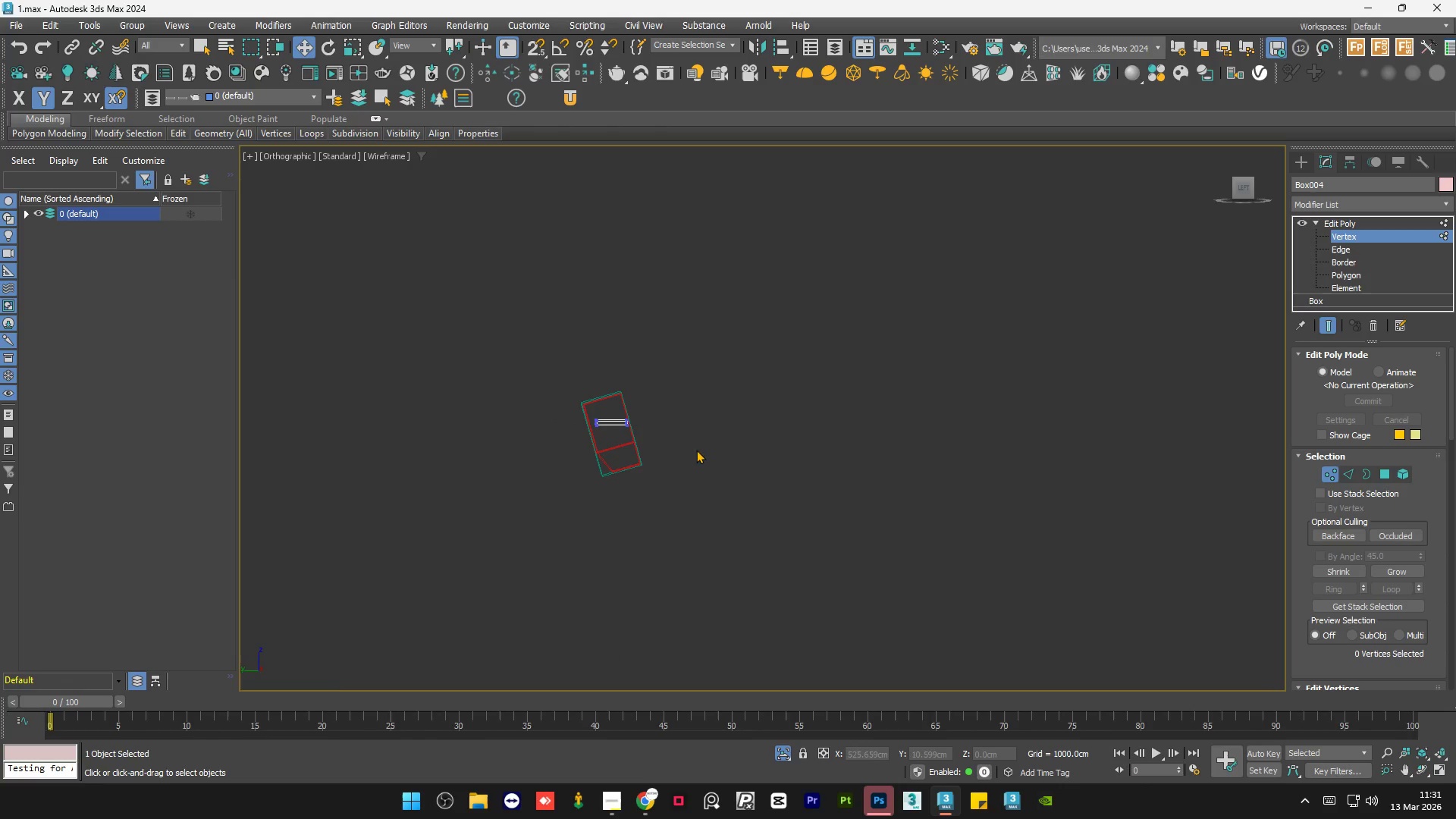 
scroll: coordinate [600, 425], scroll_direction: up, amount: 4.0
 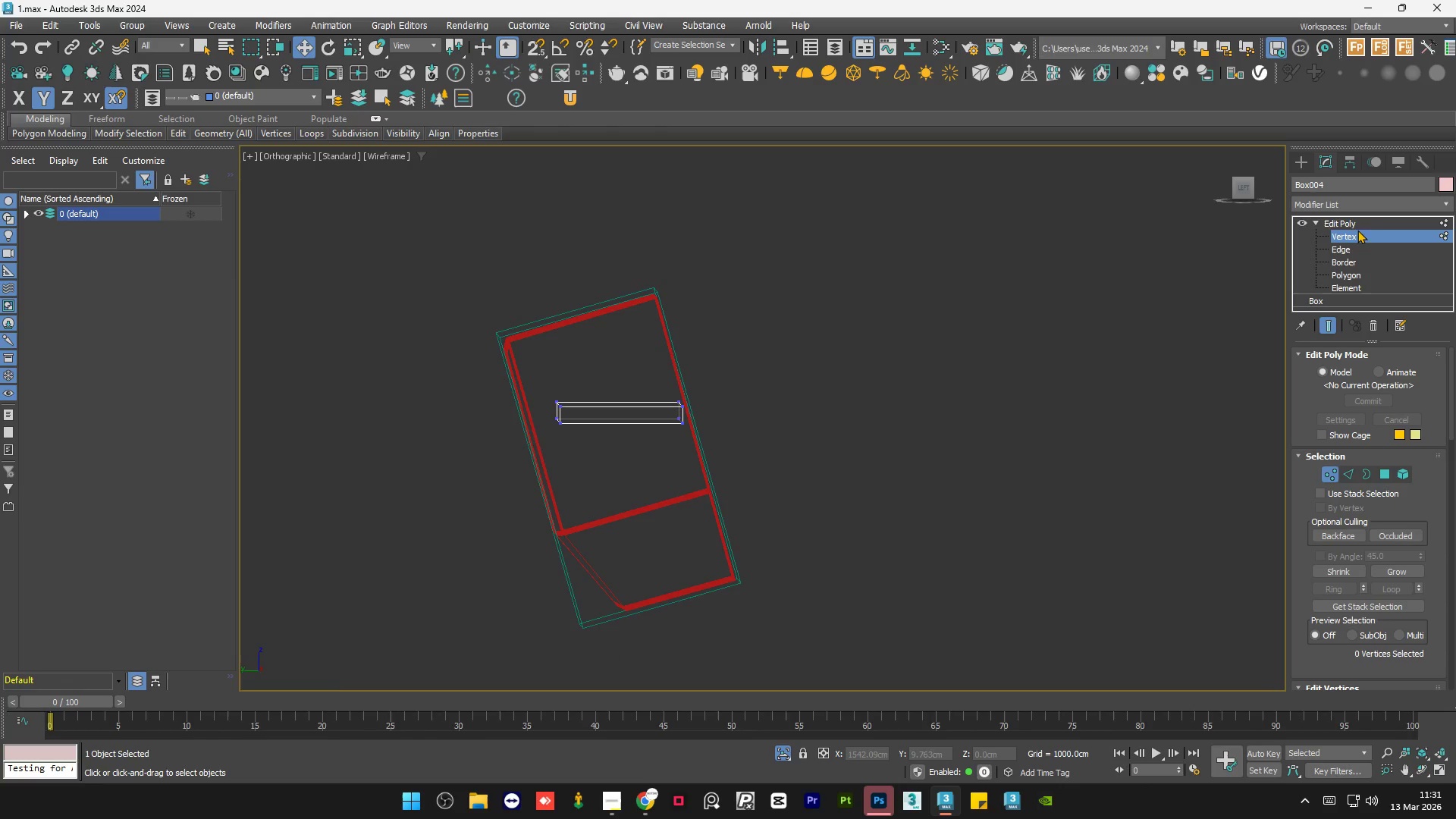 
left_click([1361, 227])
 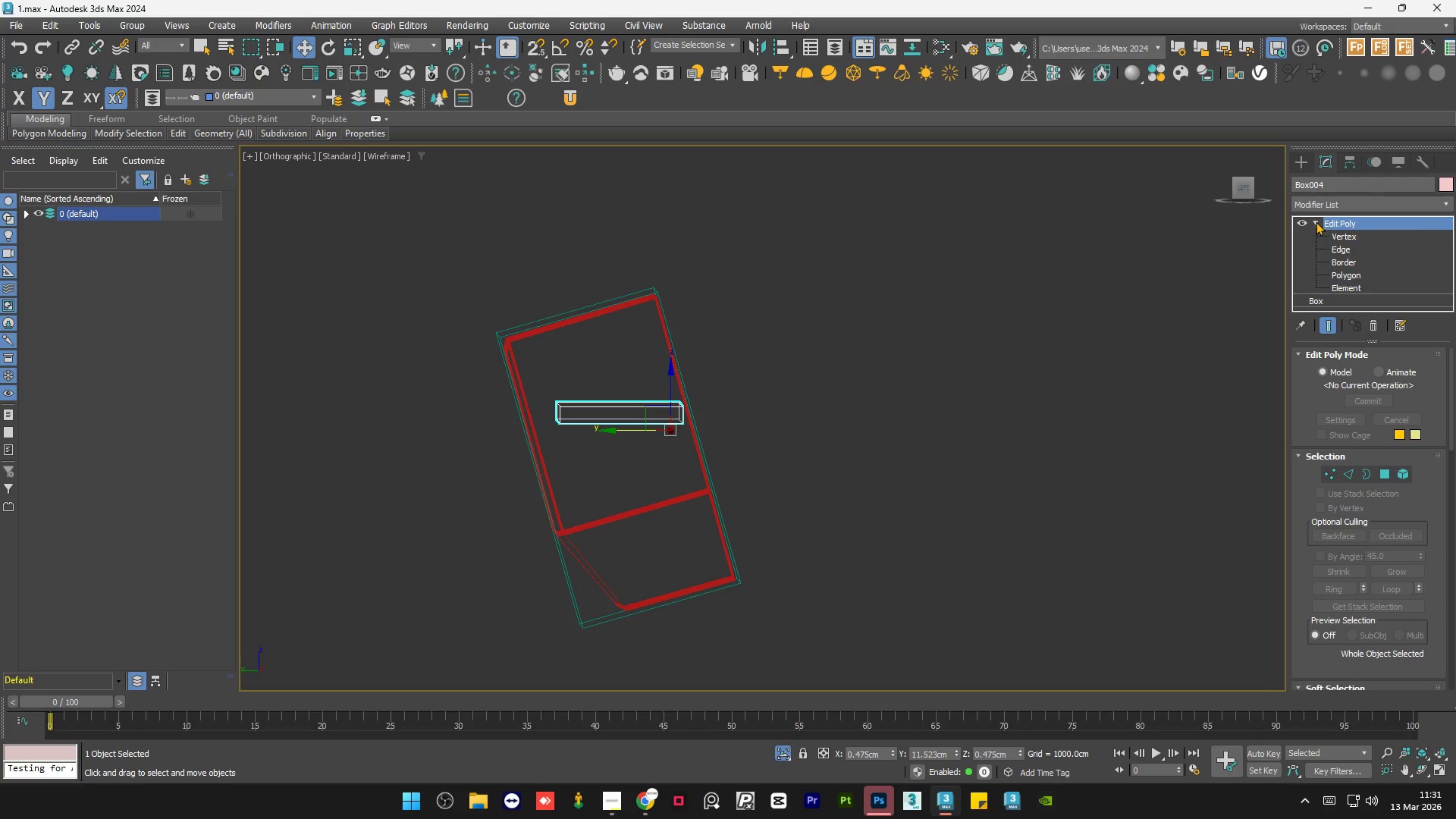 
left_click([1316, 221])
 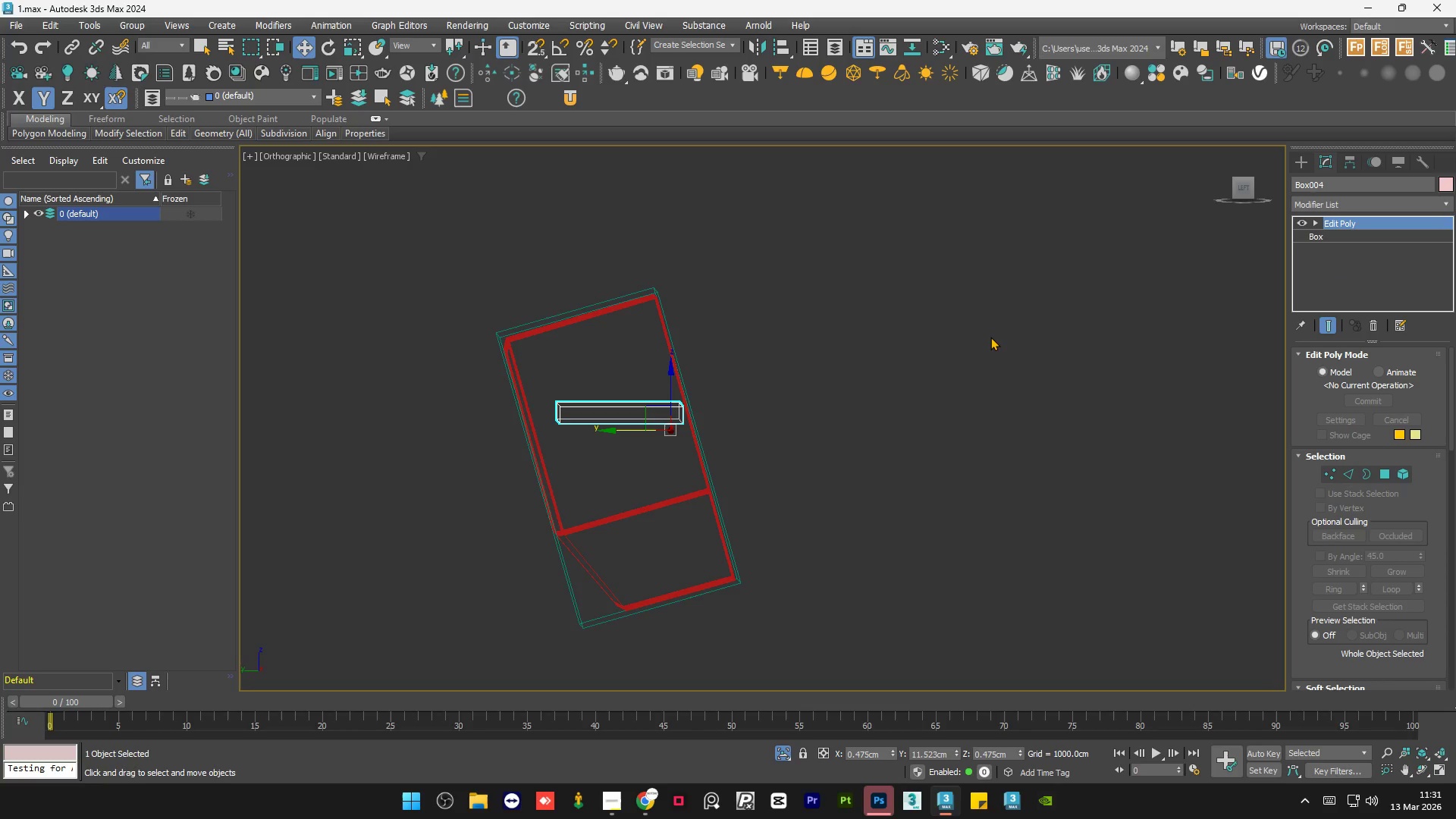 
hold_key(key=AltLeft, duration=0.64)
scroll: coordinate [792, 392], scroll_direction: up, amount: 1.0
 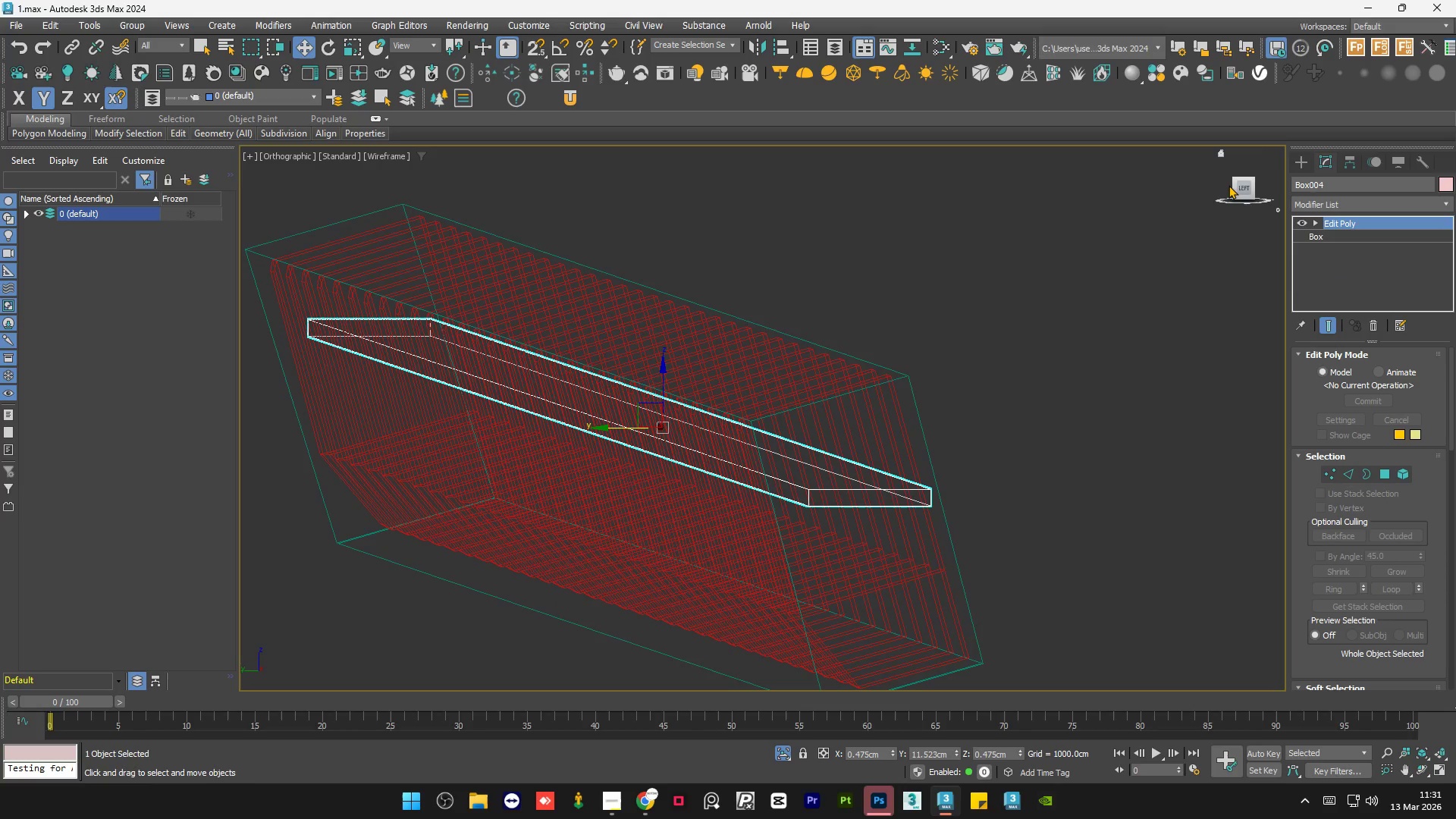 
left_click([1246, 184])
 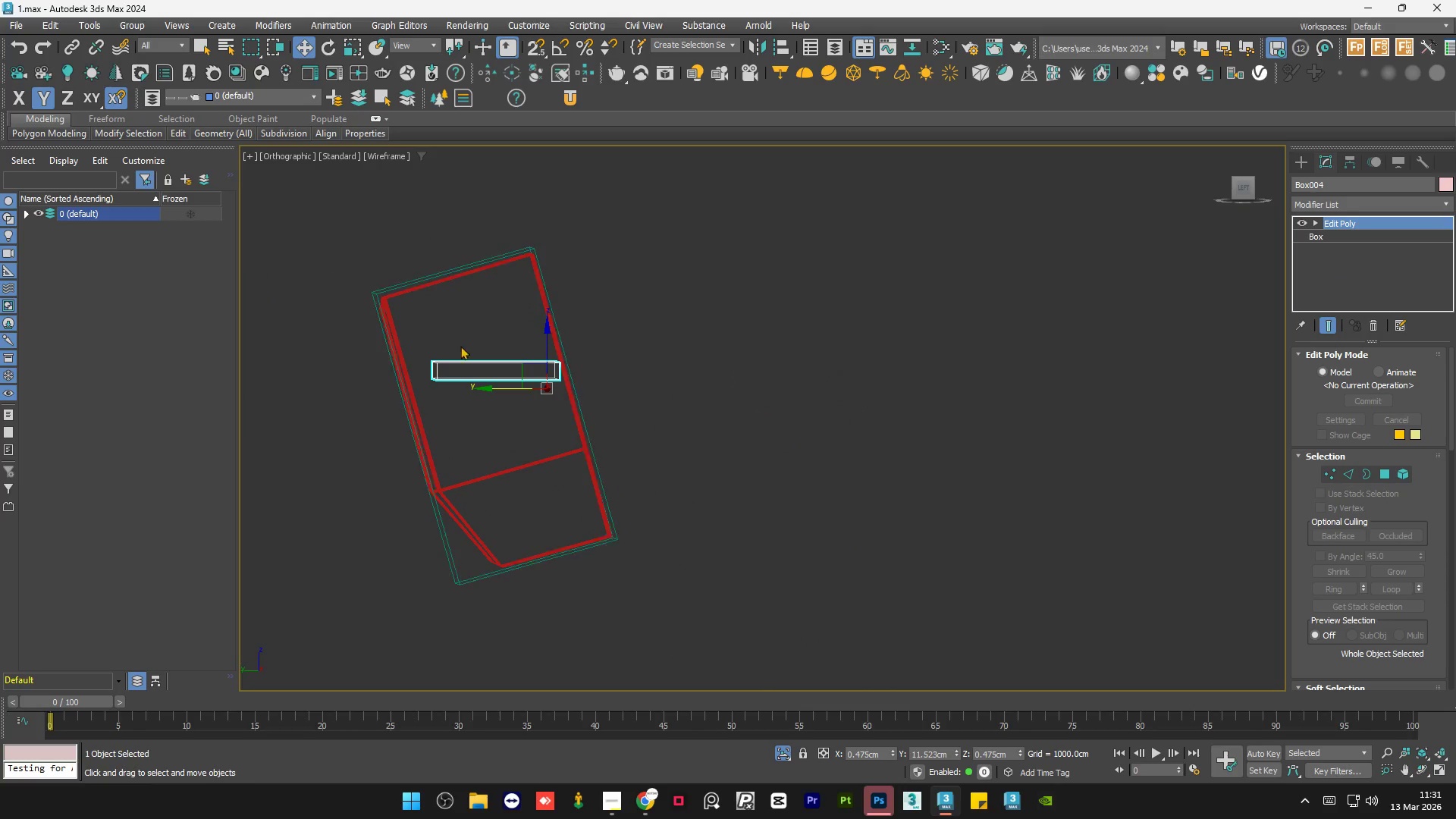 
scroll: coordinate [398, 354], scroll_direction: up, amount: 5.0
 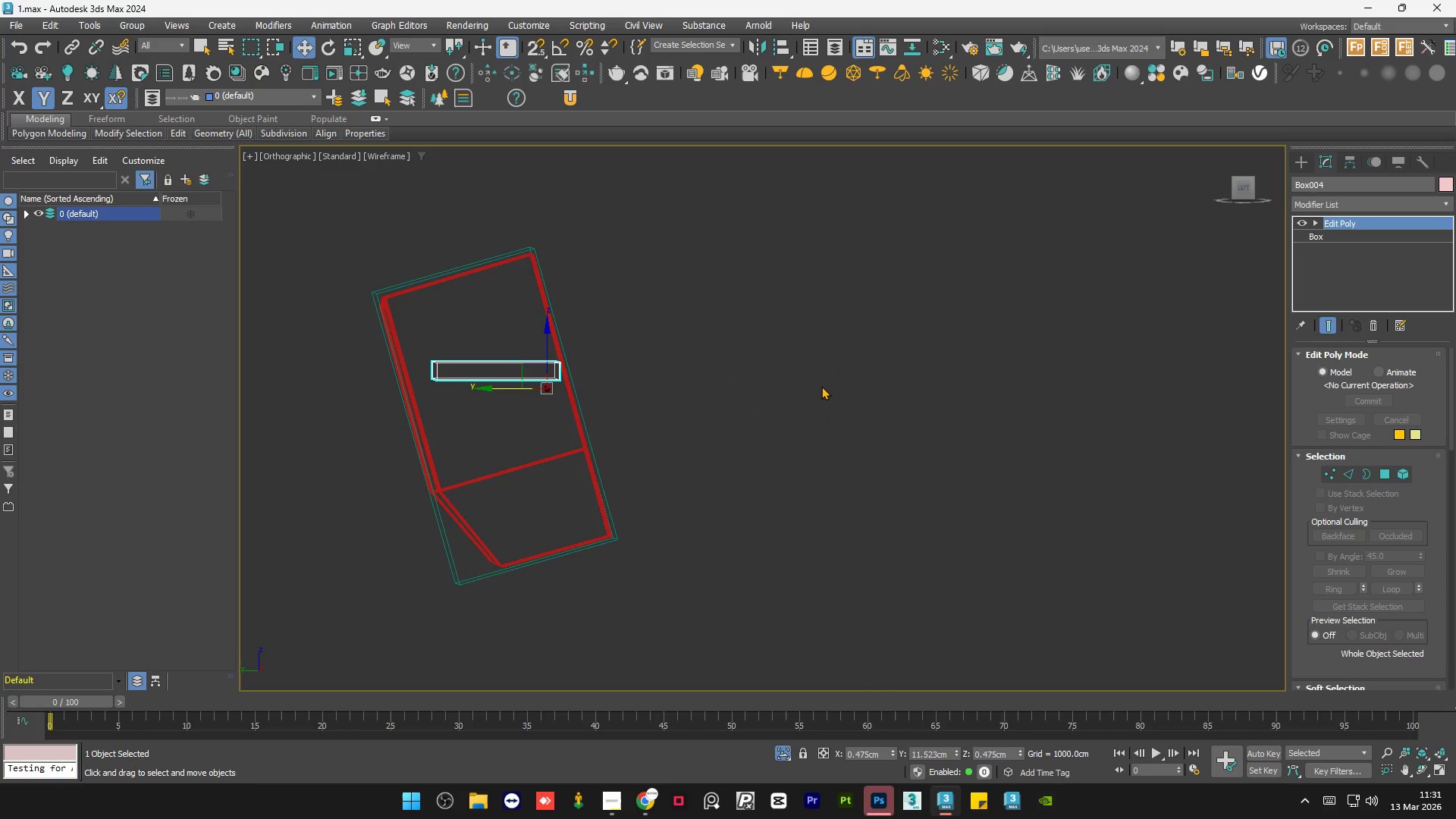 
key(U)
 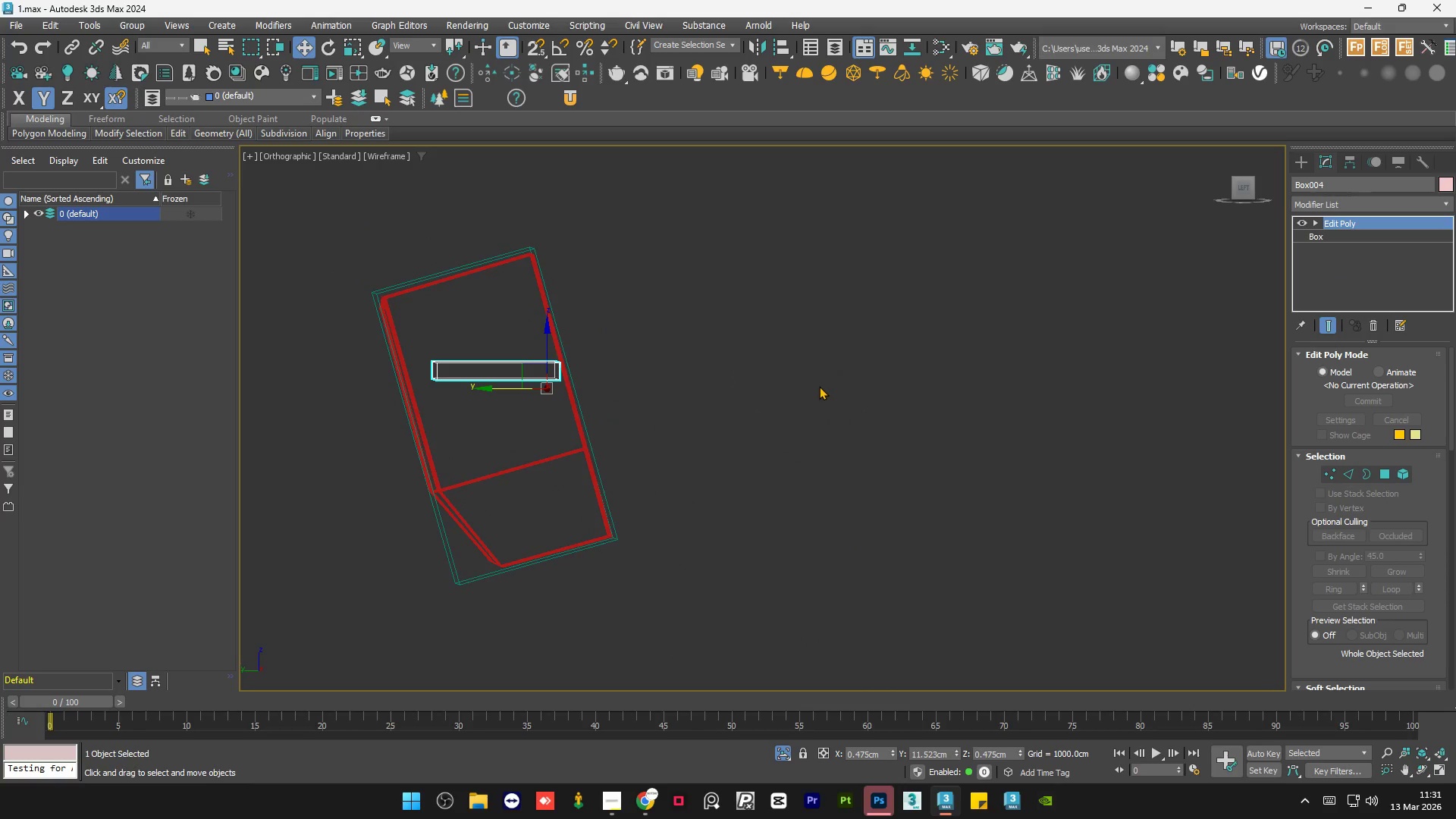 
left_click([819, 386])
 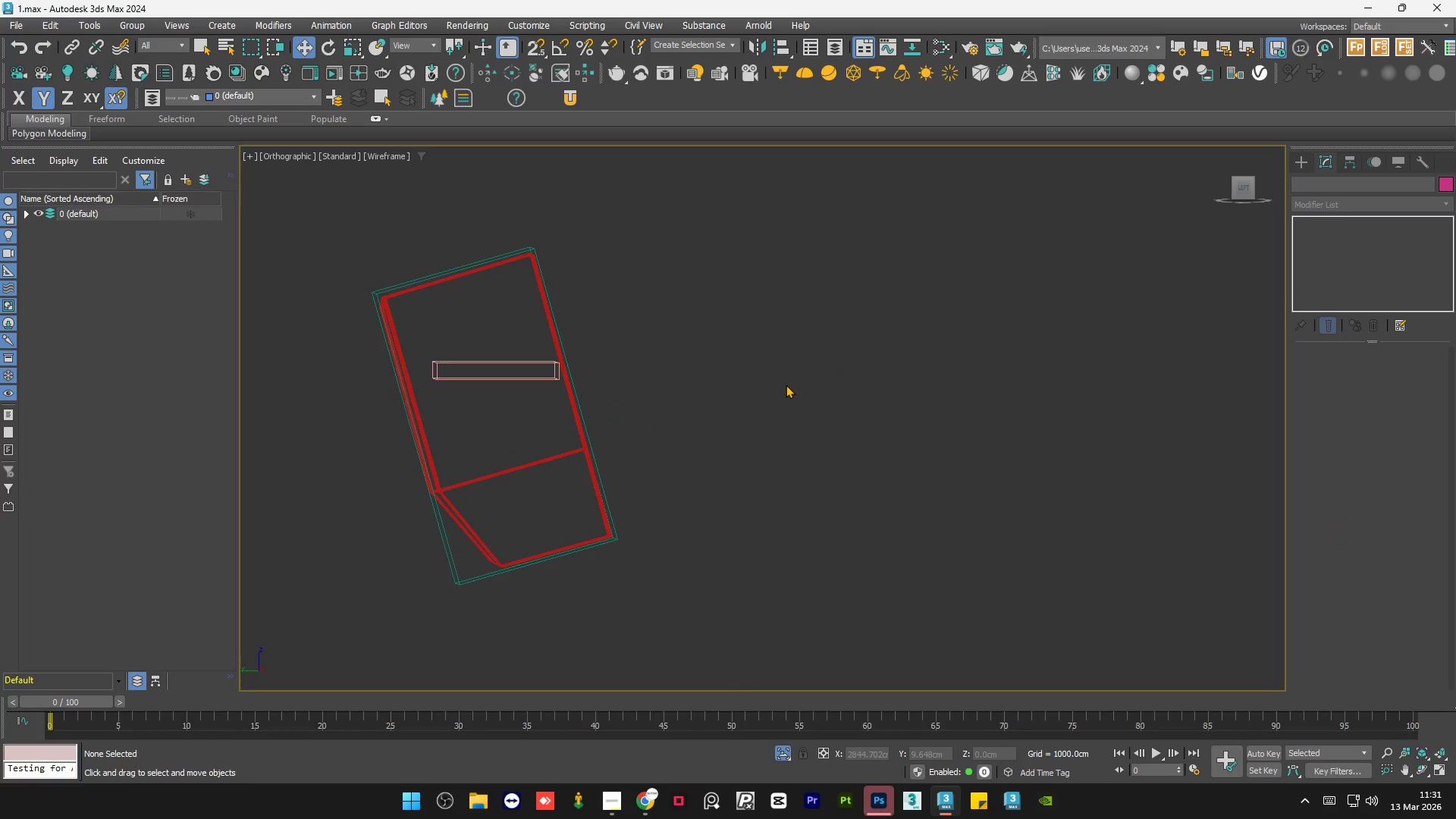 
key(U)
 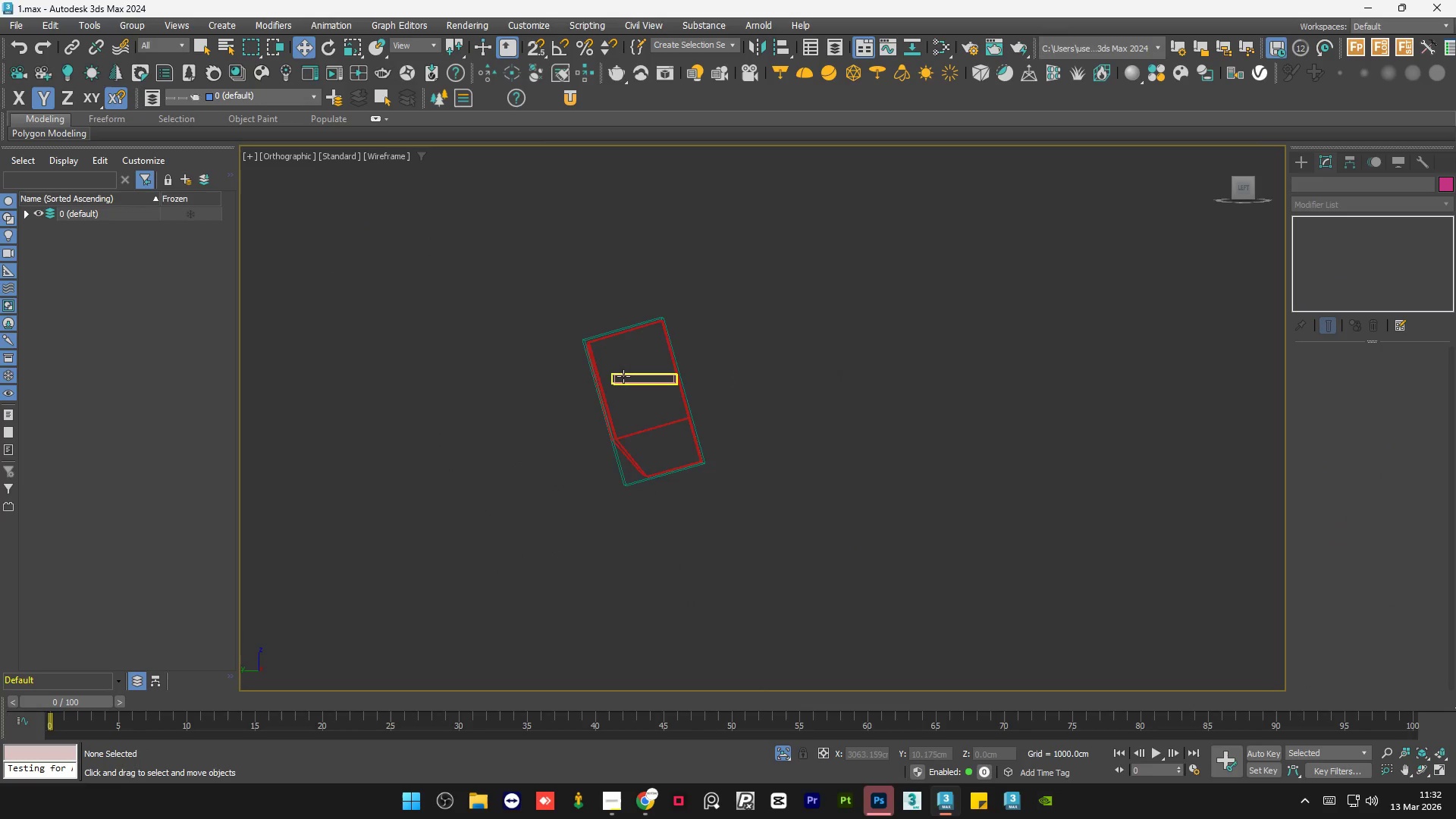 
scroll: coordinate [792, 387], scroll_direction: down, amount: 2.0
 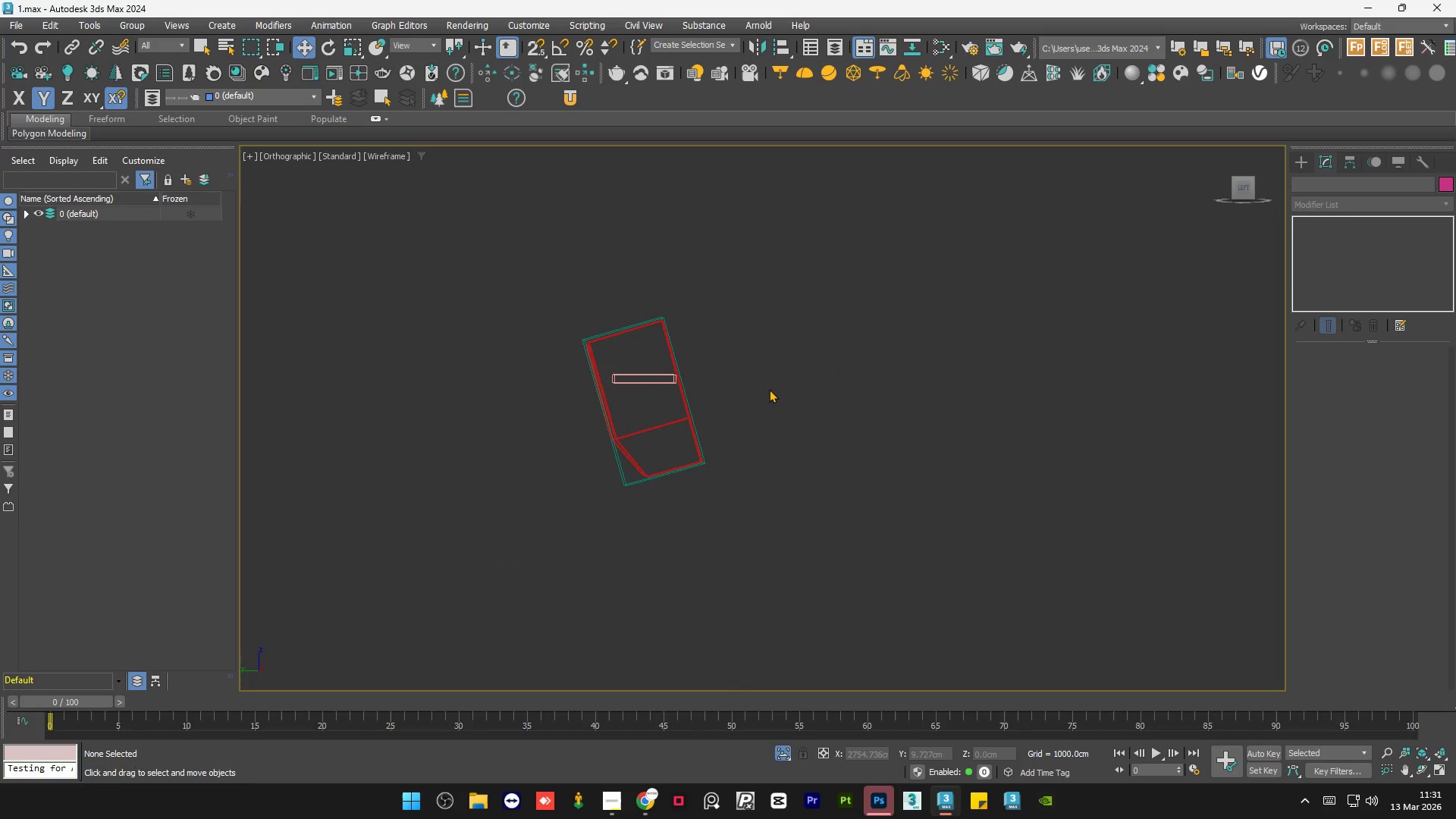 
left_click([623, 376])
 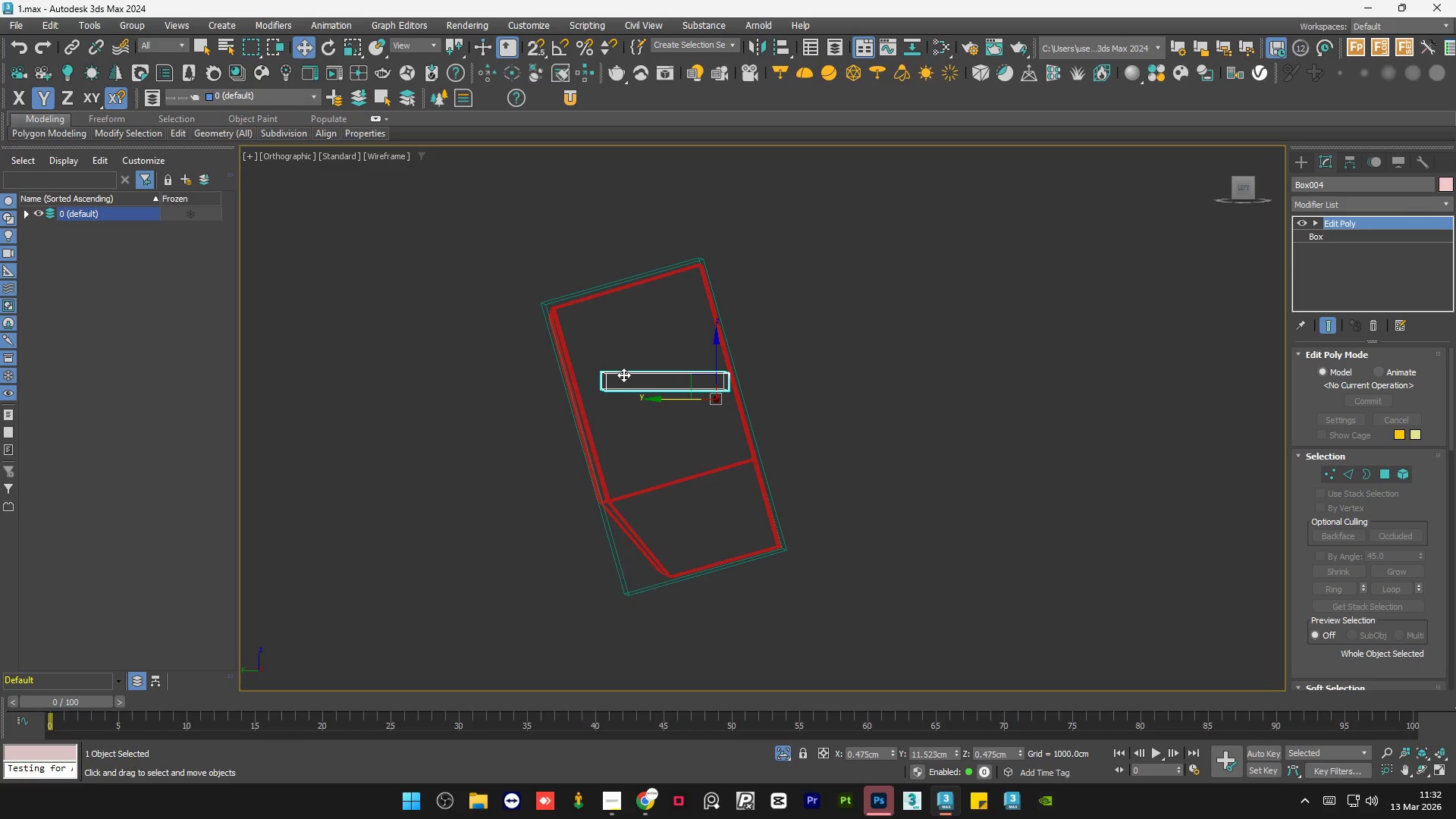 
scroll: coordinate [623, 376], scroll_direction: up, amount: 2.0
 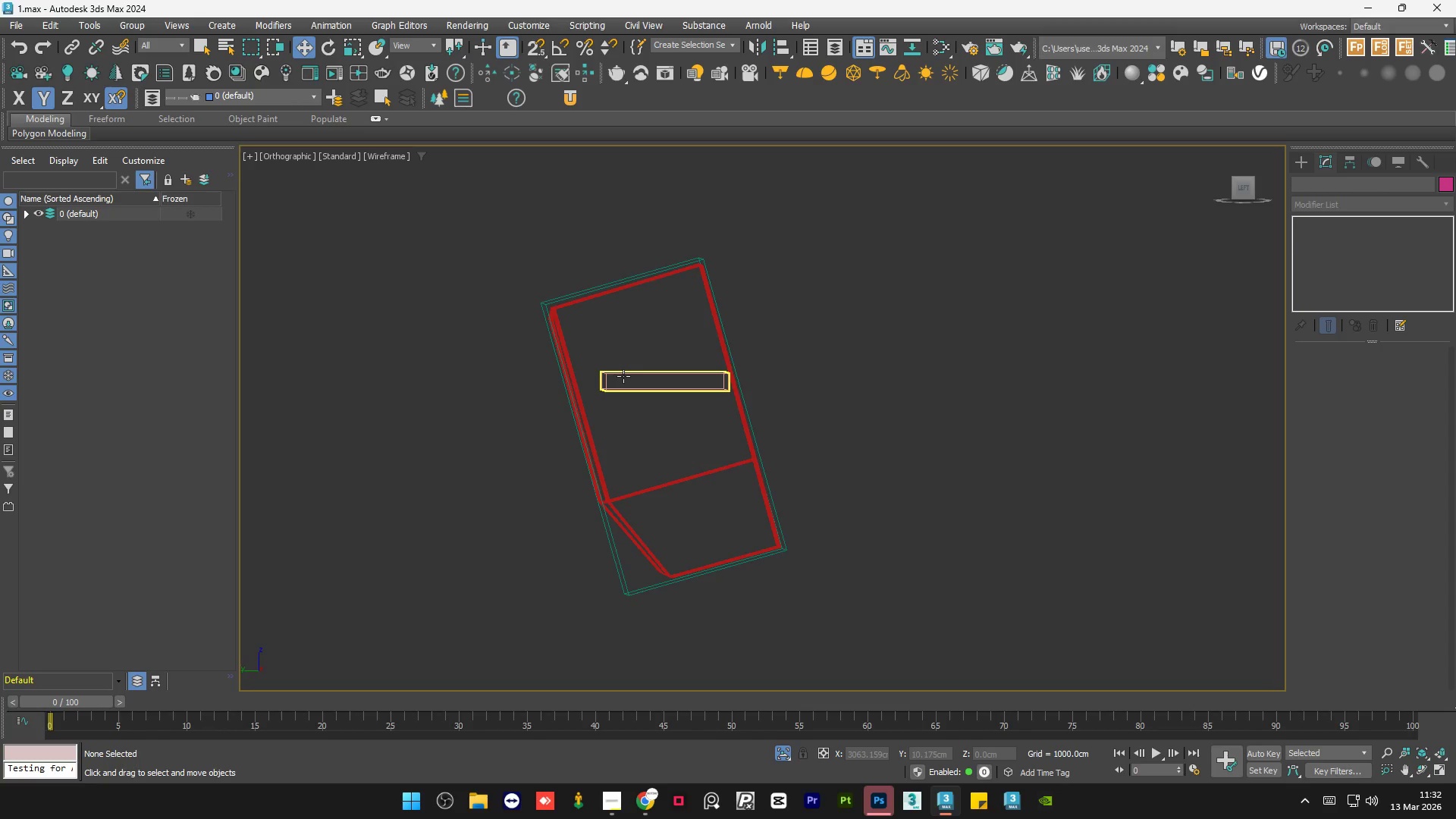 
key(E)
 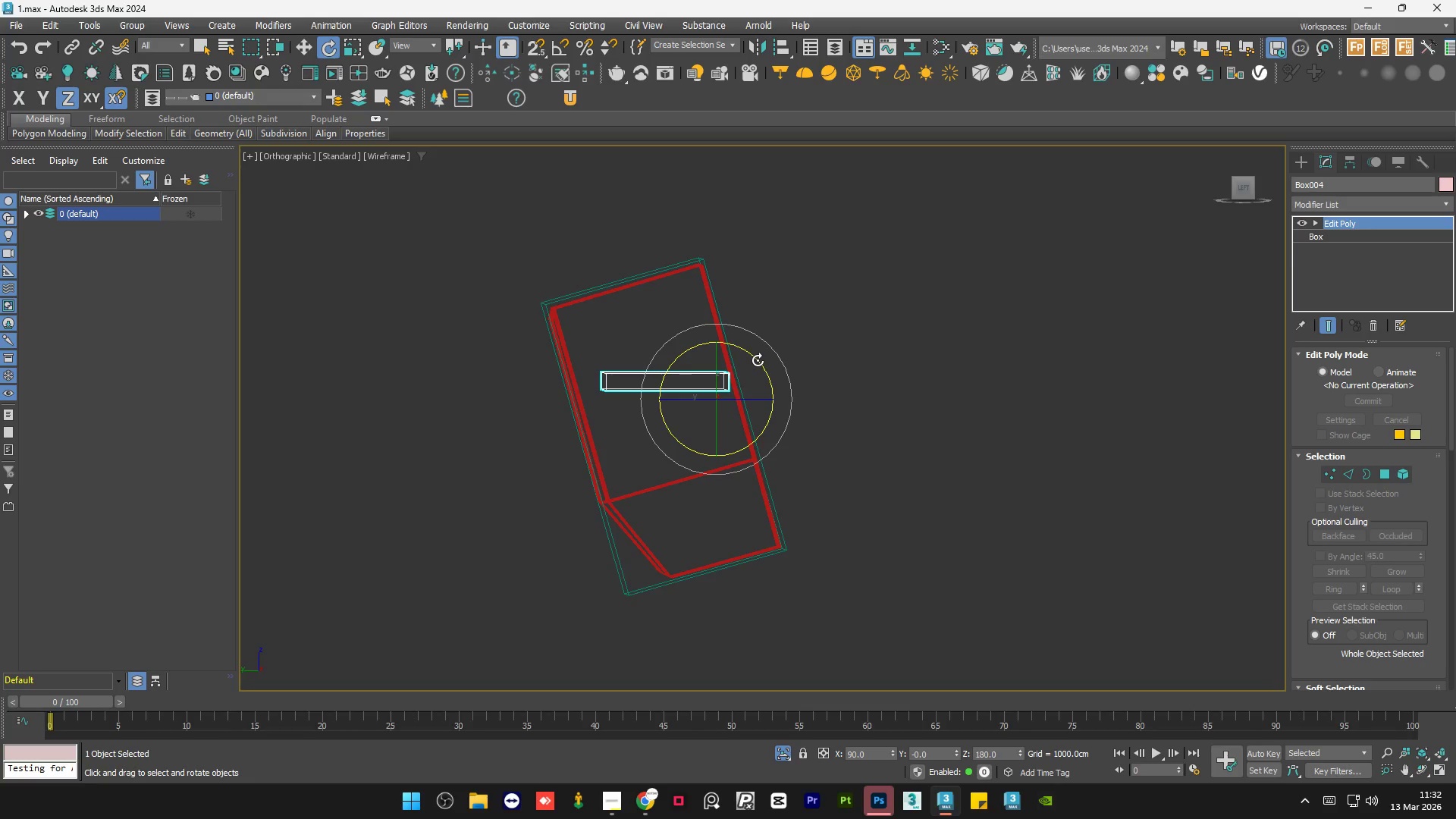 
left_click_drag(start_coordinate=[755, 360], to_coordinate=[748, 356])
 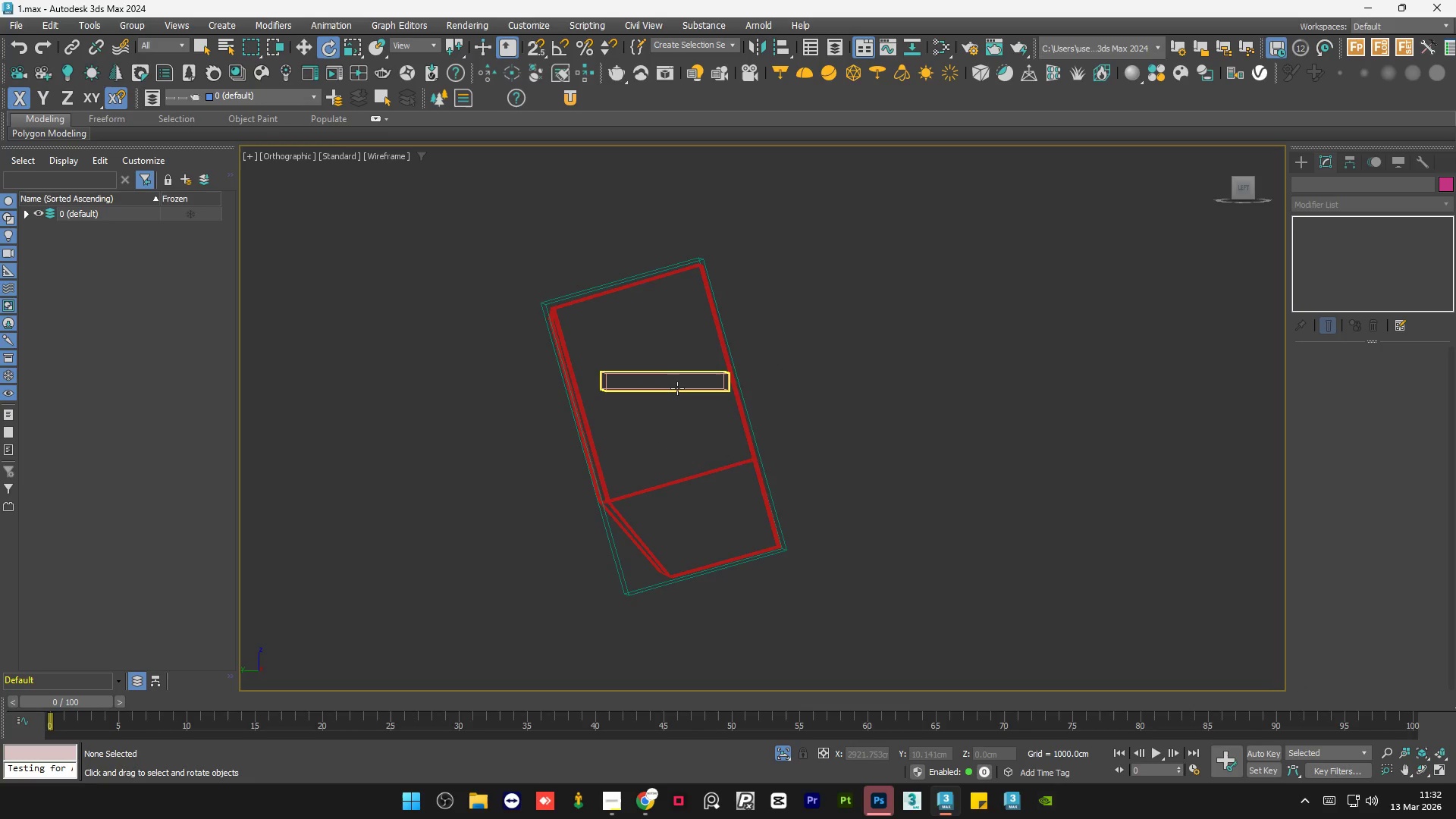 
left_click([677, 388])
 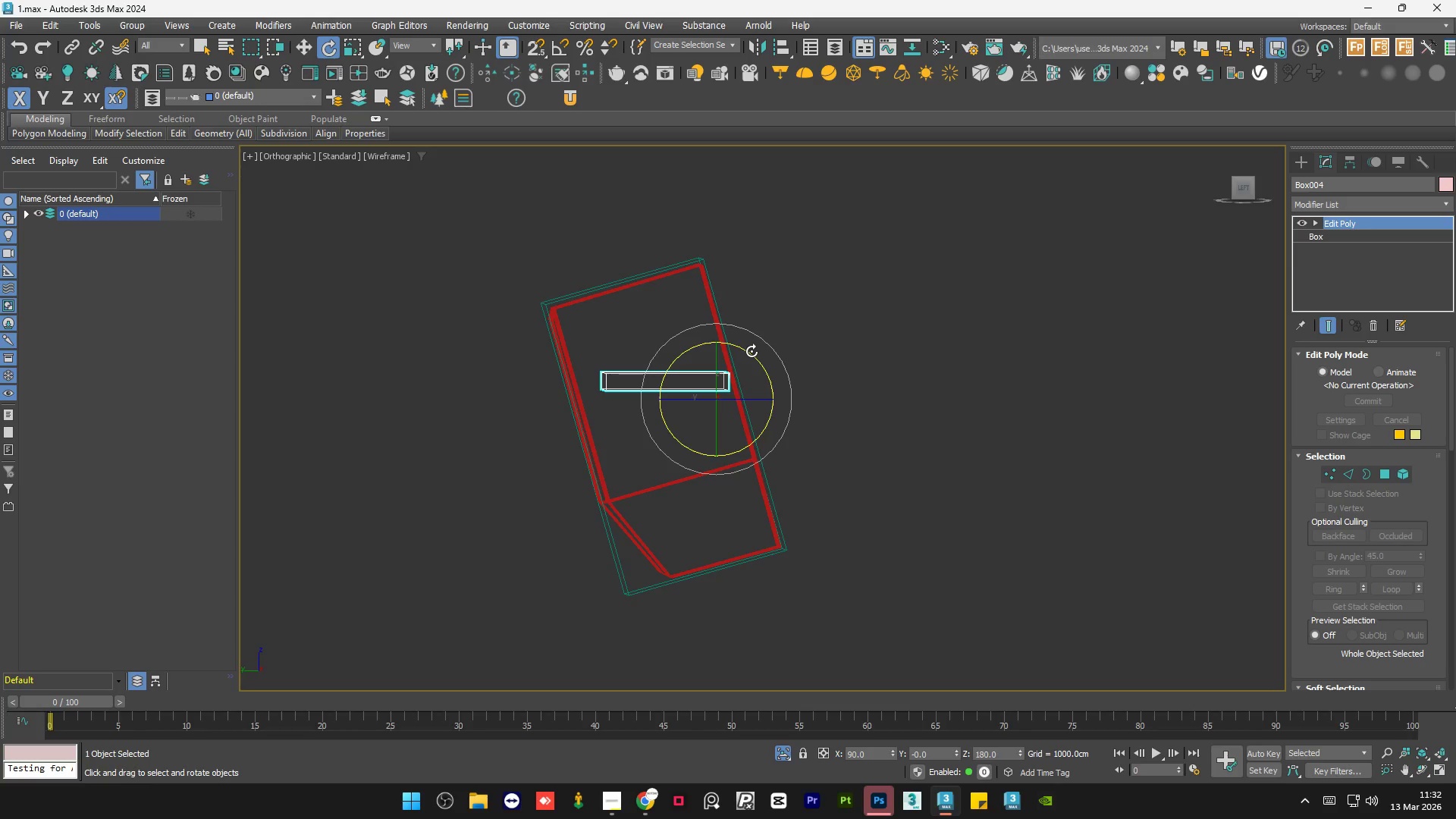 
left_click_drag(start_coordinate=[745, 353], to_coordinate=[728, 339])
 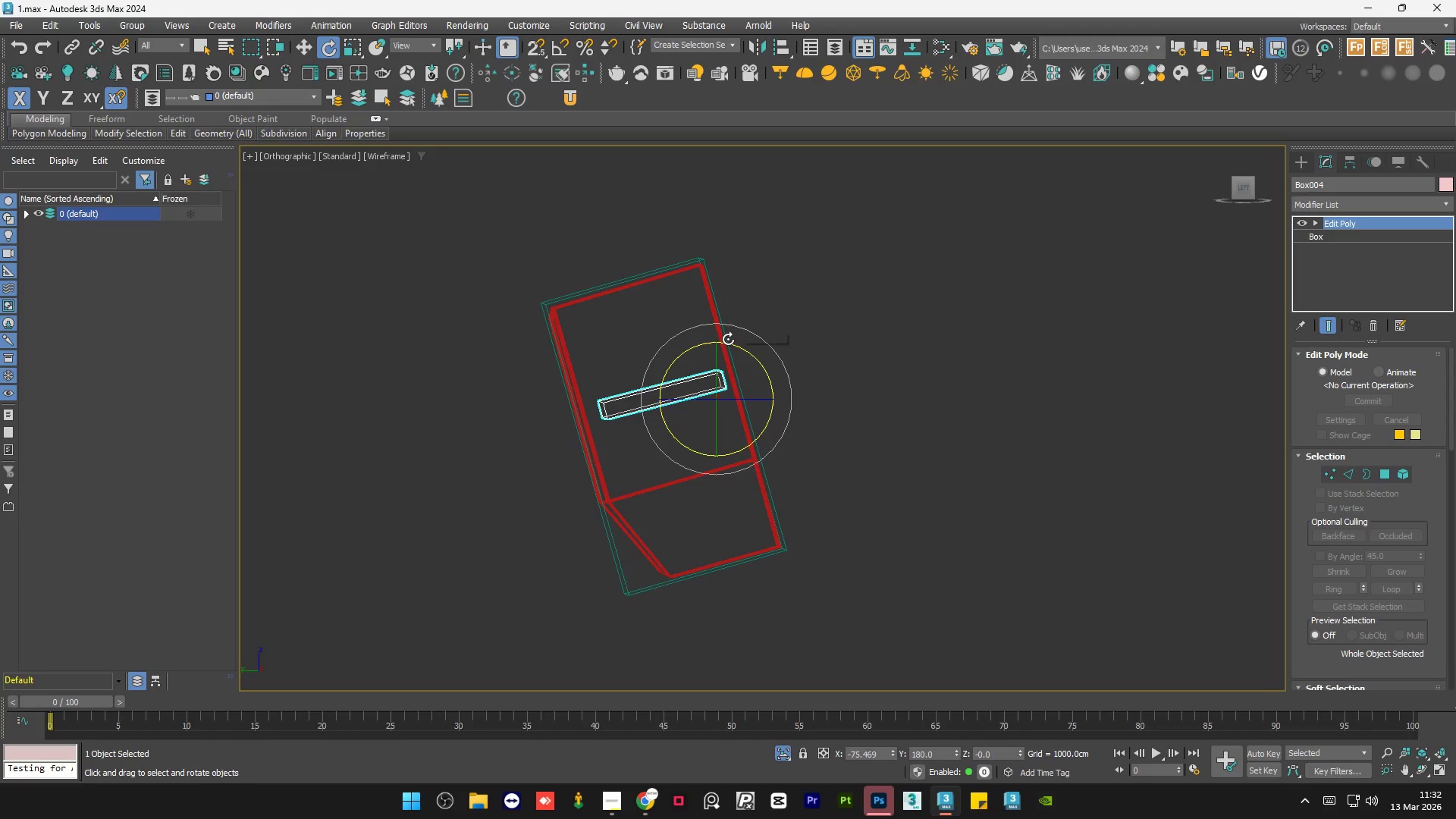 
key(W)
 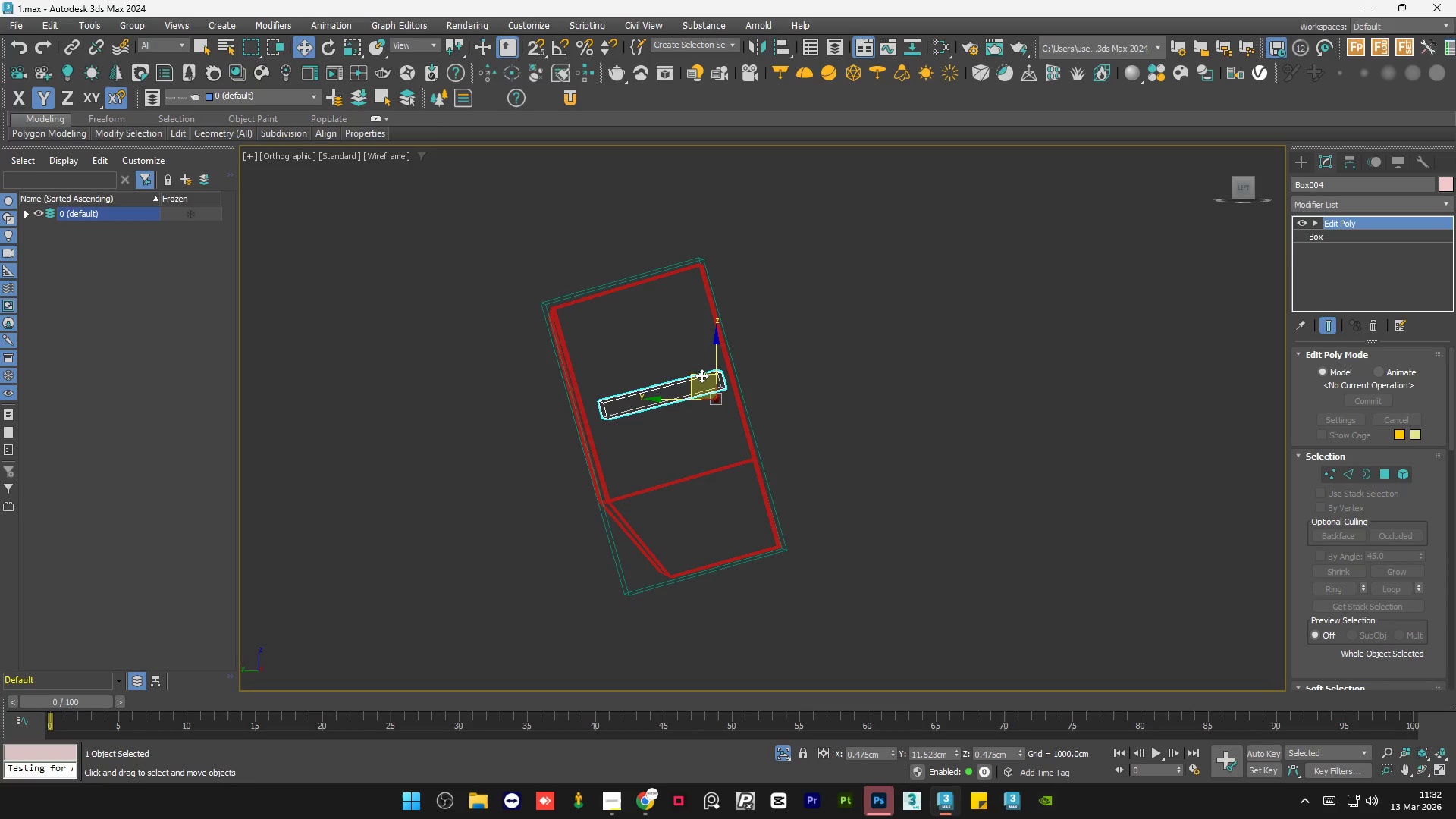 
left_click_drag(start_coordinate=[701, 375], to_coordinate=[700, 355])
 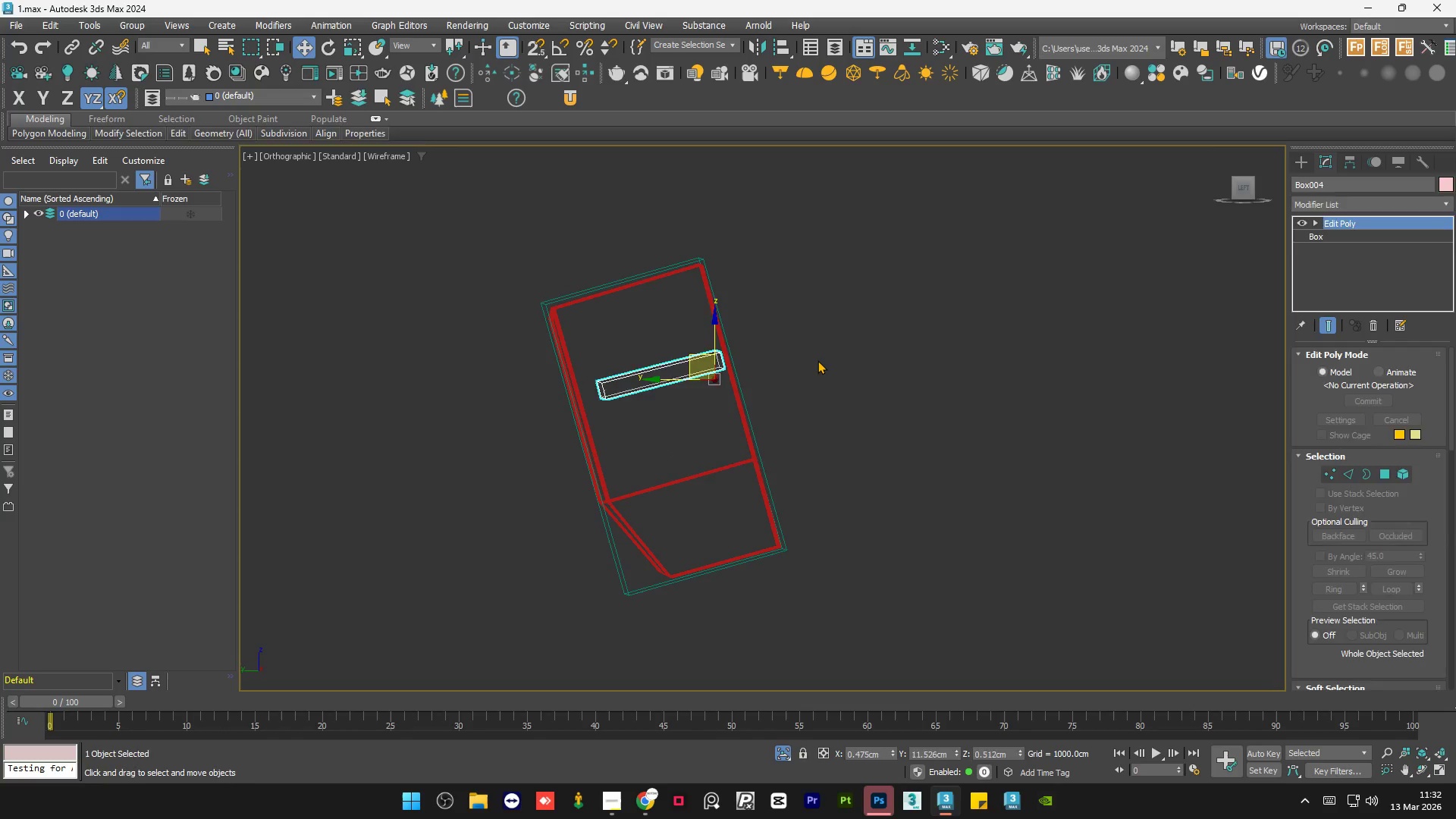 
double_click([817, 360])
 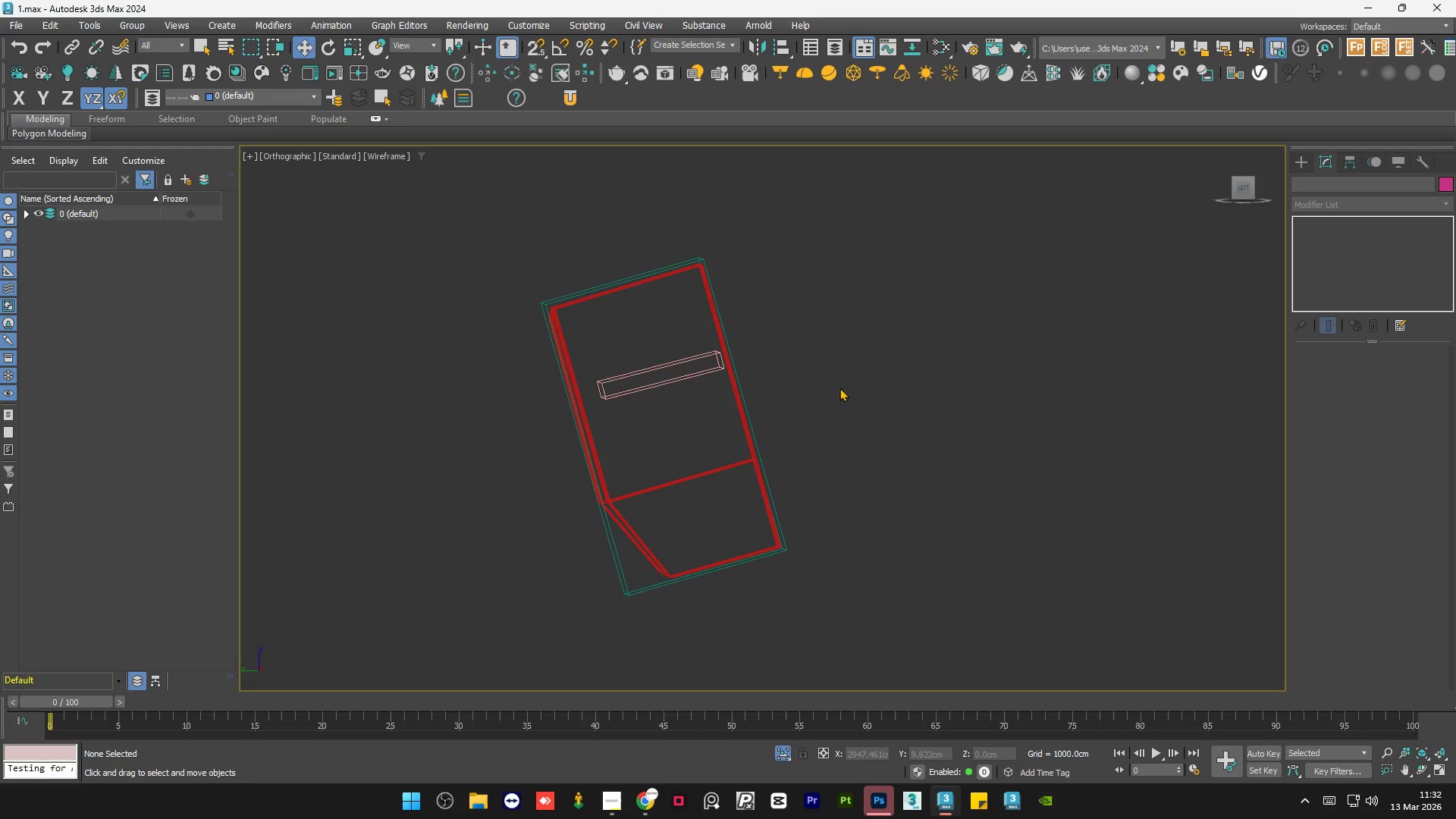 
scroll: coordinate [899, 475], scroll_direction: down, amount: 2.0
 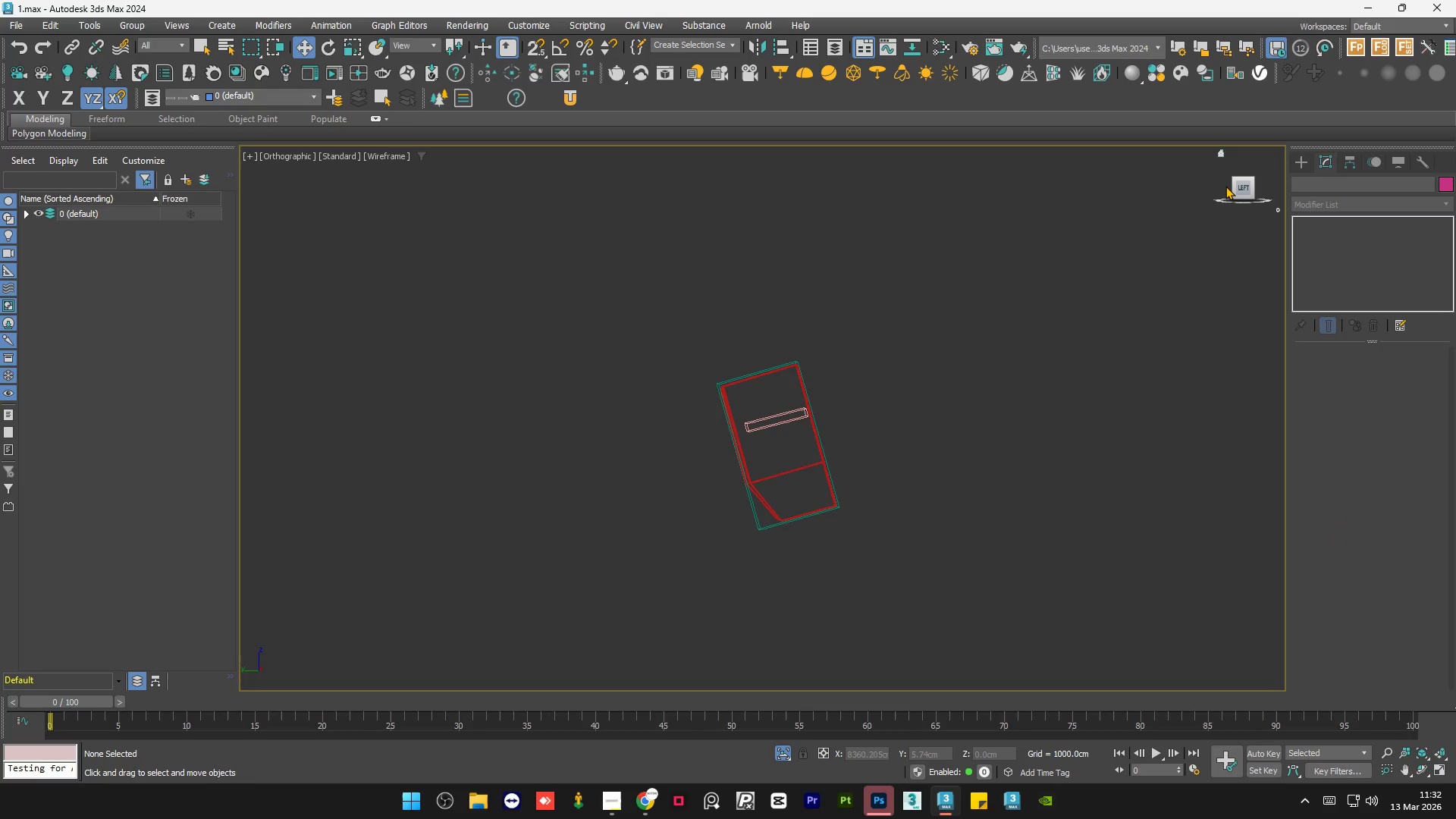 
left_click([1242, 190])
 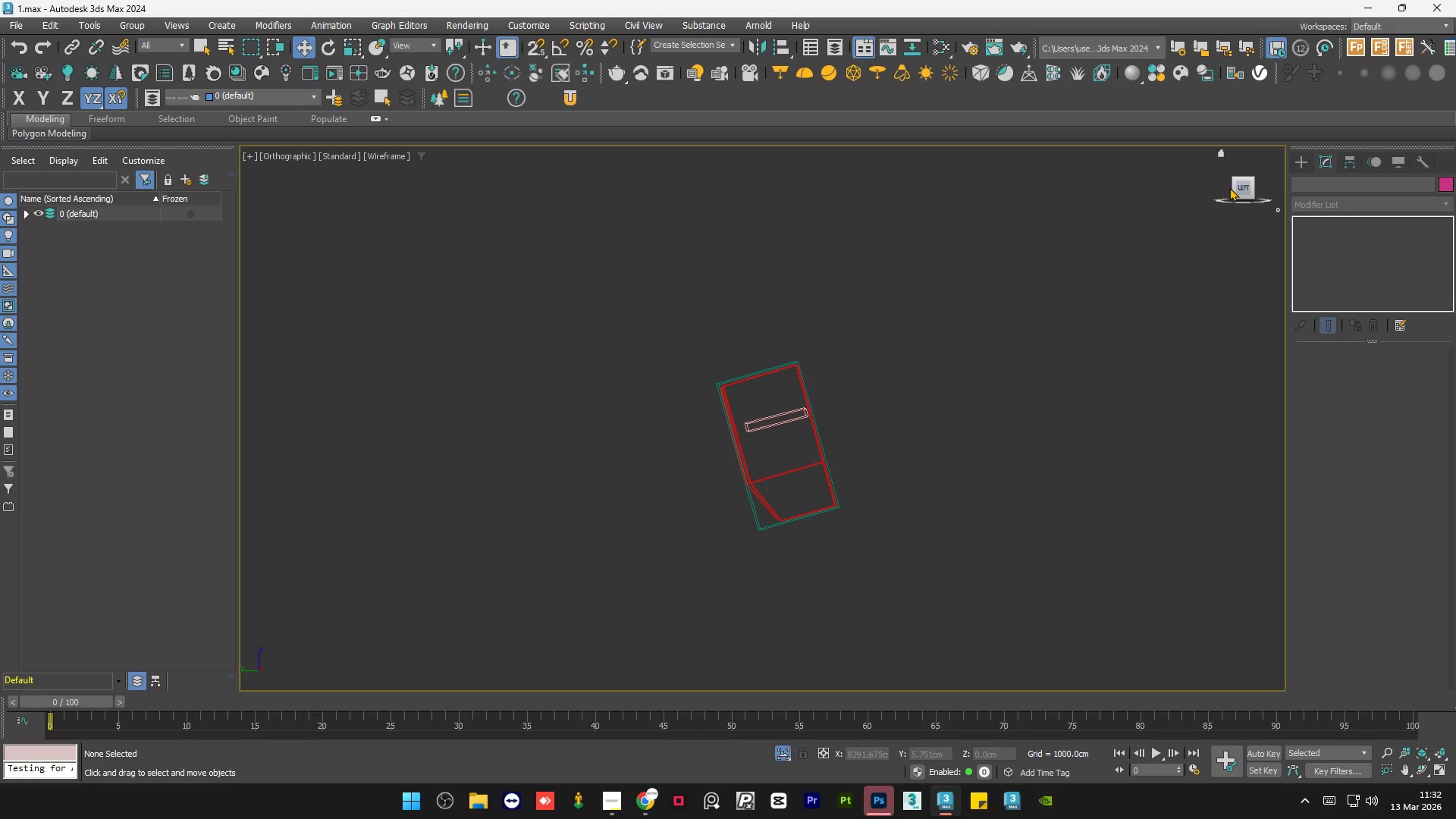 
left_click([1226, 187])
 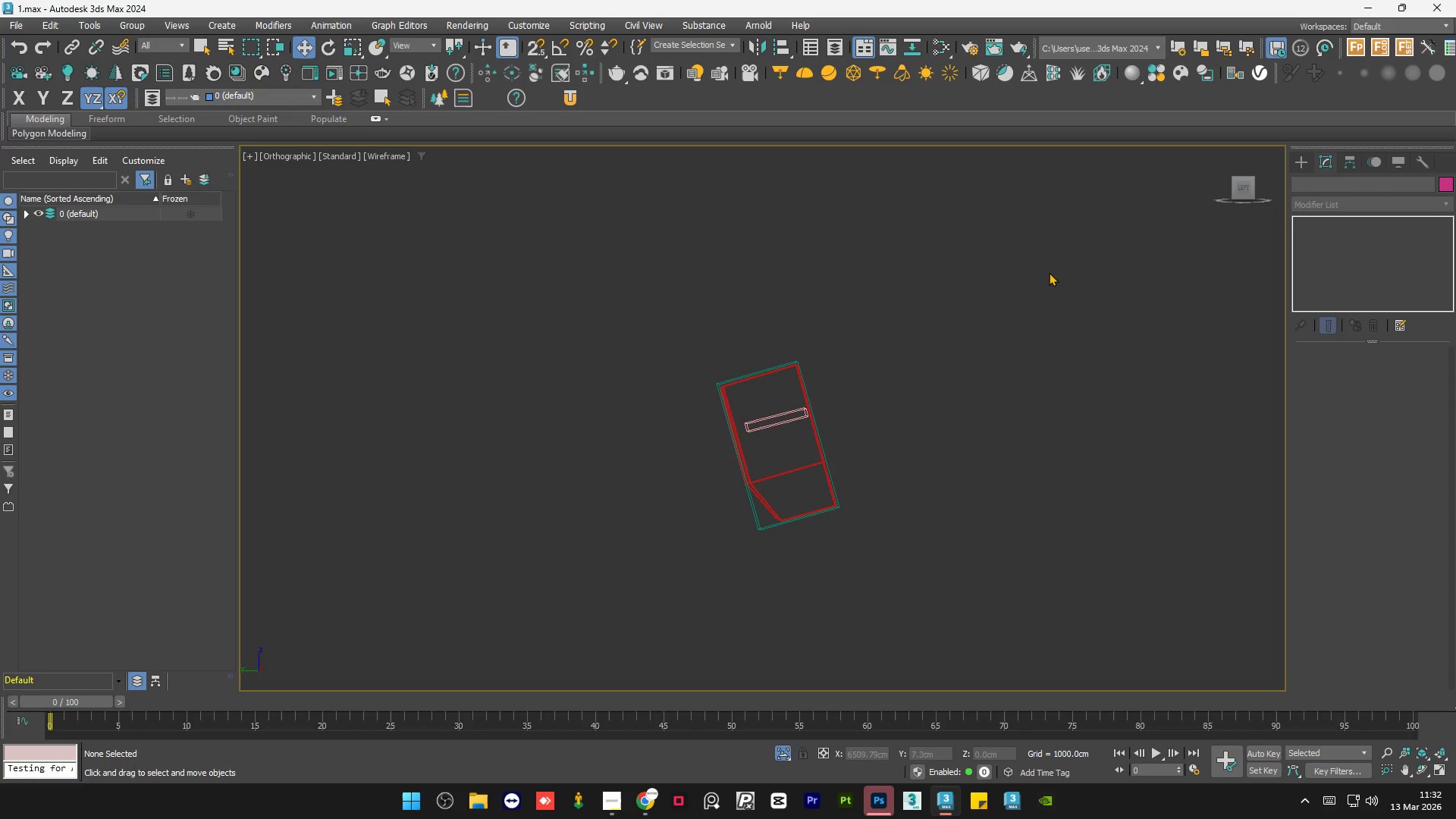 
hold_key(key=AltLeft, duration=0.73)
 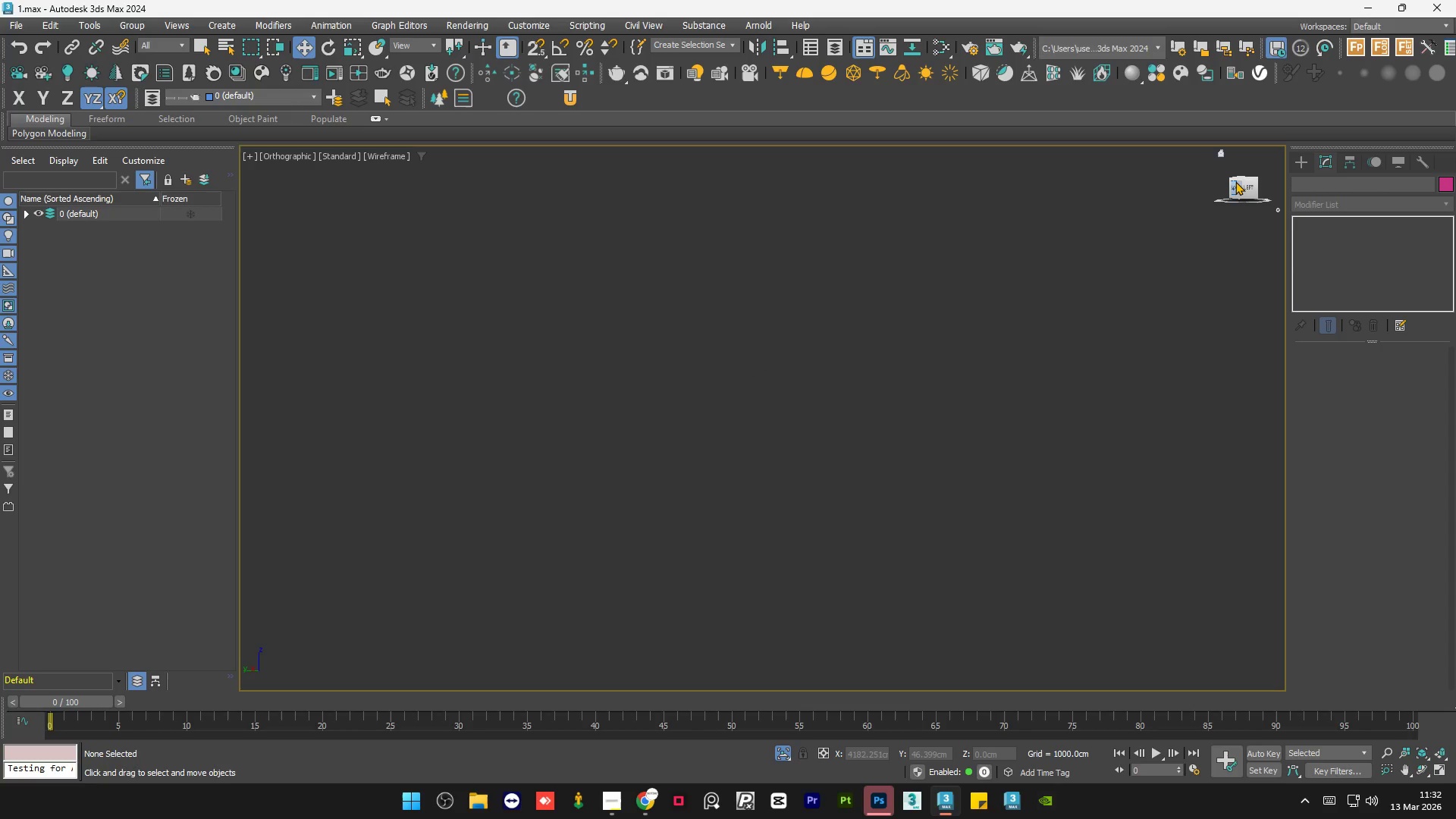 
left_click([1232, 183])
 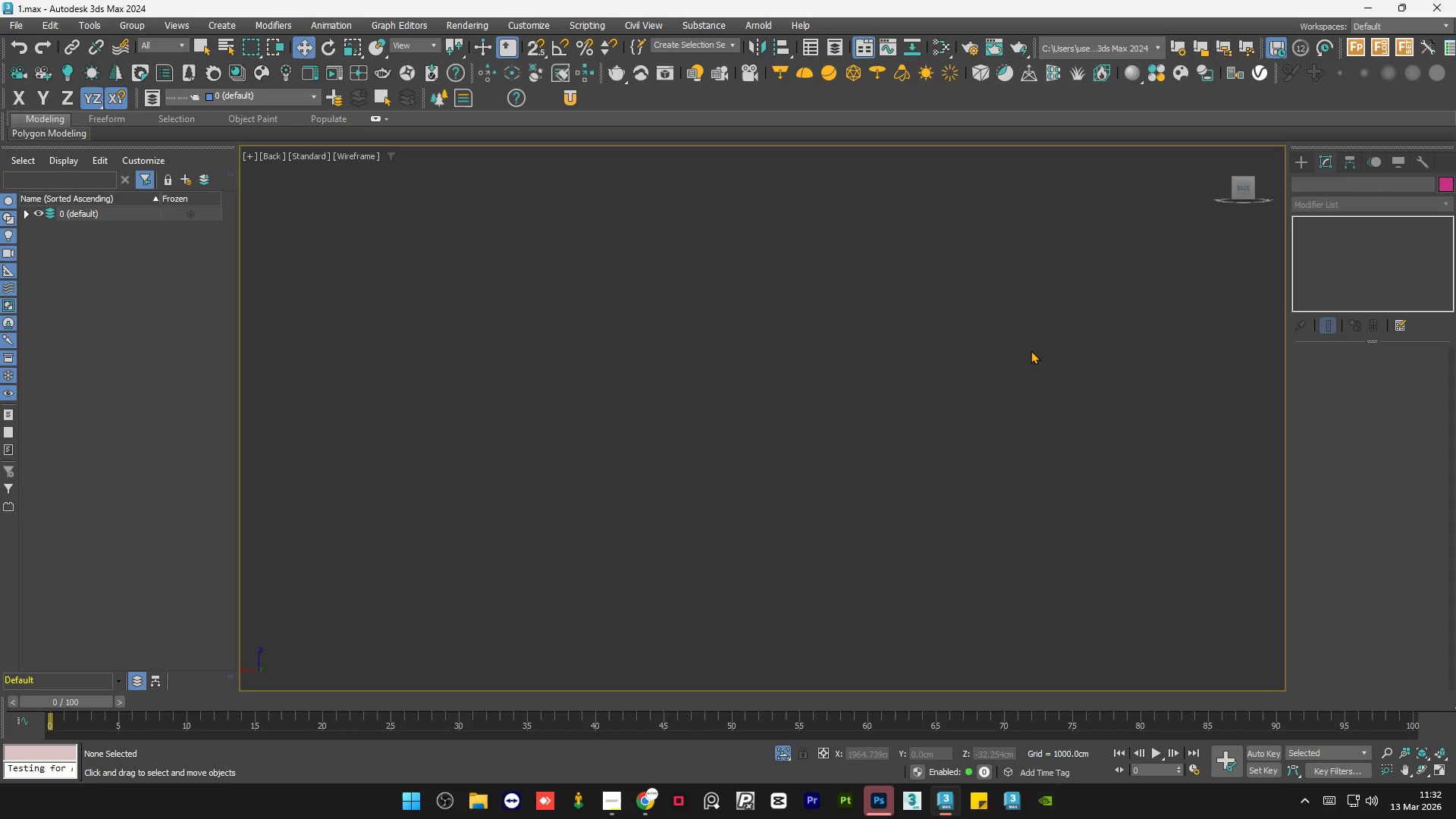 
key(Z)
 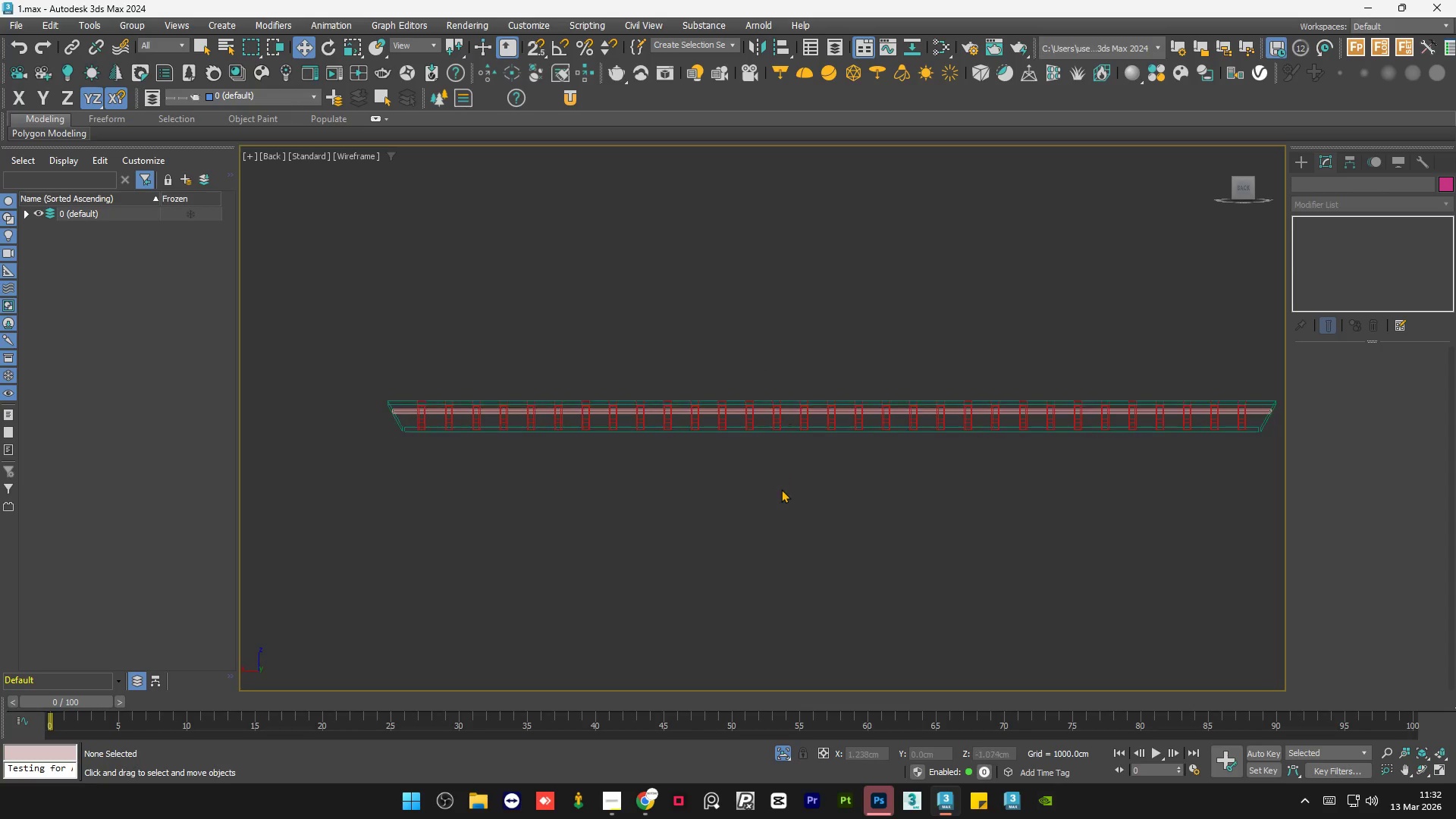 
left_click([781, 491])
 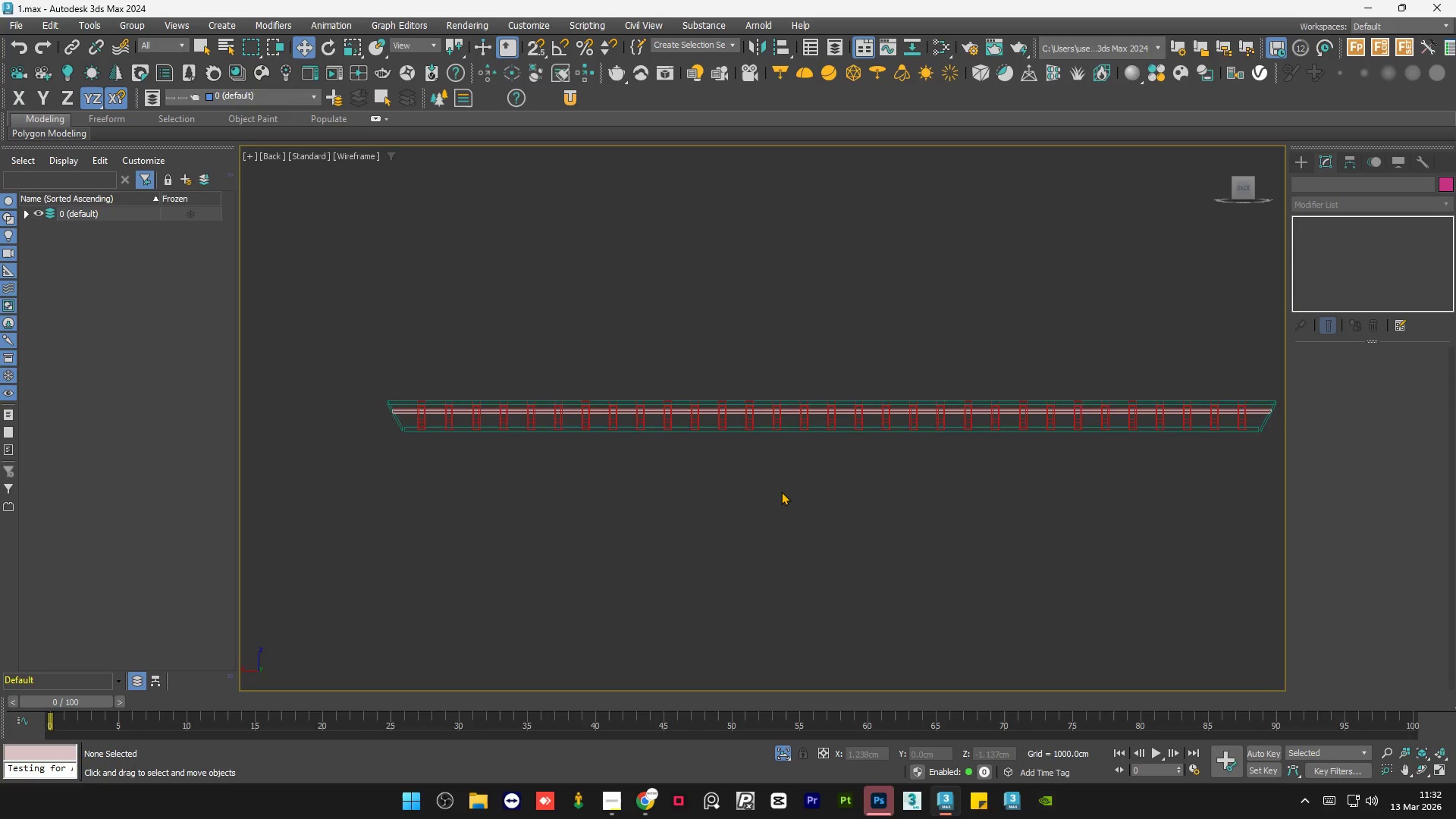 
key(F3)
 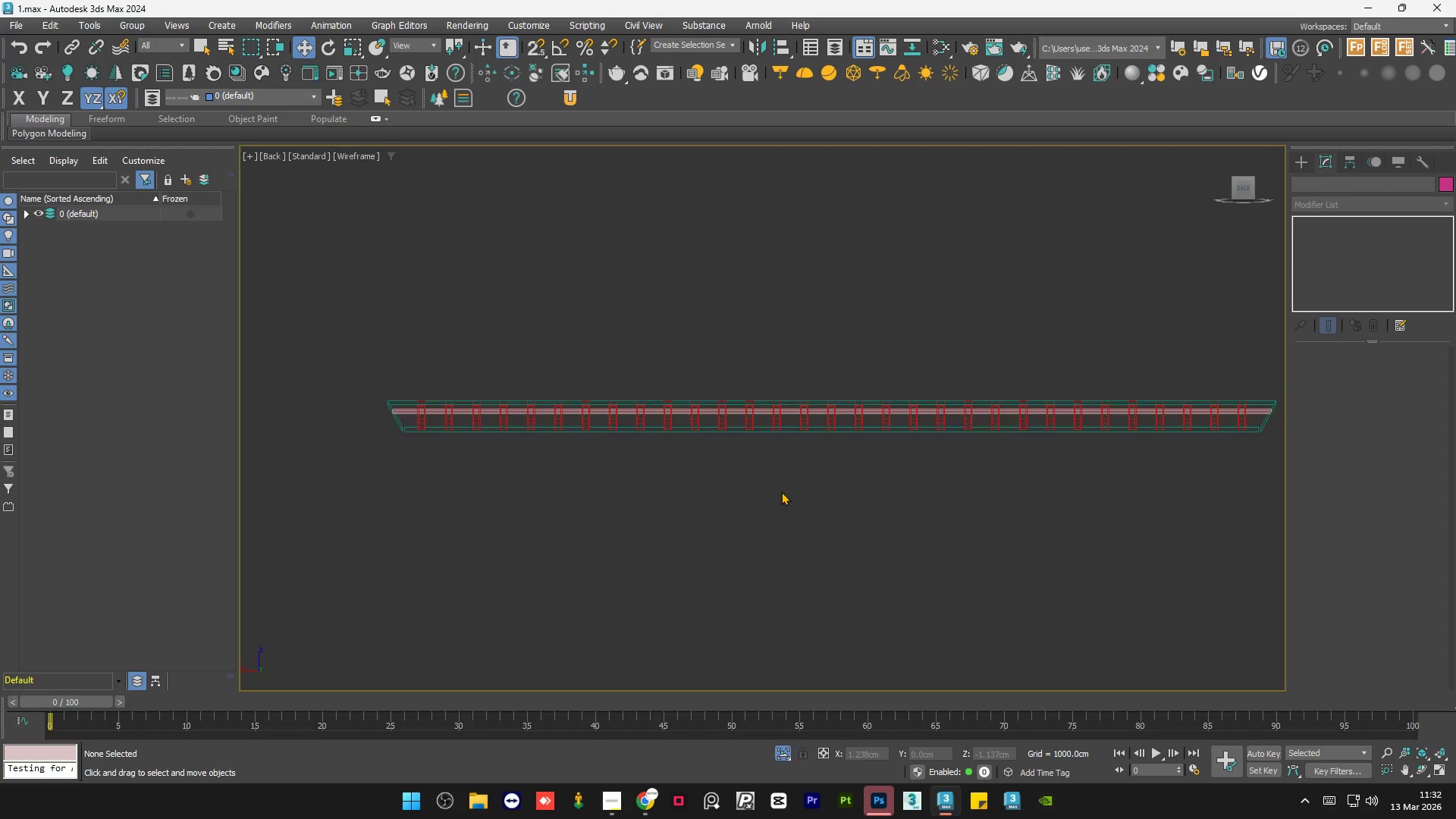 
key(F3)
 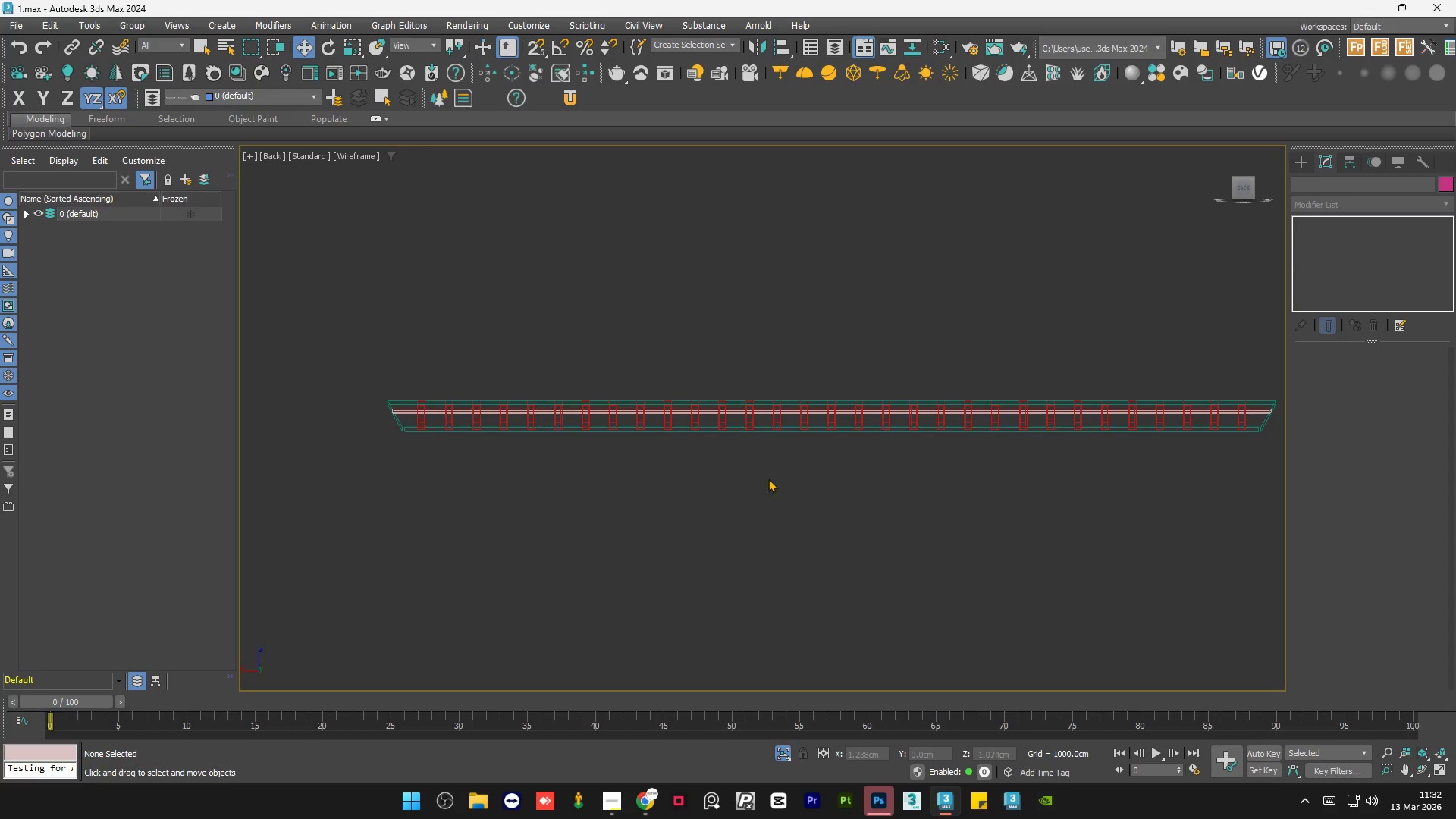 
key(F3)
 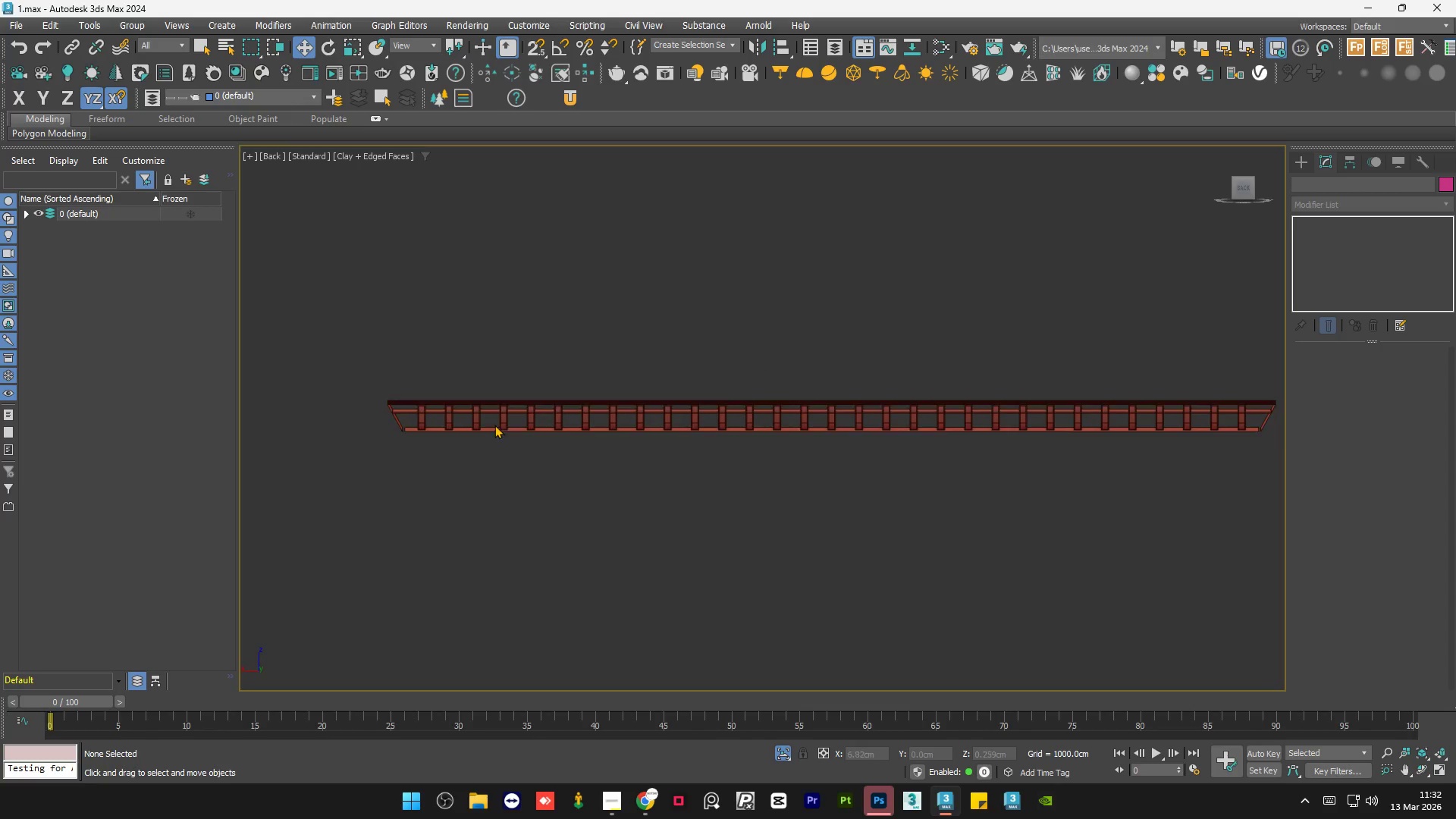 
scroll: coordinate [387, 415], scroll_direction: up, amount: 4.0
 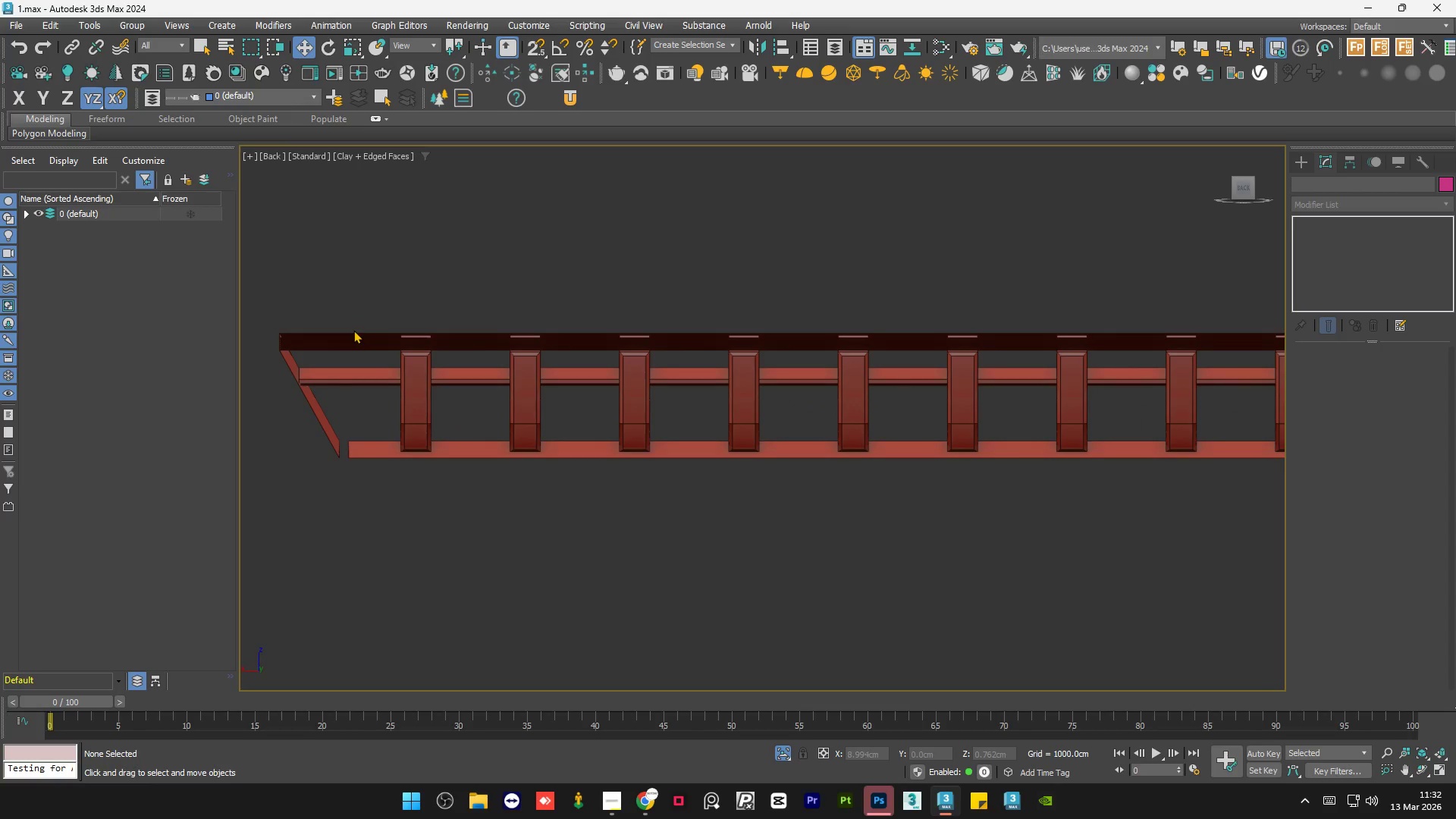 
double_click([349, 337])
 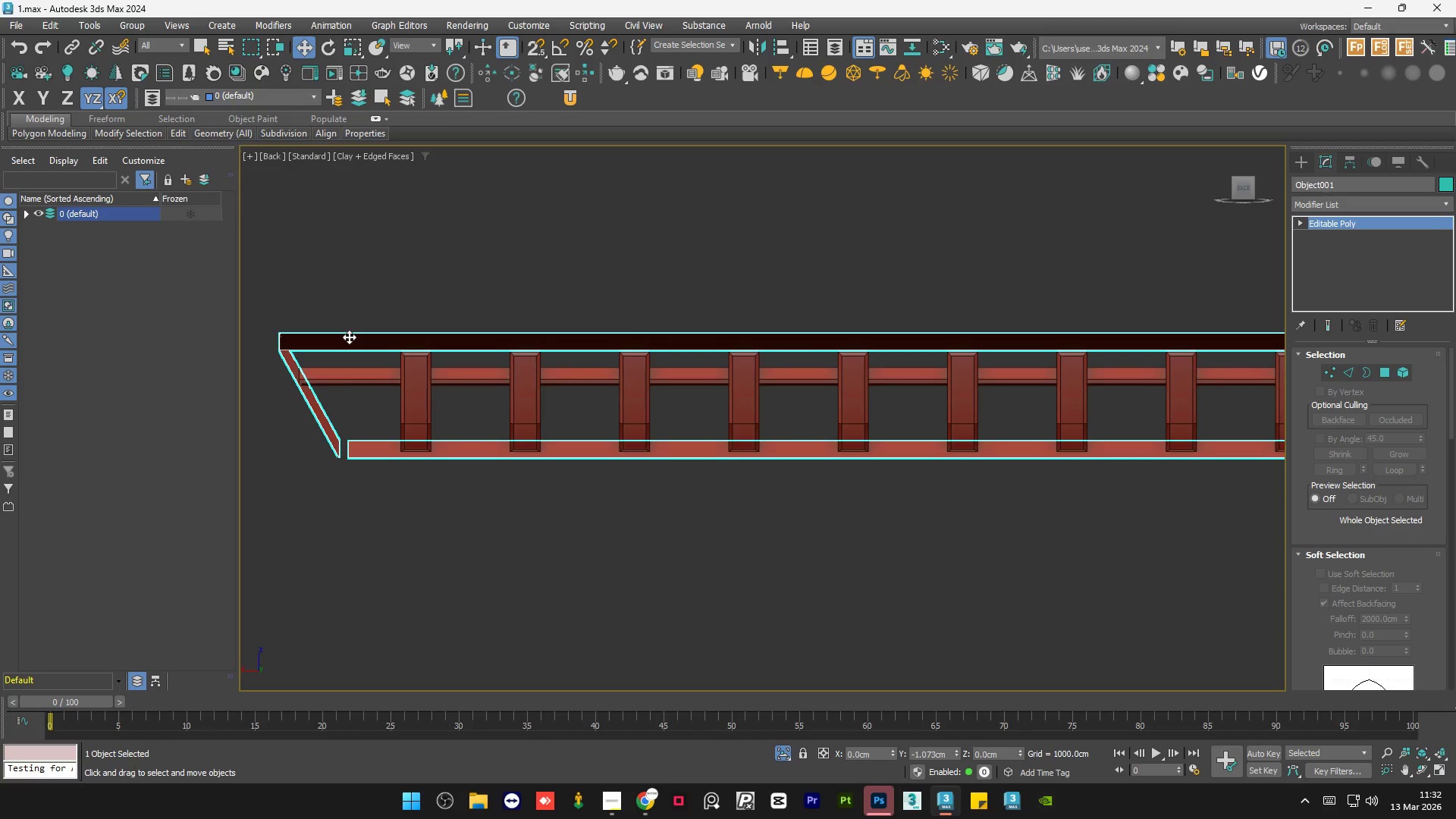 
key(Delete)
 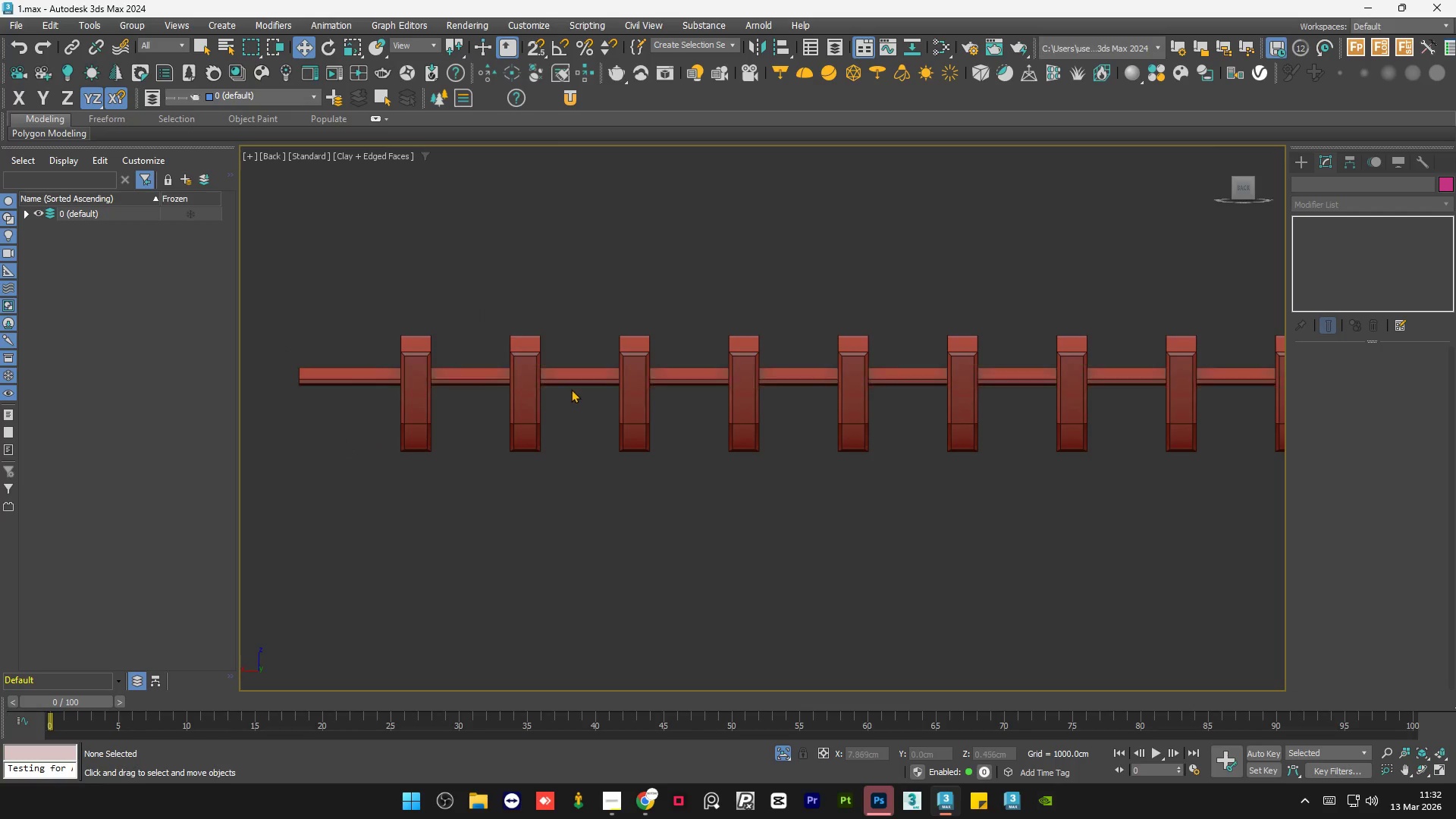 
scroll: coordinate [629, 436], scroll_direction: down, amount: 6.0
 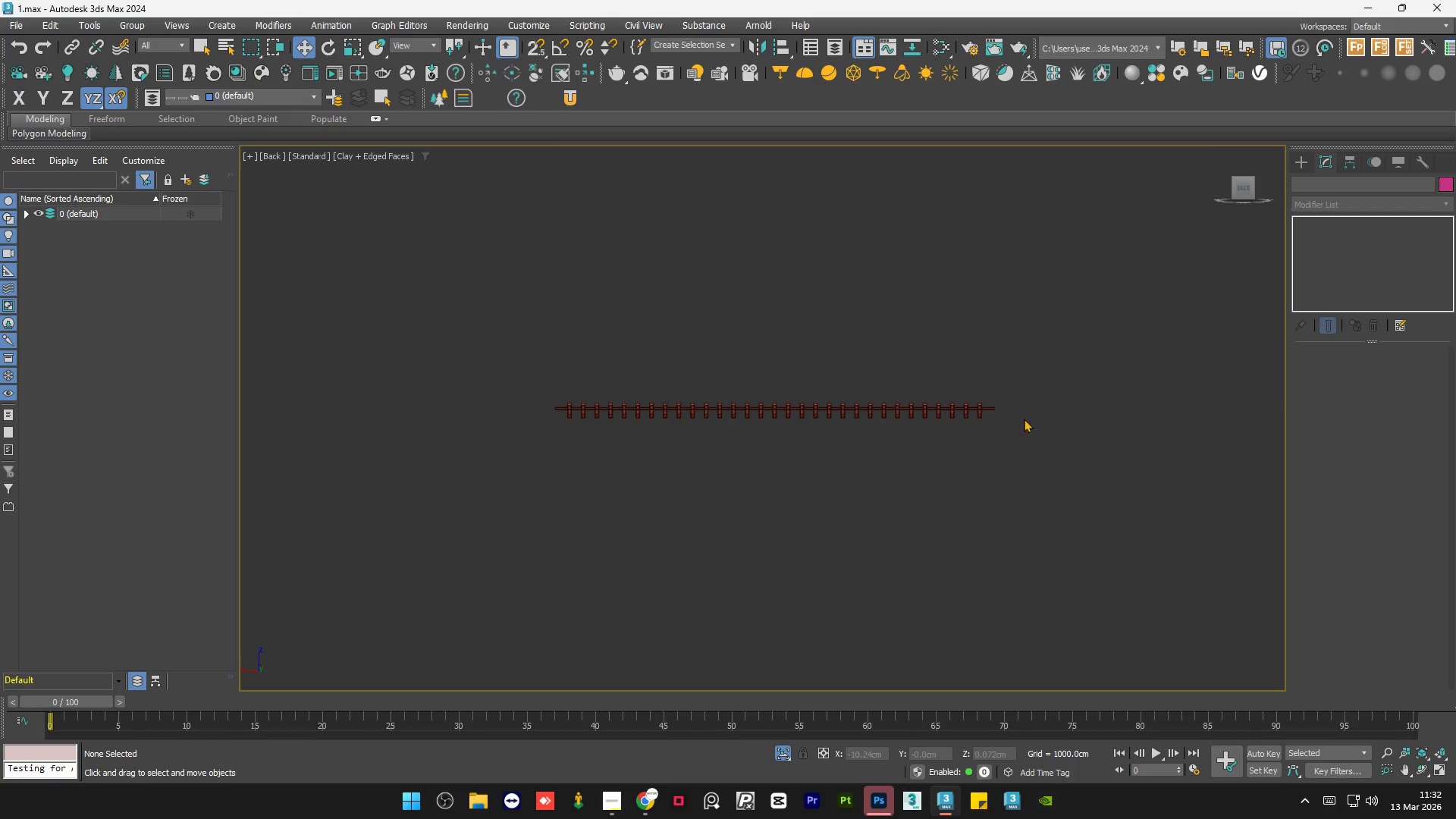 
scroll: coordinate [1015, 419], scroll_direction: up, amount: 6.0
 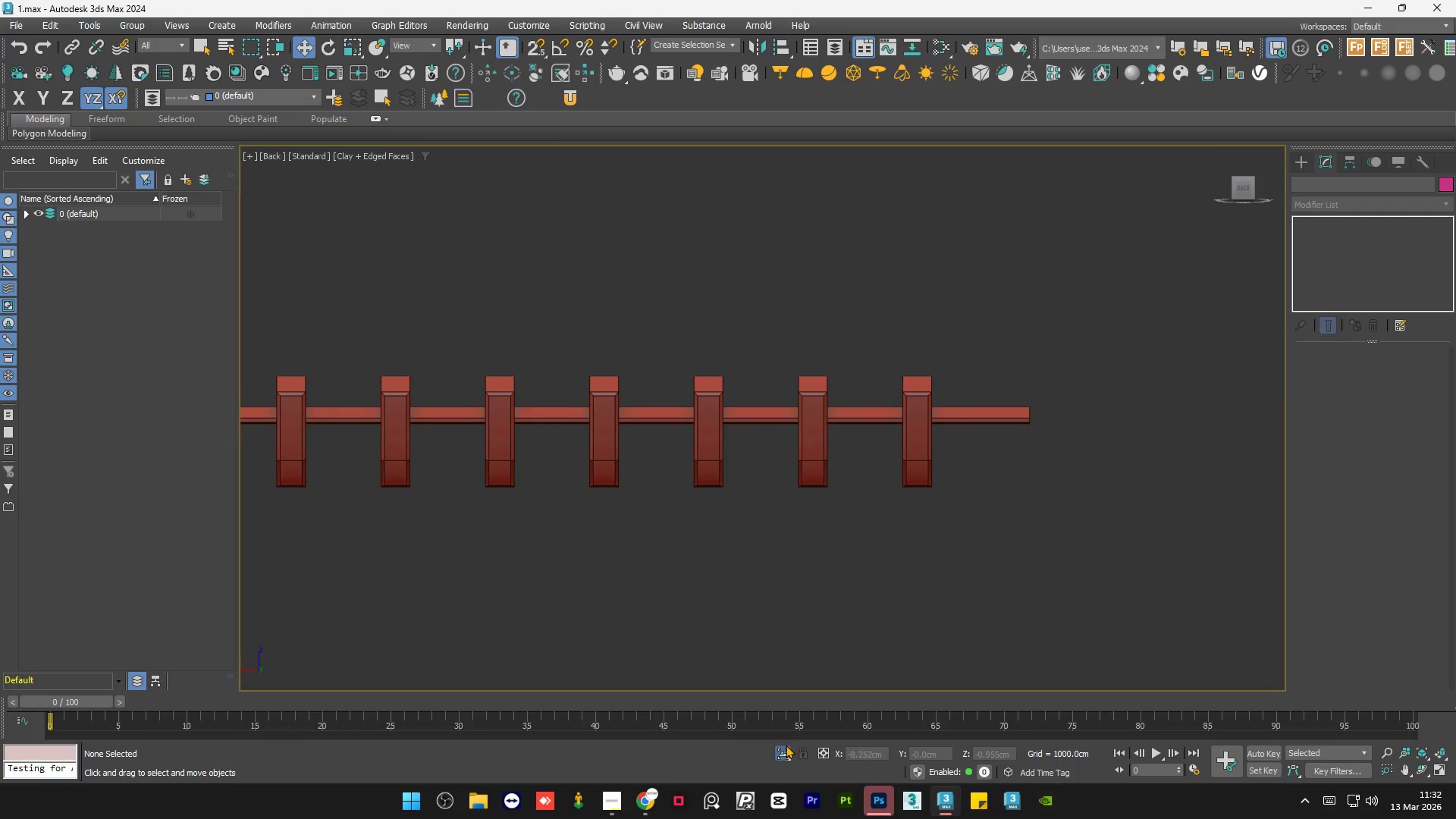 
left_click([783, 746])
 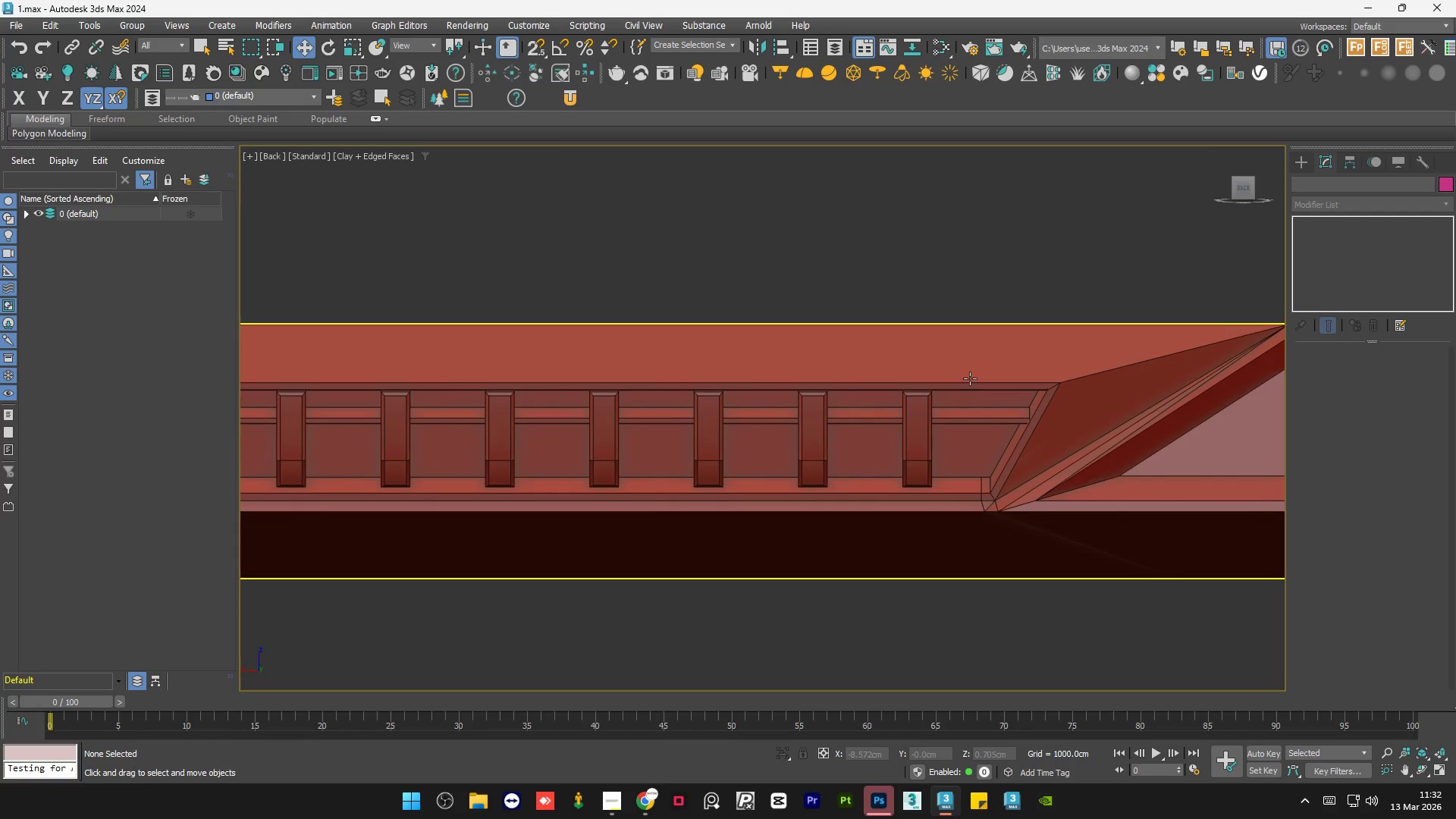 
scroll: coordinate [970, 378], scroll_direction: down, amount: 5.0
 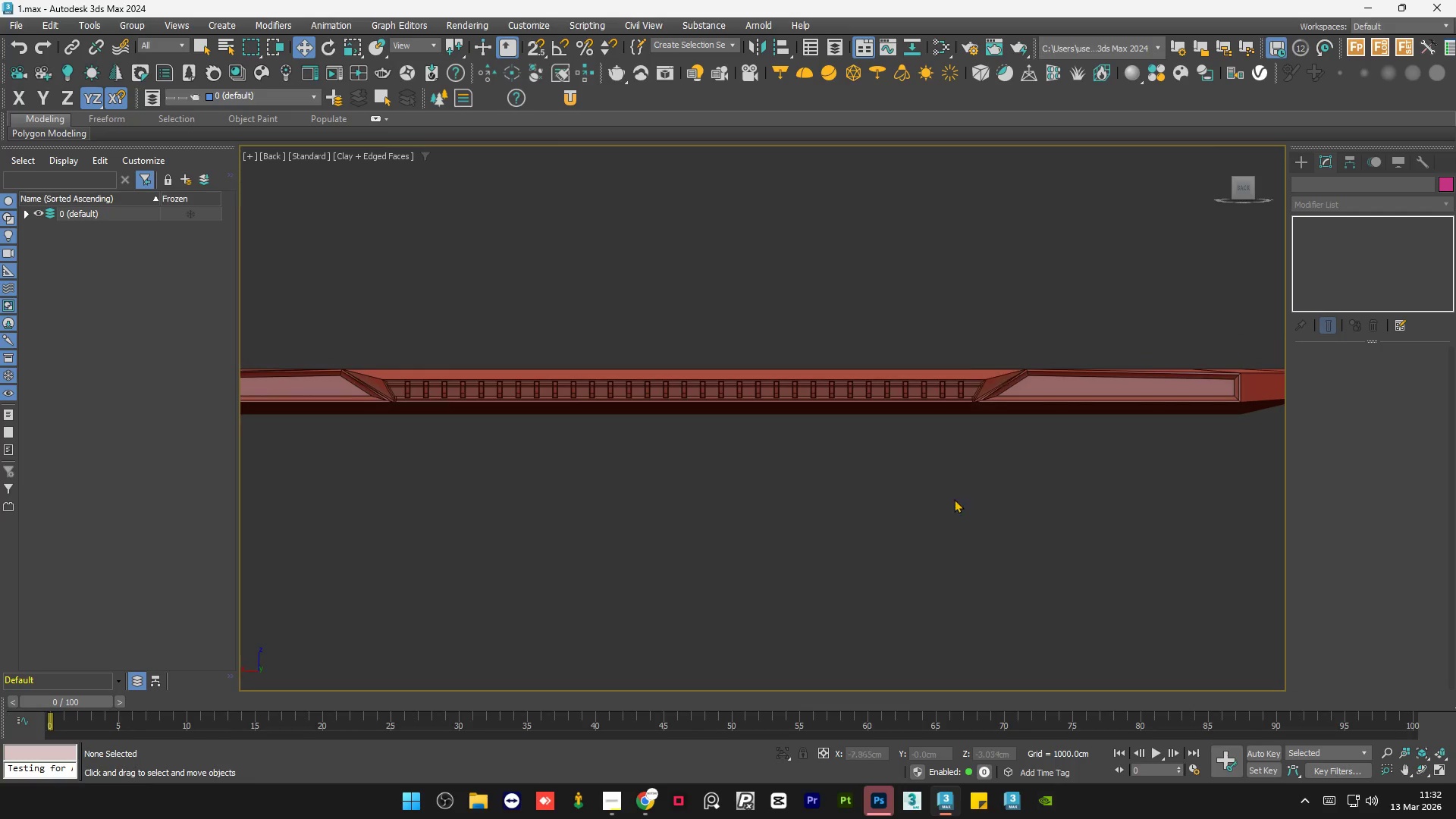 
left_click([944, 528])
 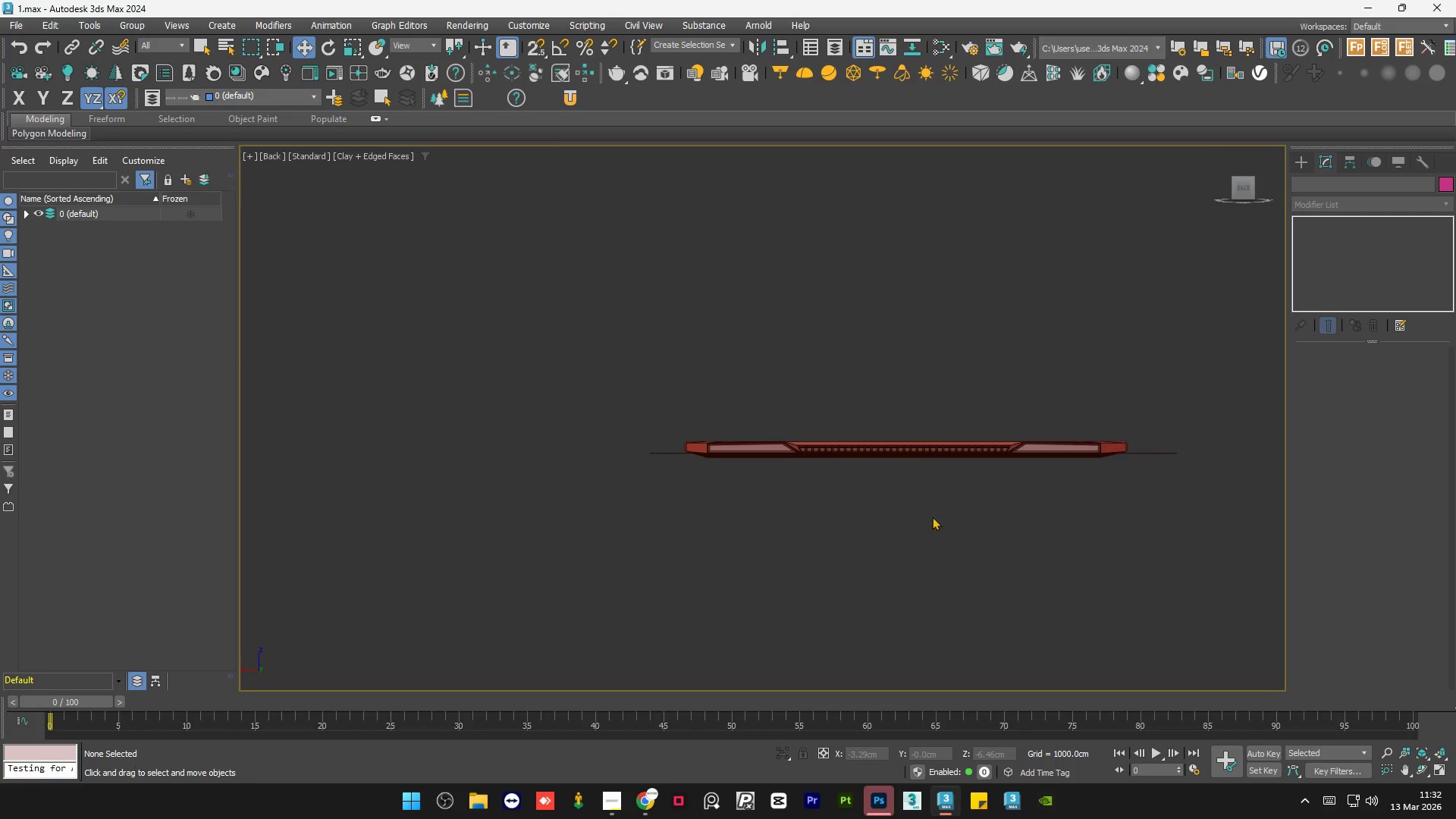 
hold_key(key=AltLeft, duration=0.67)
 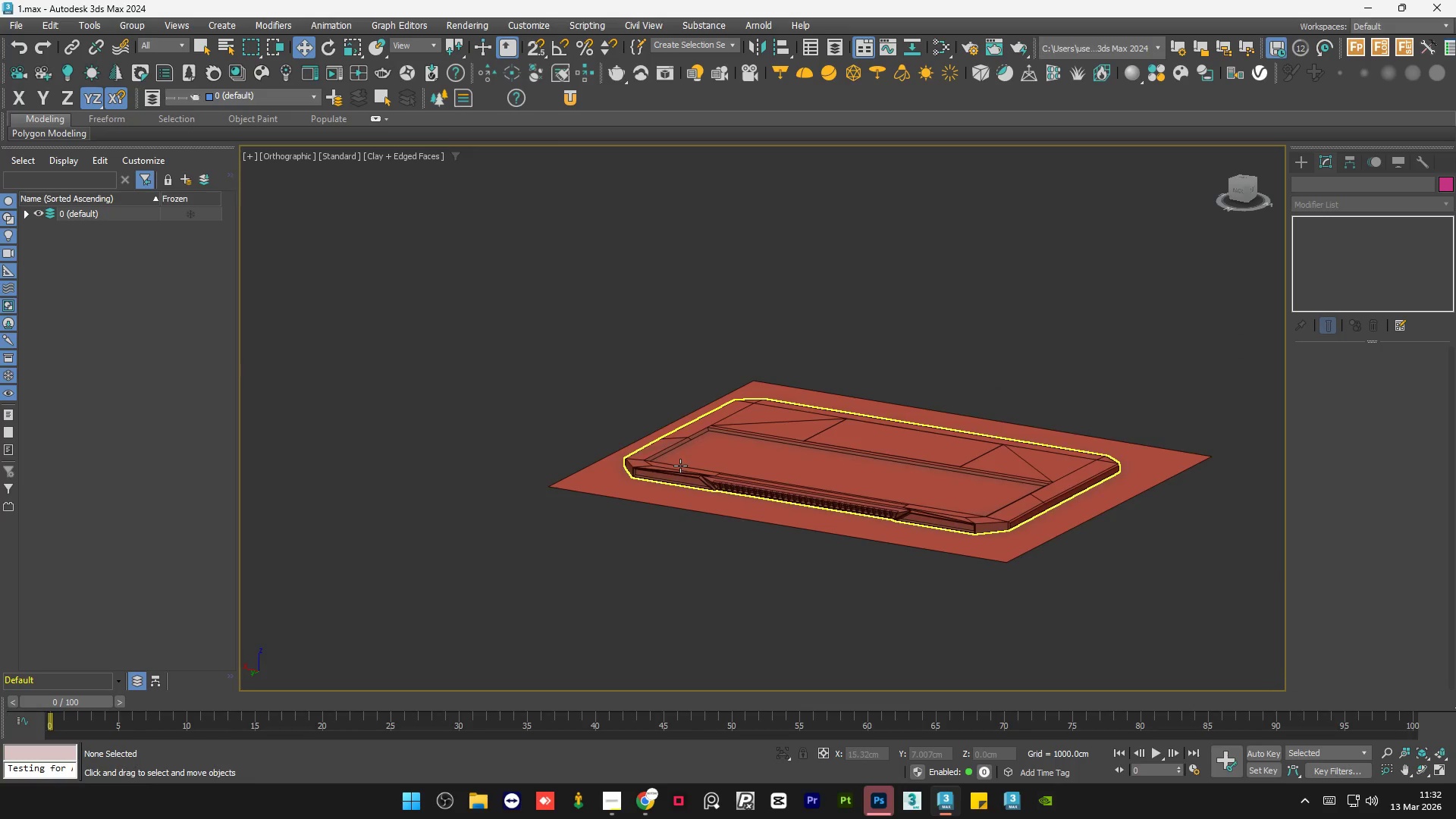 
scroll: coordinate [1024, 481], scroll_direction: down, amount: 3.0
 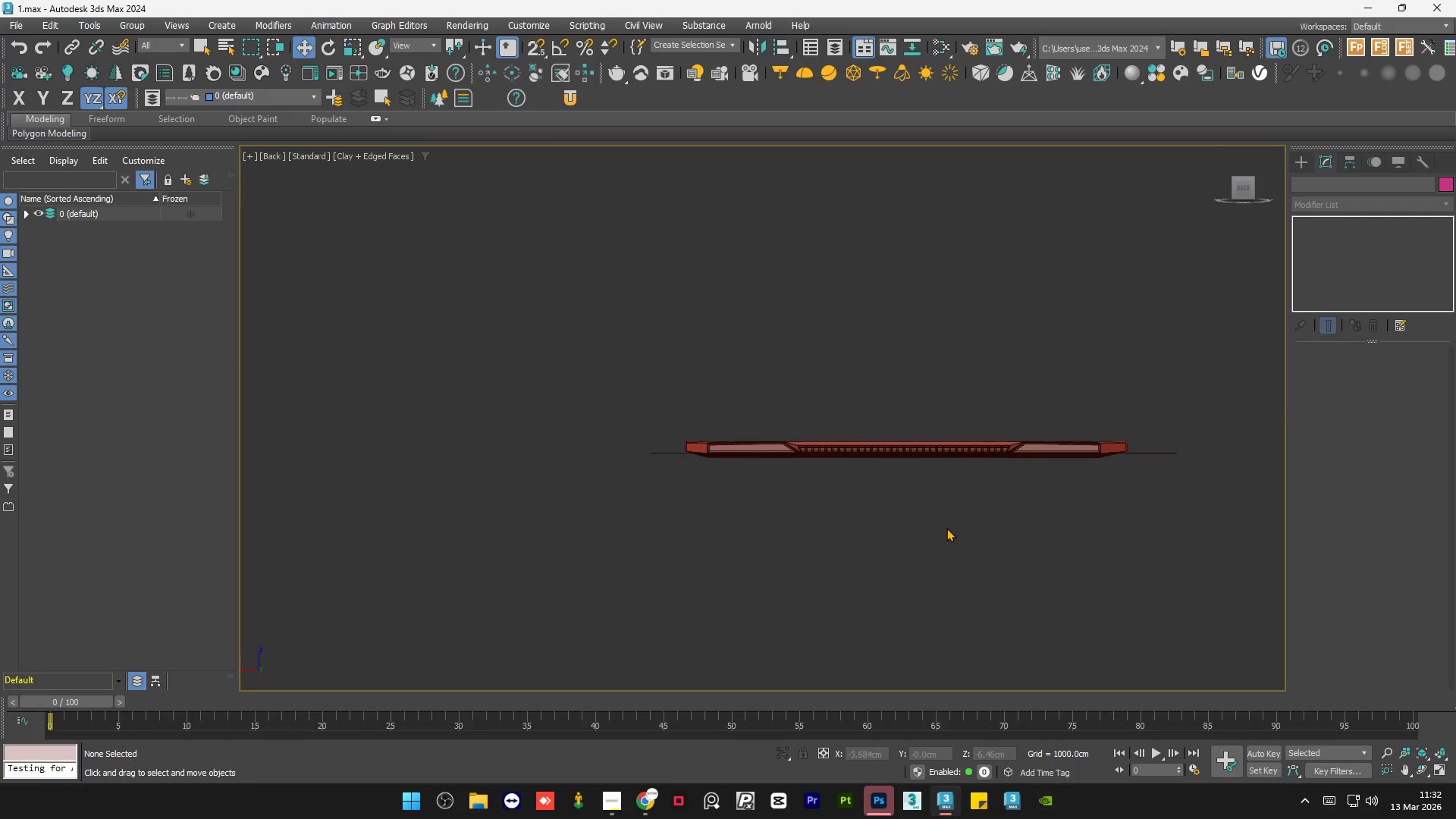 
scroll: coordinate [730, 459], scroll_direction: up, amount: 17.0
 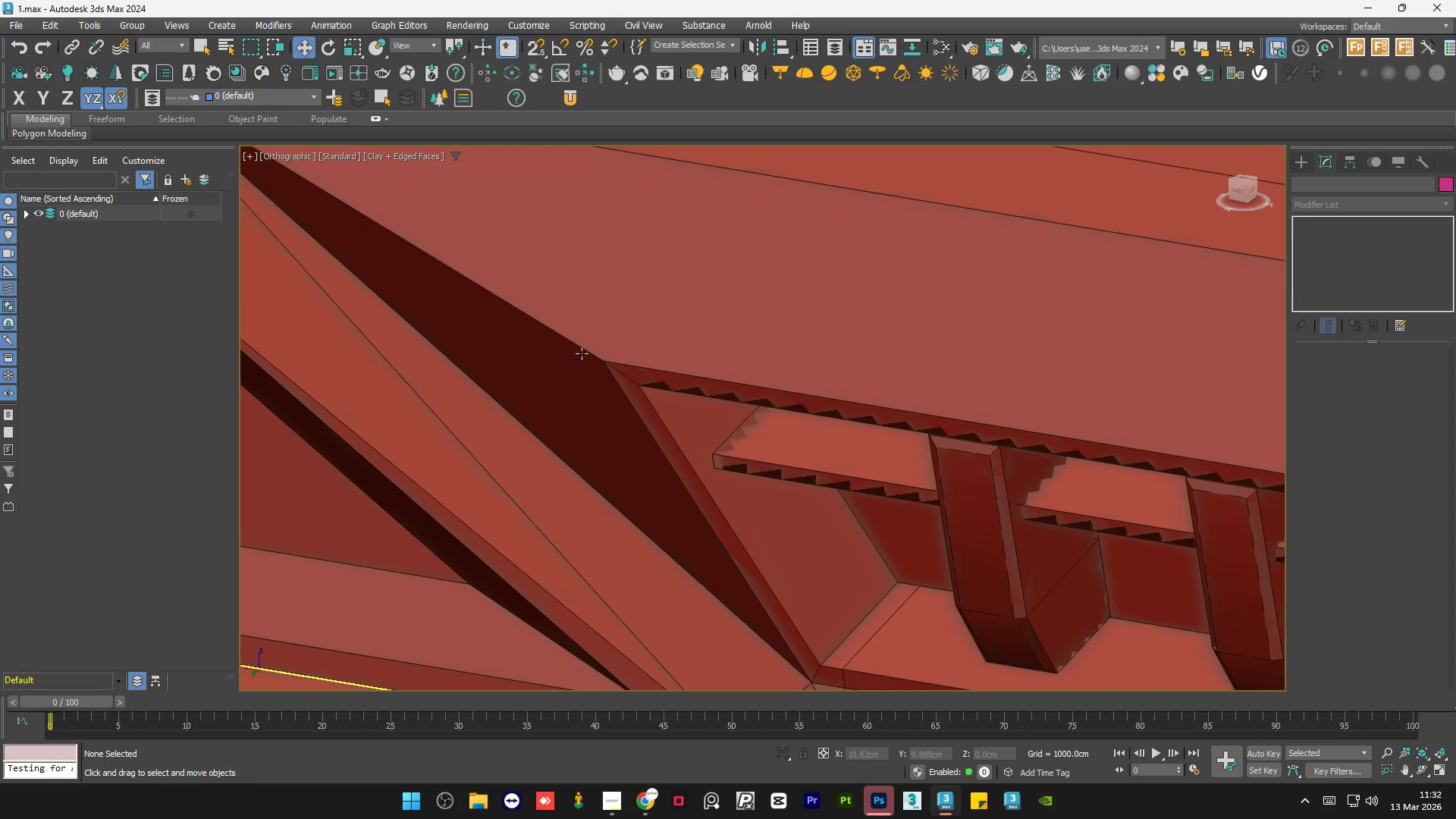 
scroll: coordinate [582, 353], scroll_direction: down, amount: 8.0
 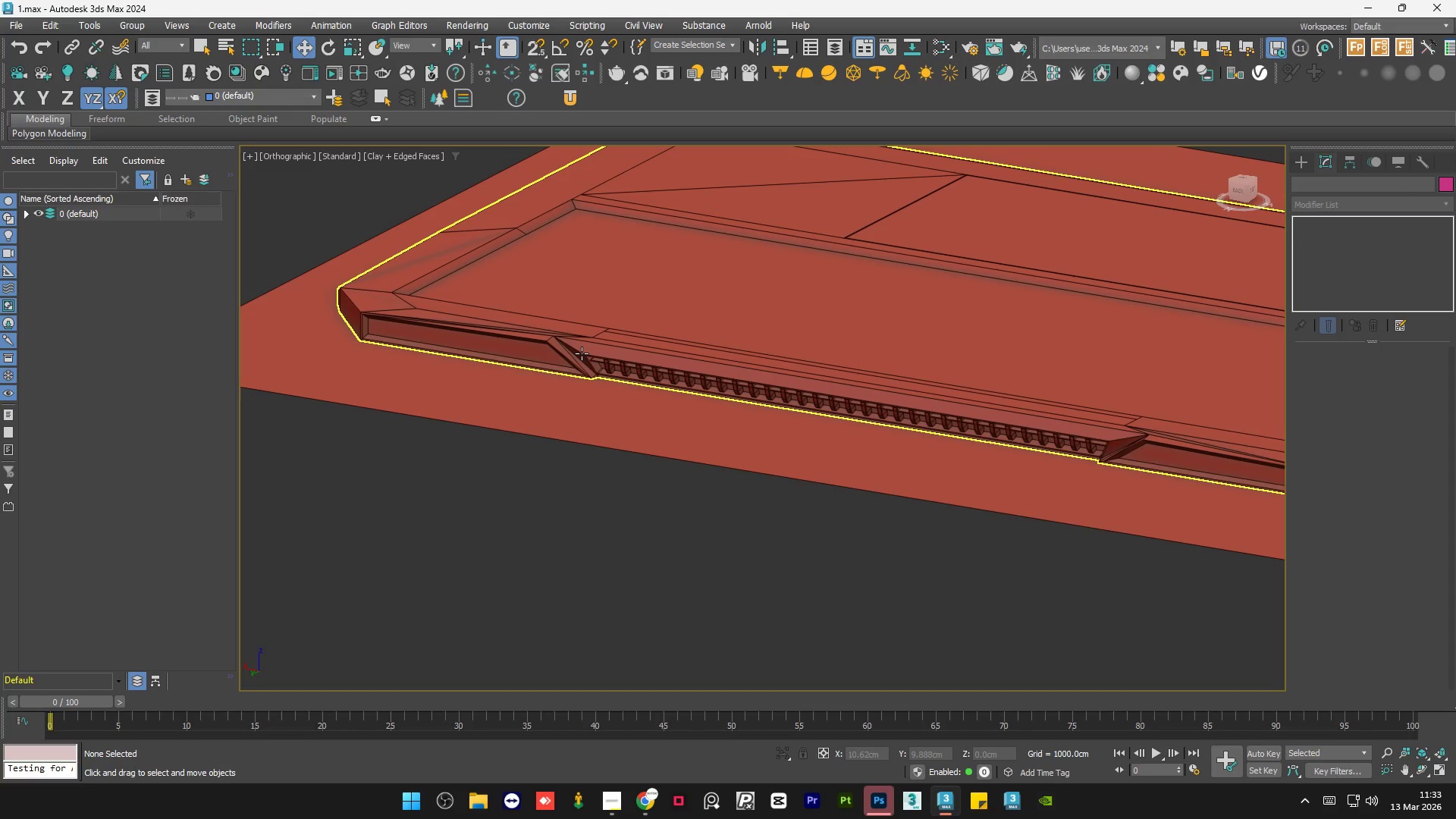 
wait(47.69)
 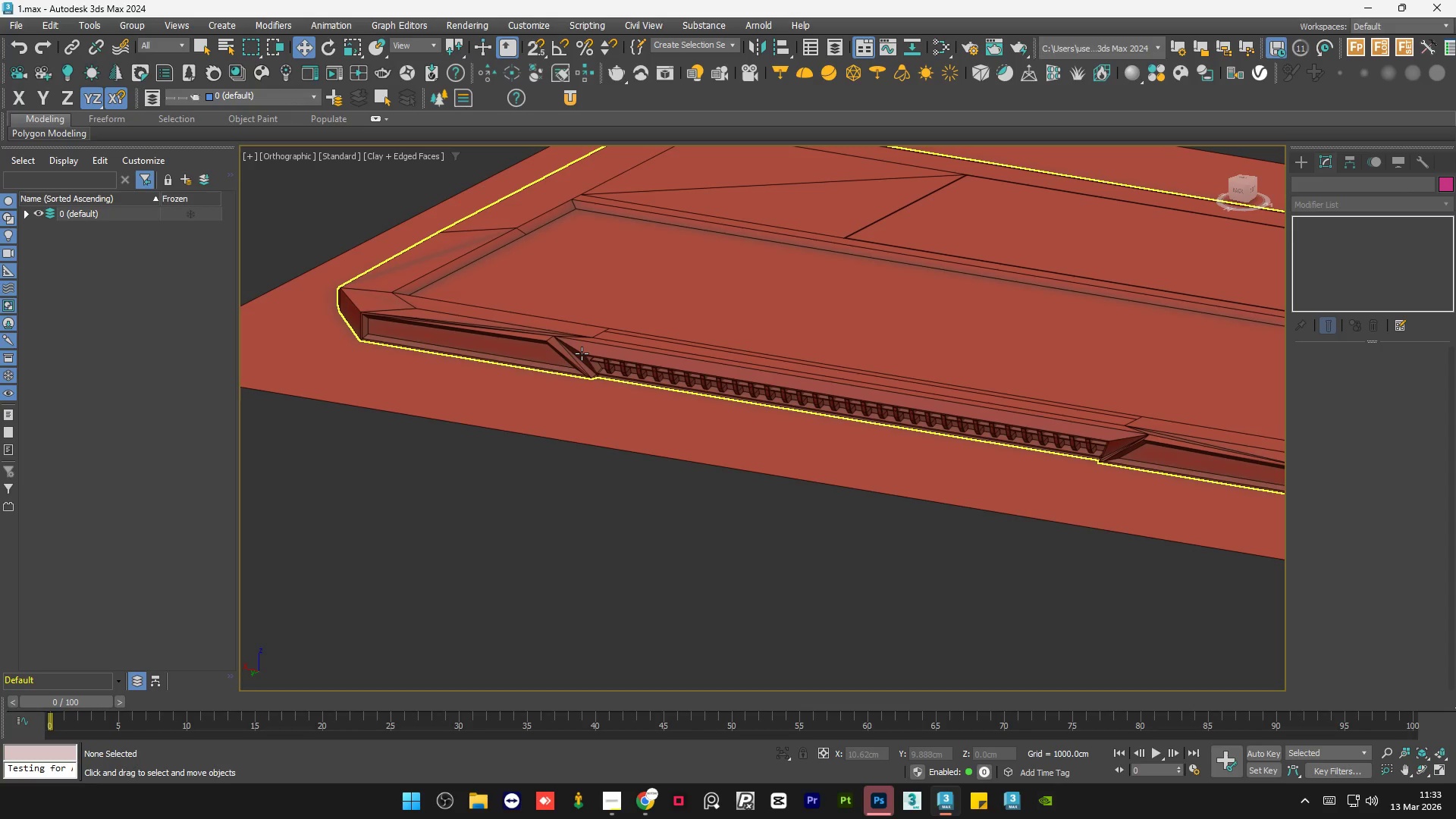 
key(F4)
 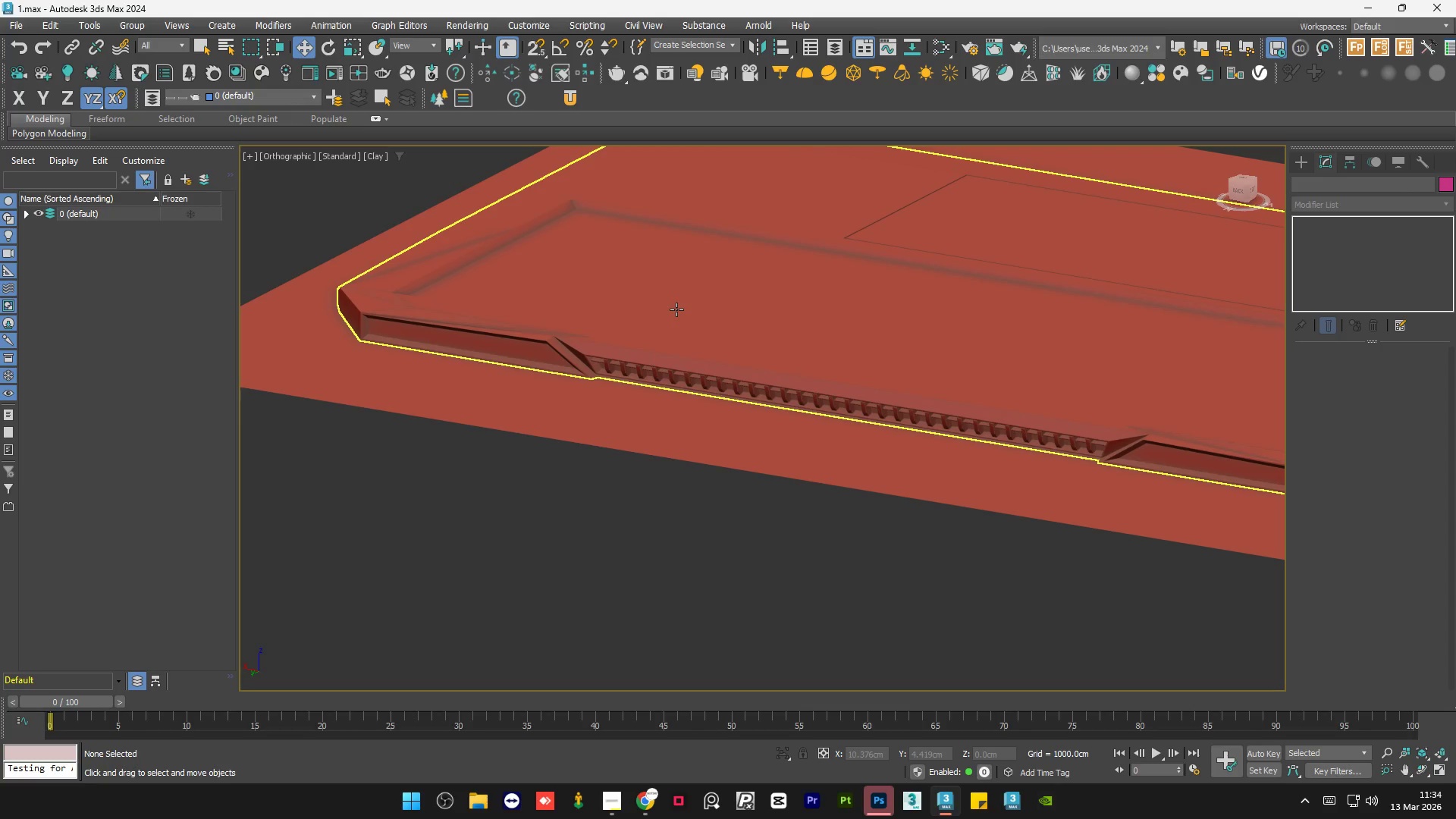 
wait(47.2)
 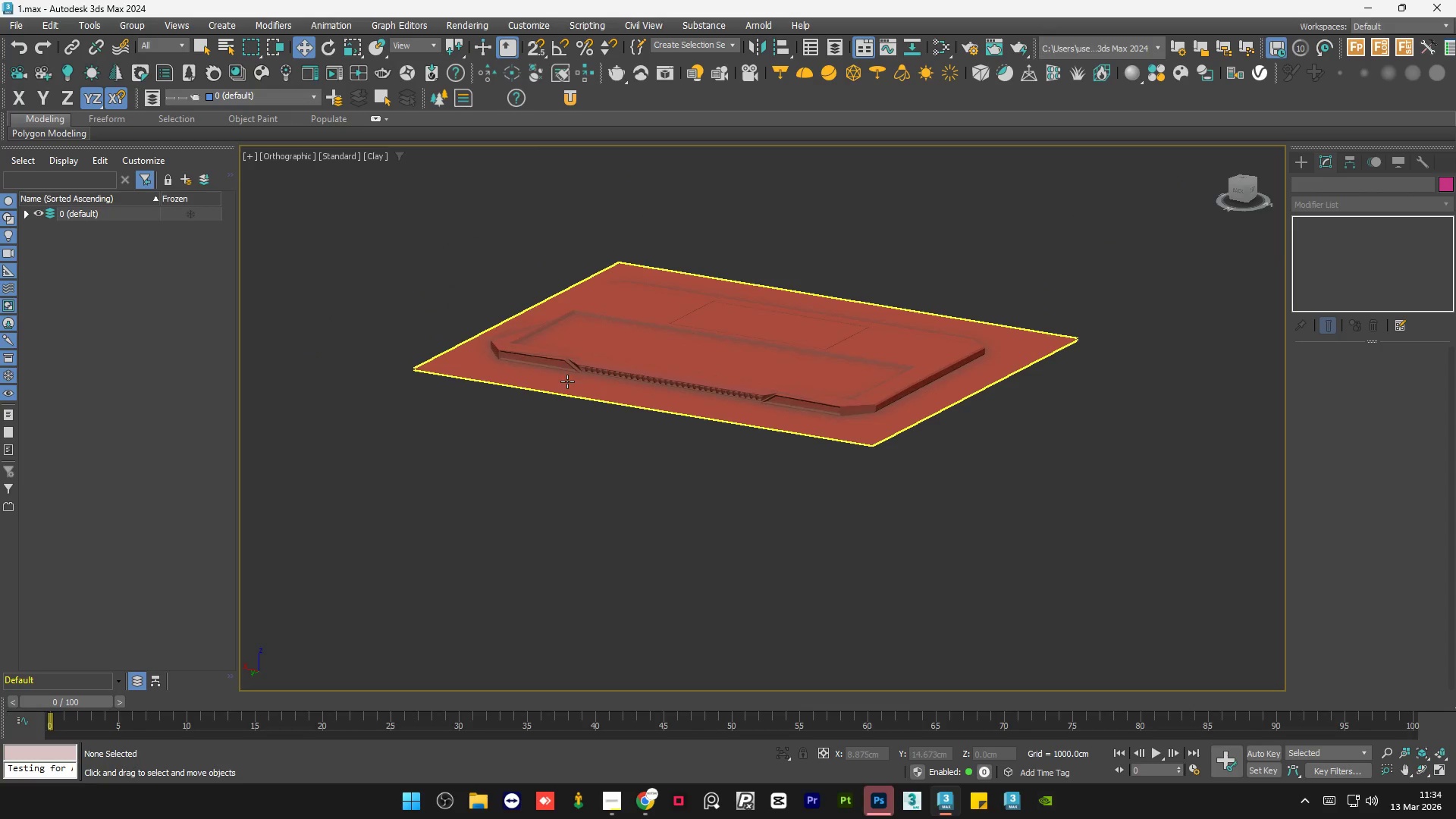 
hold_key(key=AltLeft, duration=1.5)
 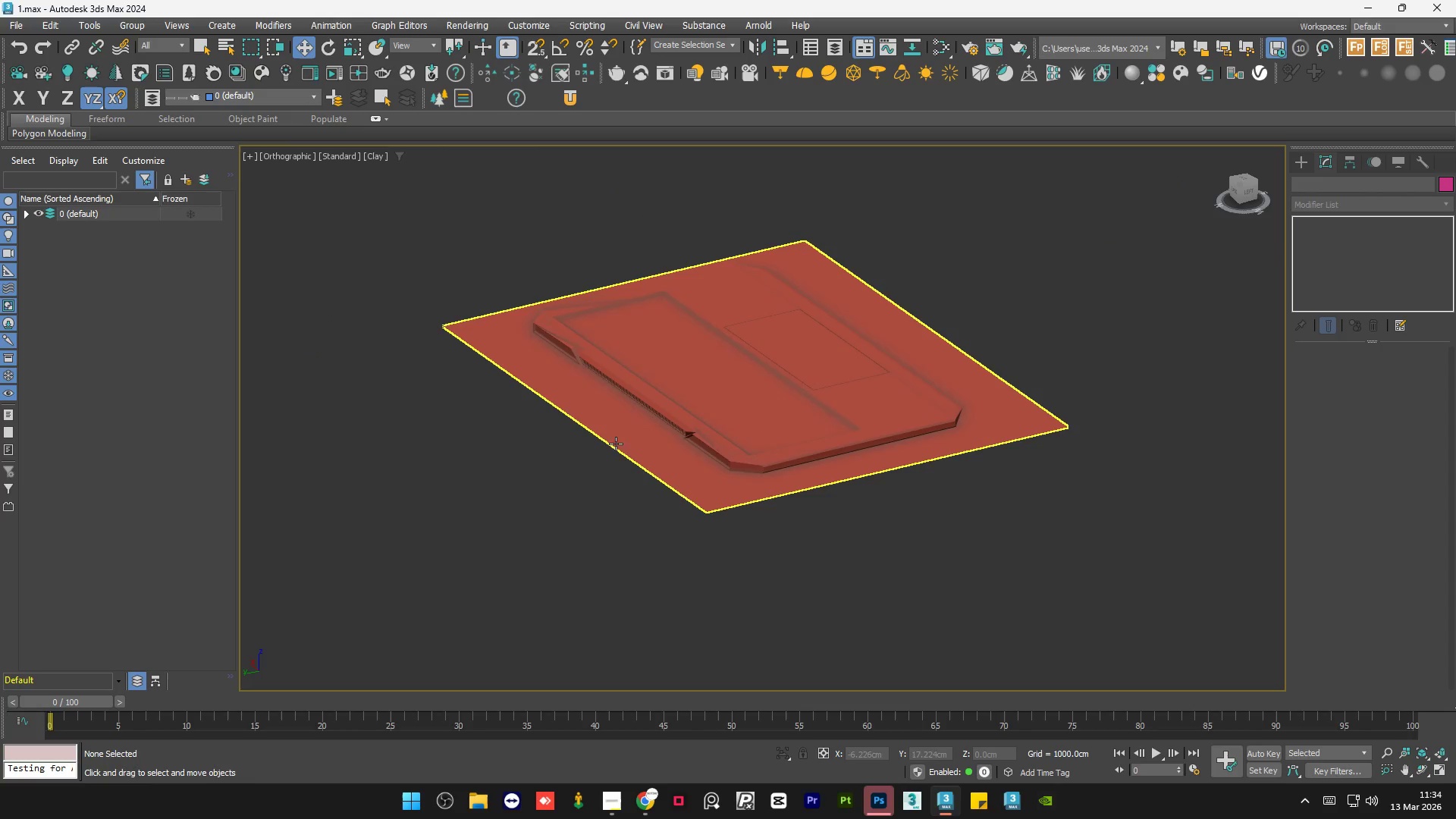 
scroll: coordinate [567, 378], scroll_direction: down, amount: 3.0
 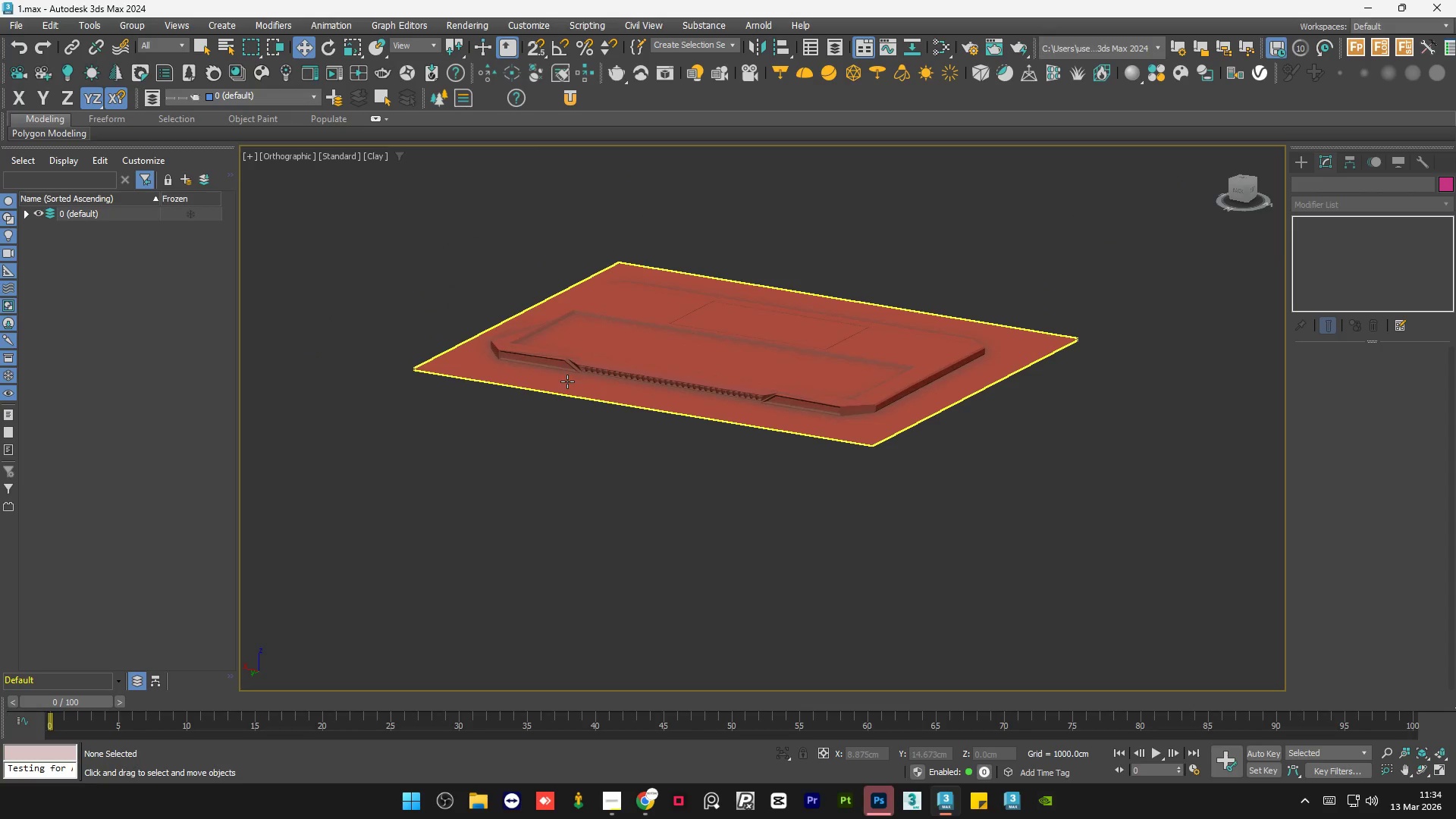 
key(Alt+AltLeft)
 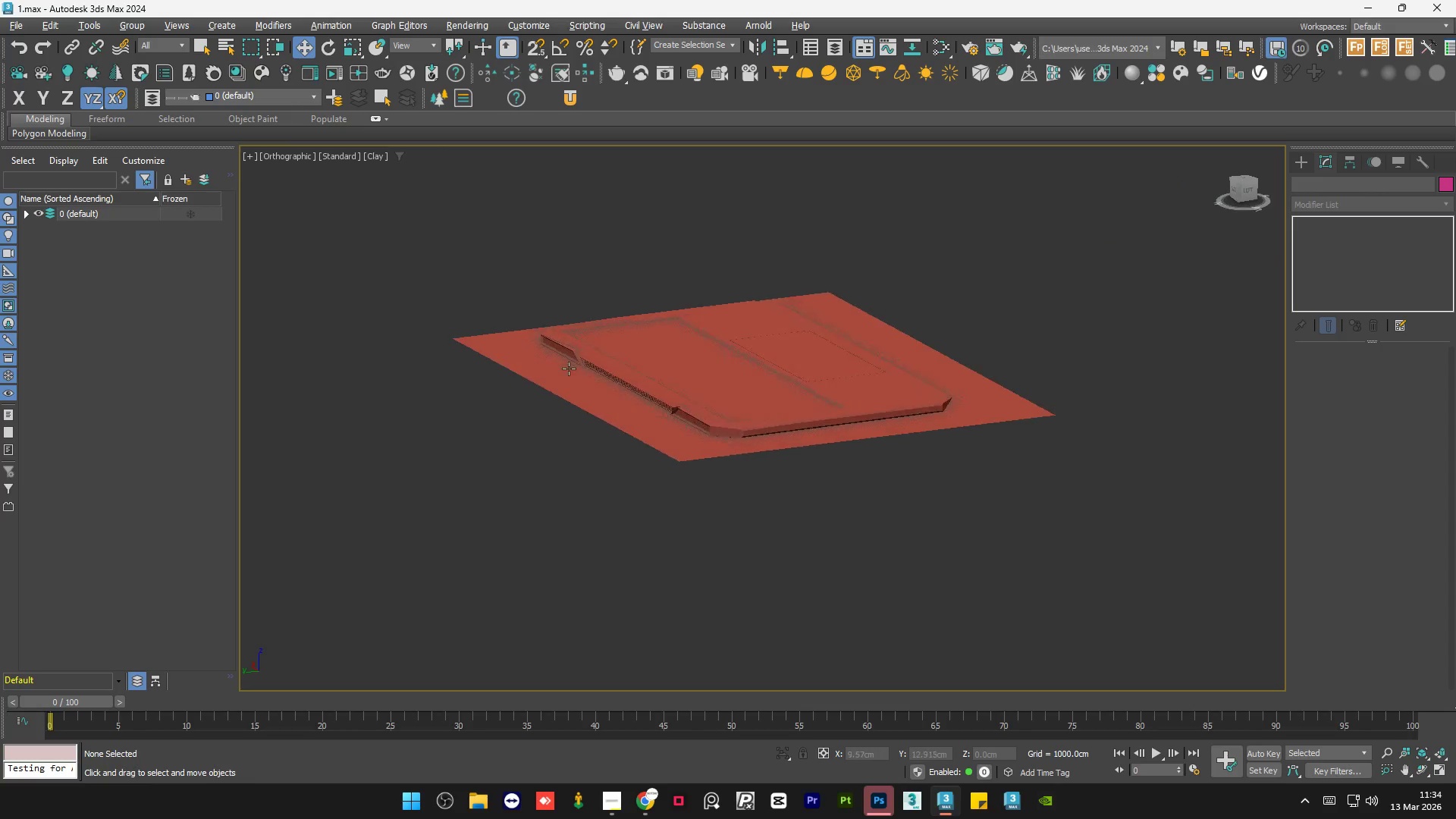 
key(Alt+AltLeft)
 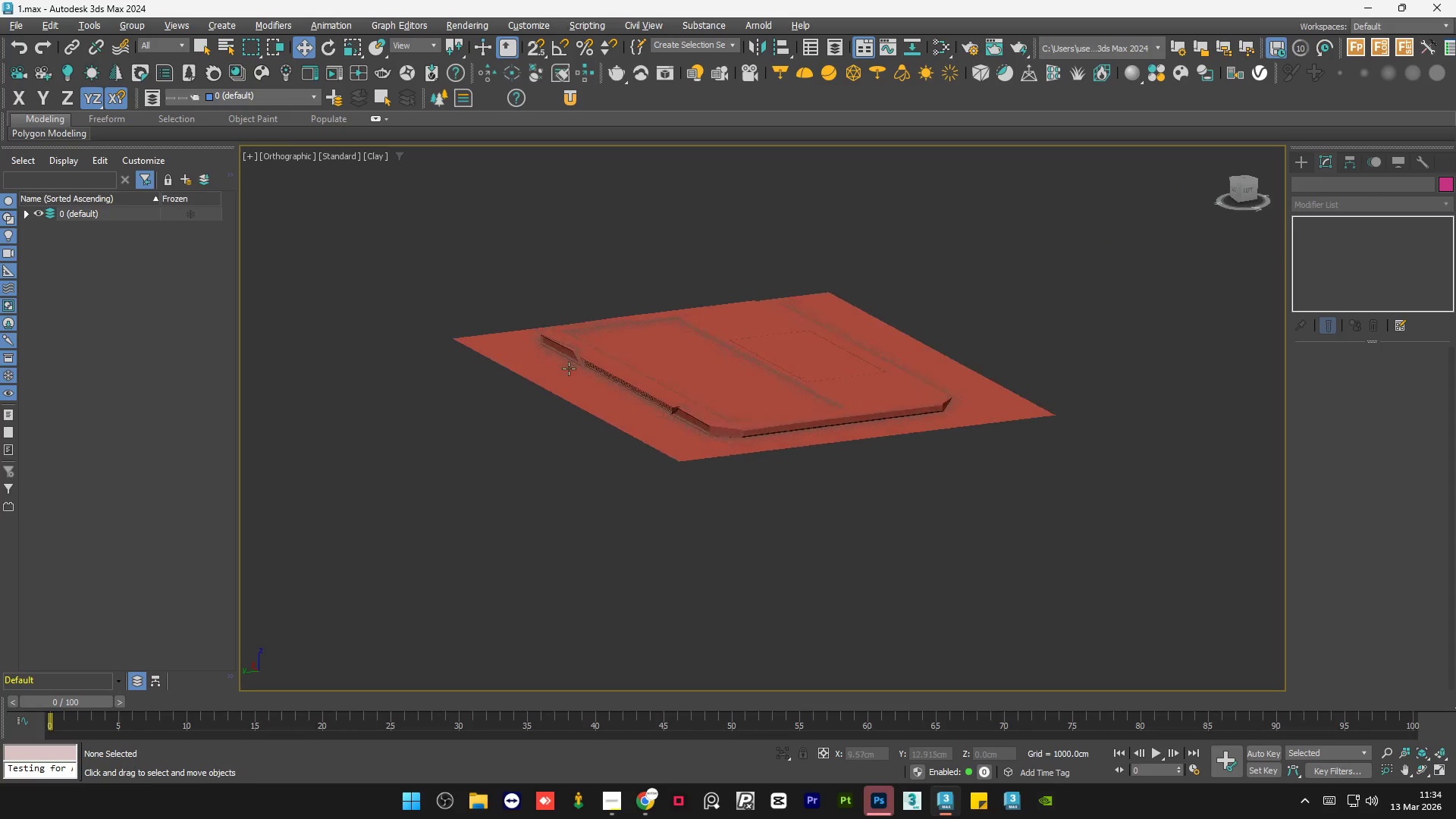 
key(Alt+AltLeft)
 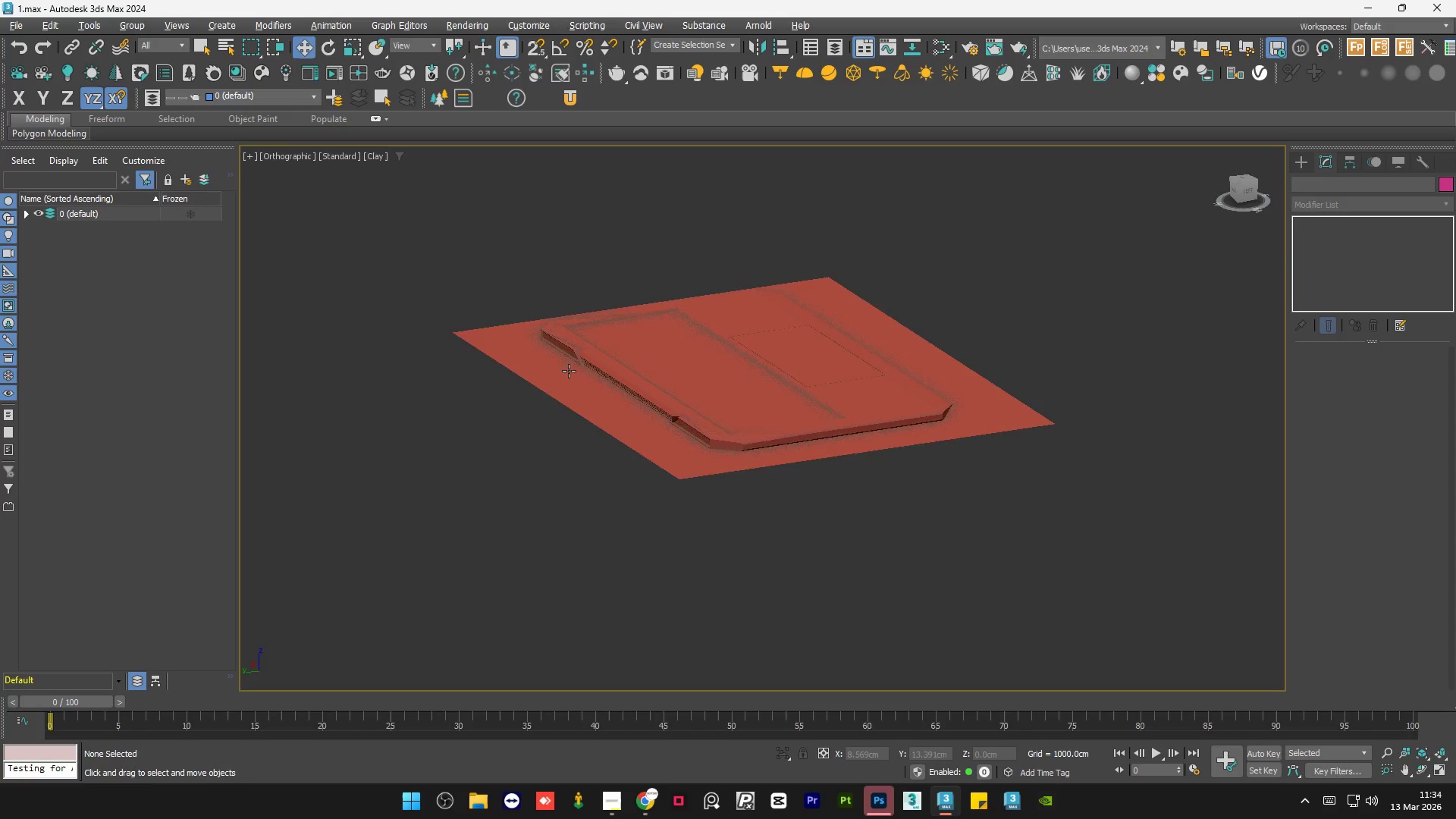 
key(Alt+AltLeft)
 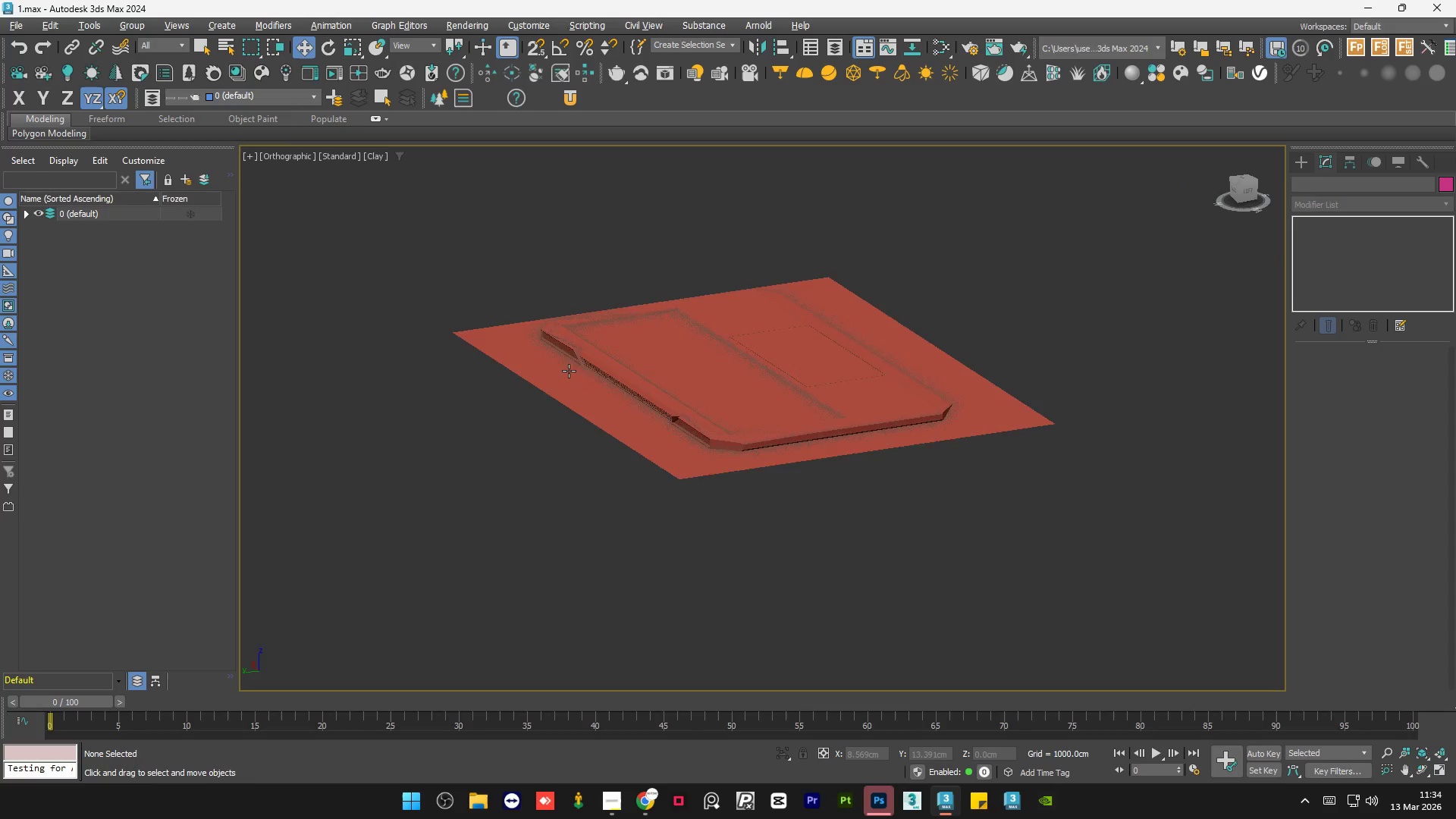 
key(Alt+AltLeft)
 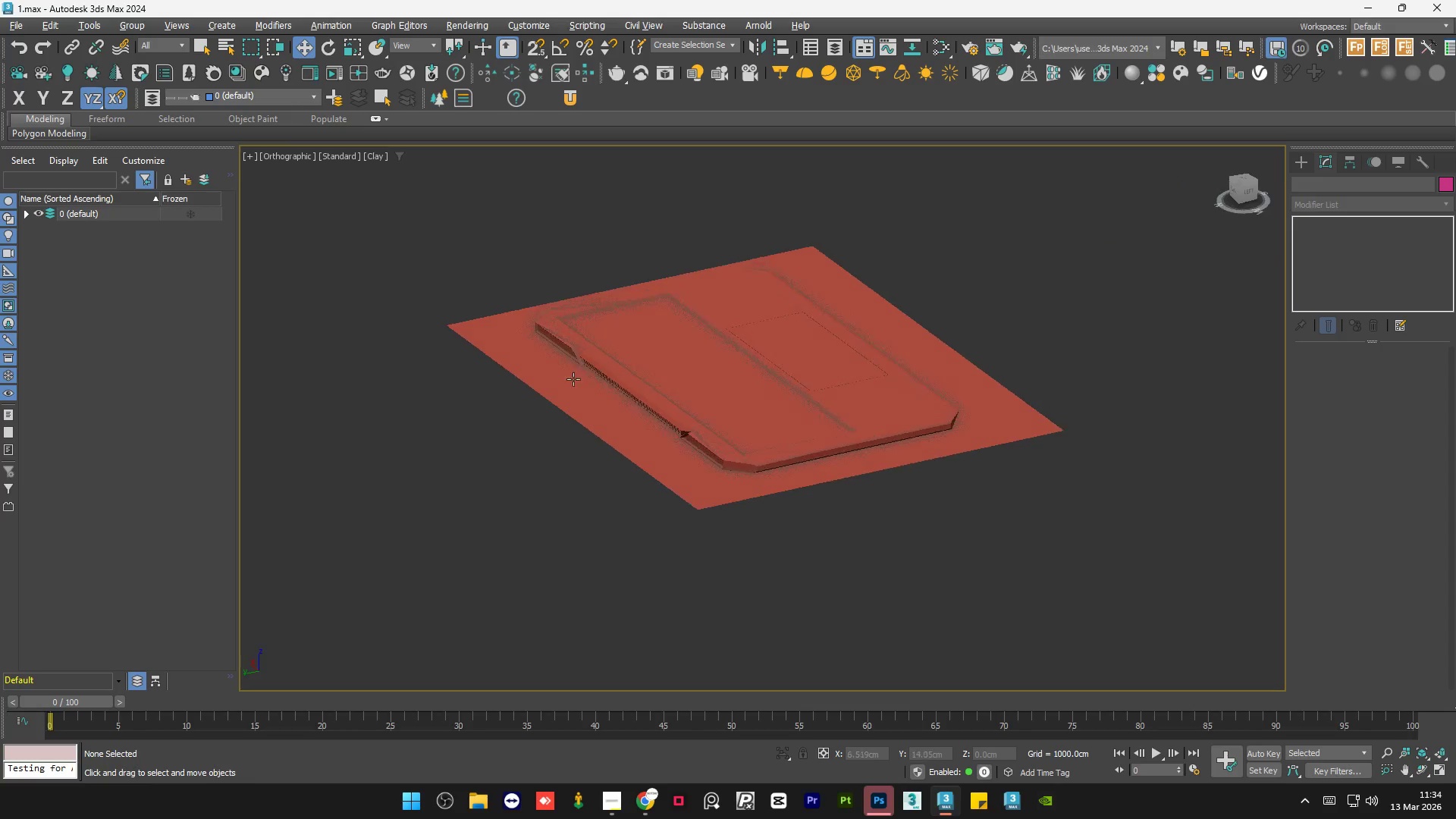 
key(Alt+AltLeft)
 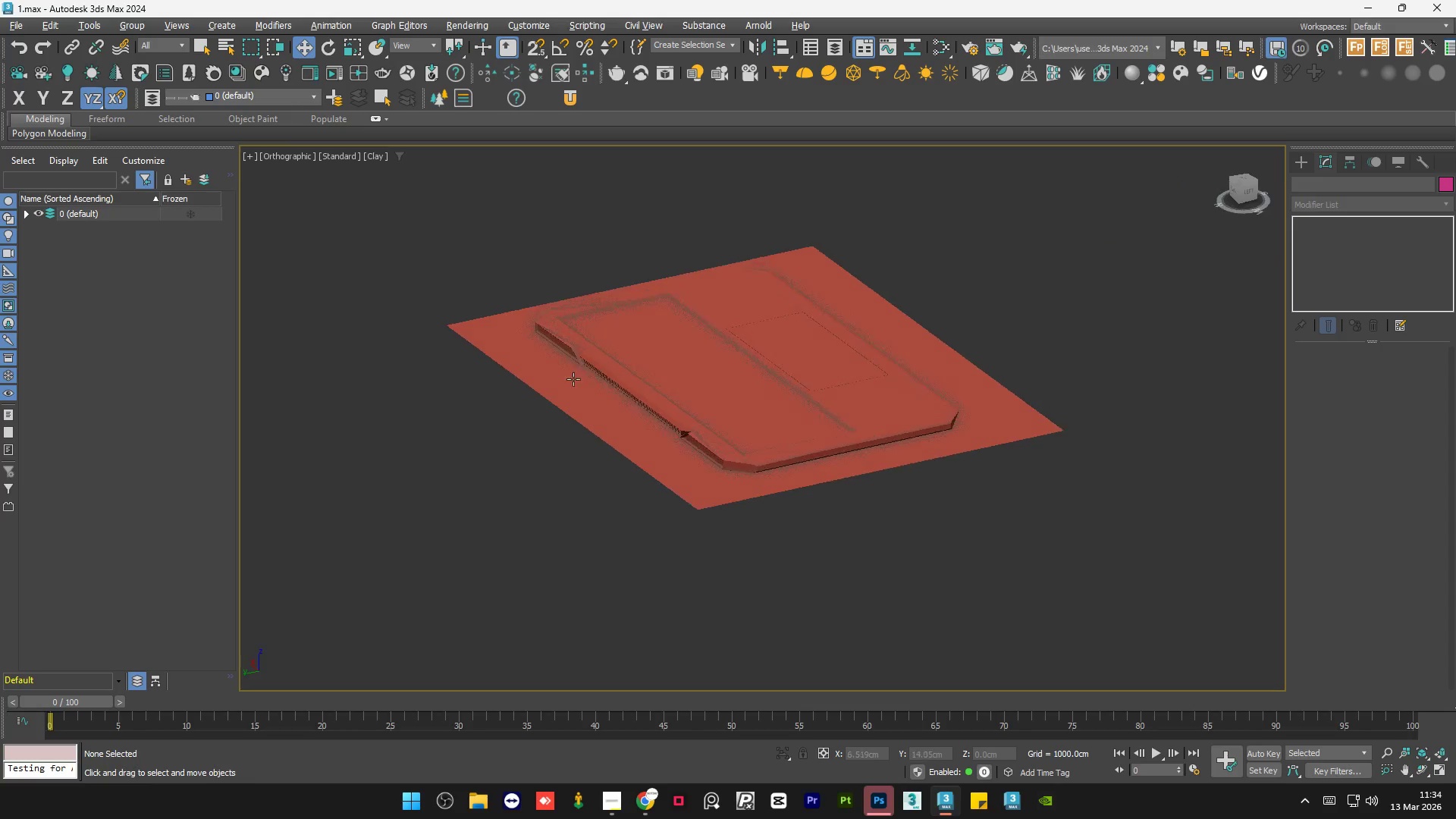 
key(Alt+AltLeft)
 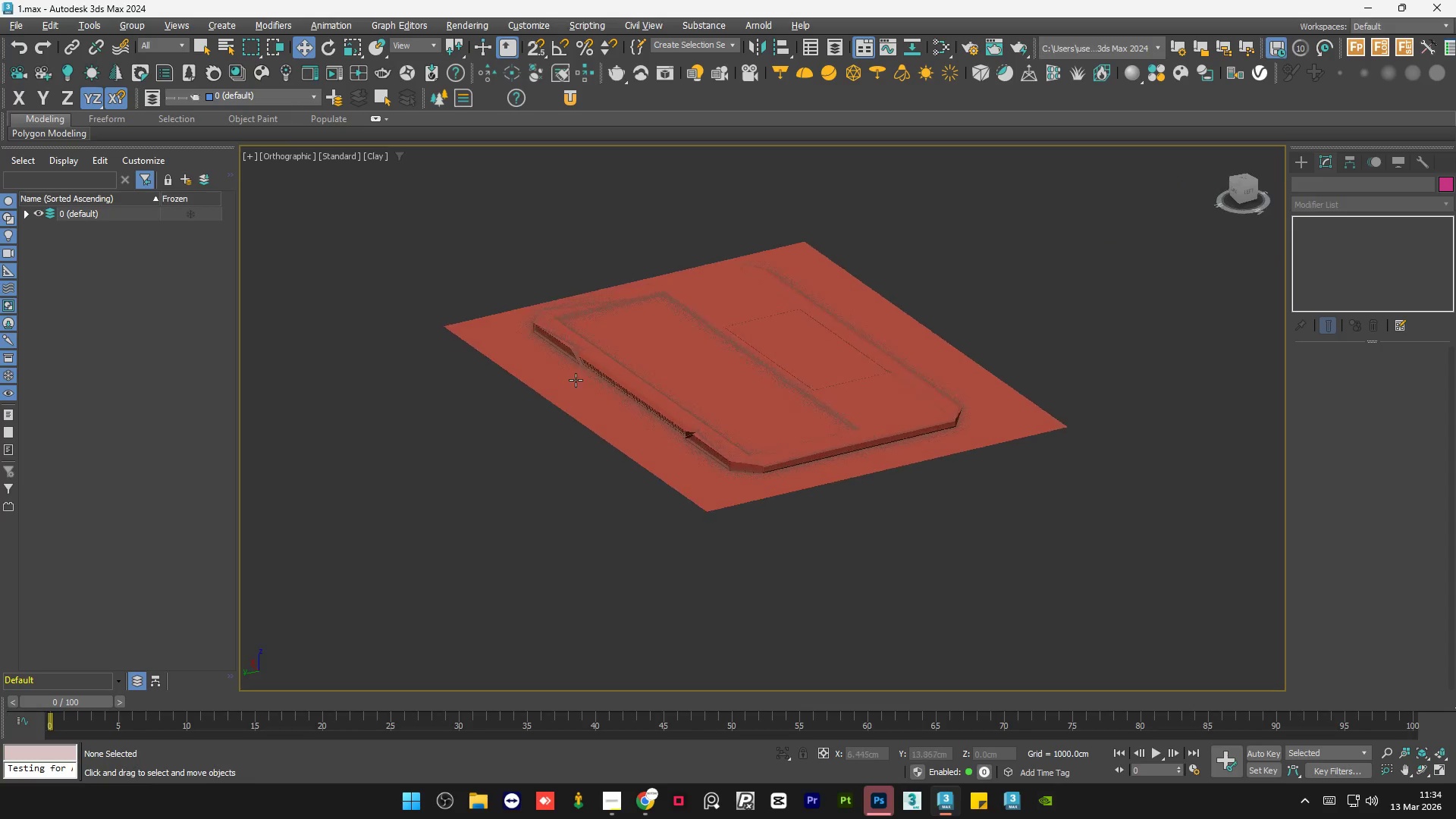 
key(Alt+AltLeft)
 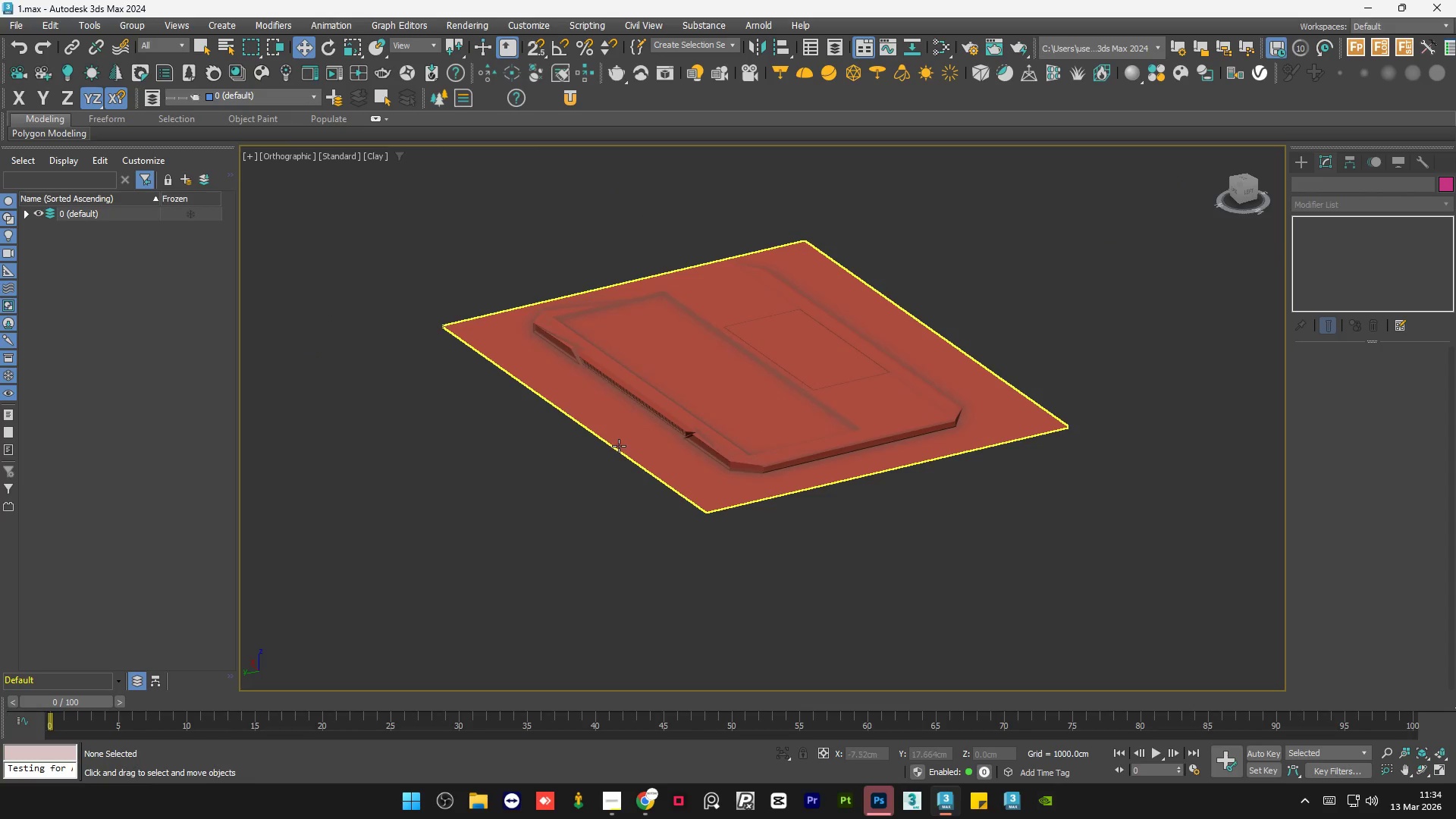 
hold_key(key=AltLeft, duration=1.02)
 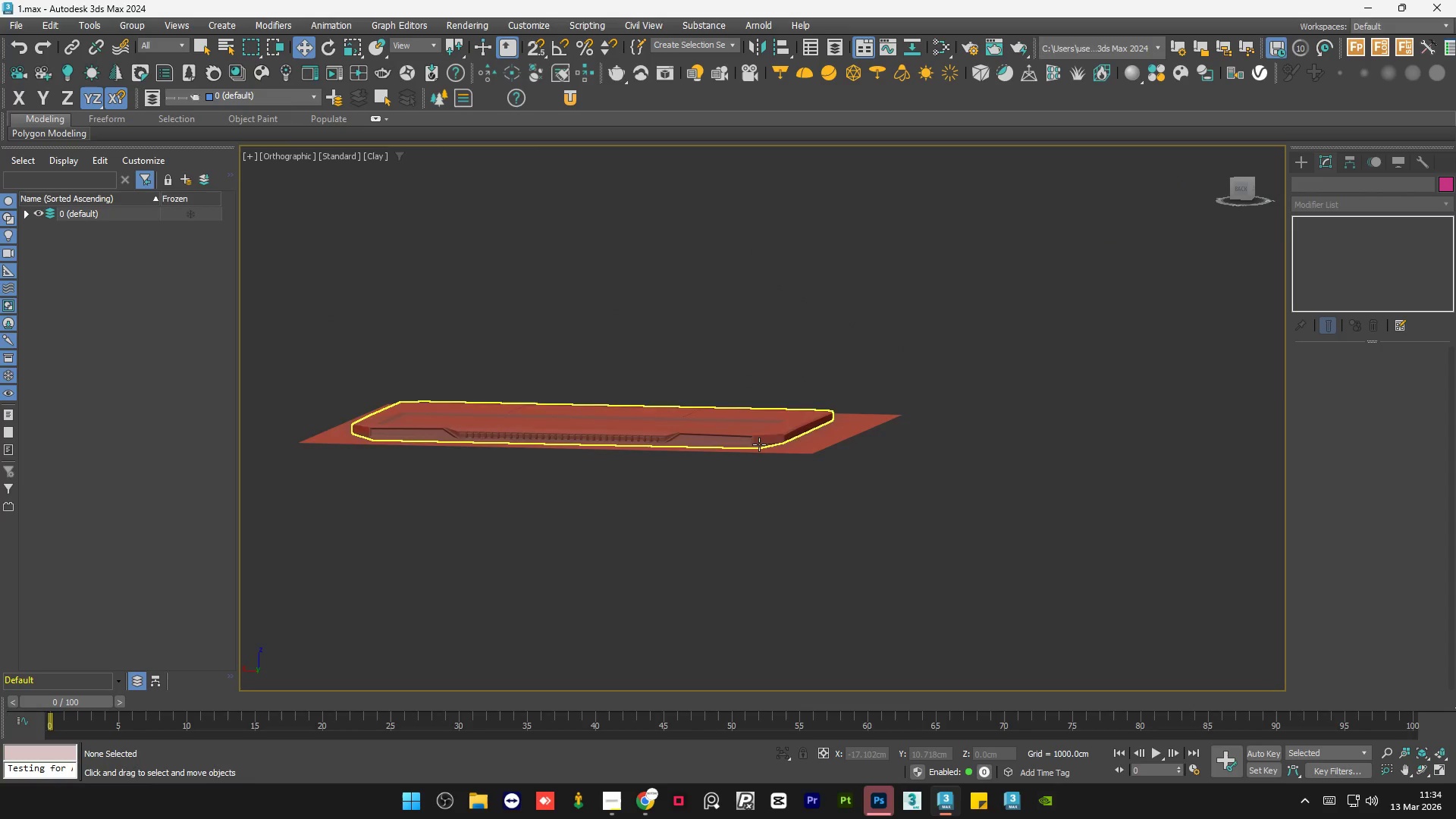 
scroll: coordinate [775, 408], scroll_direction: up, amount: 8.0
 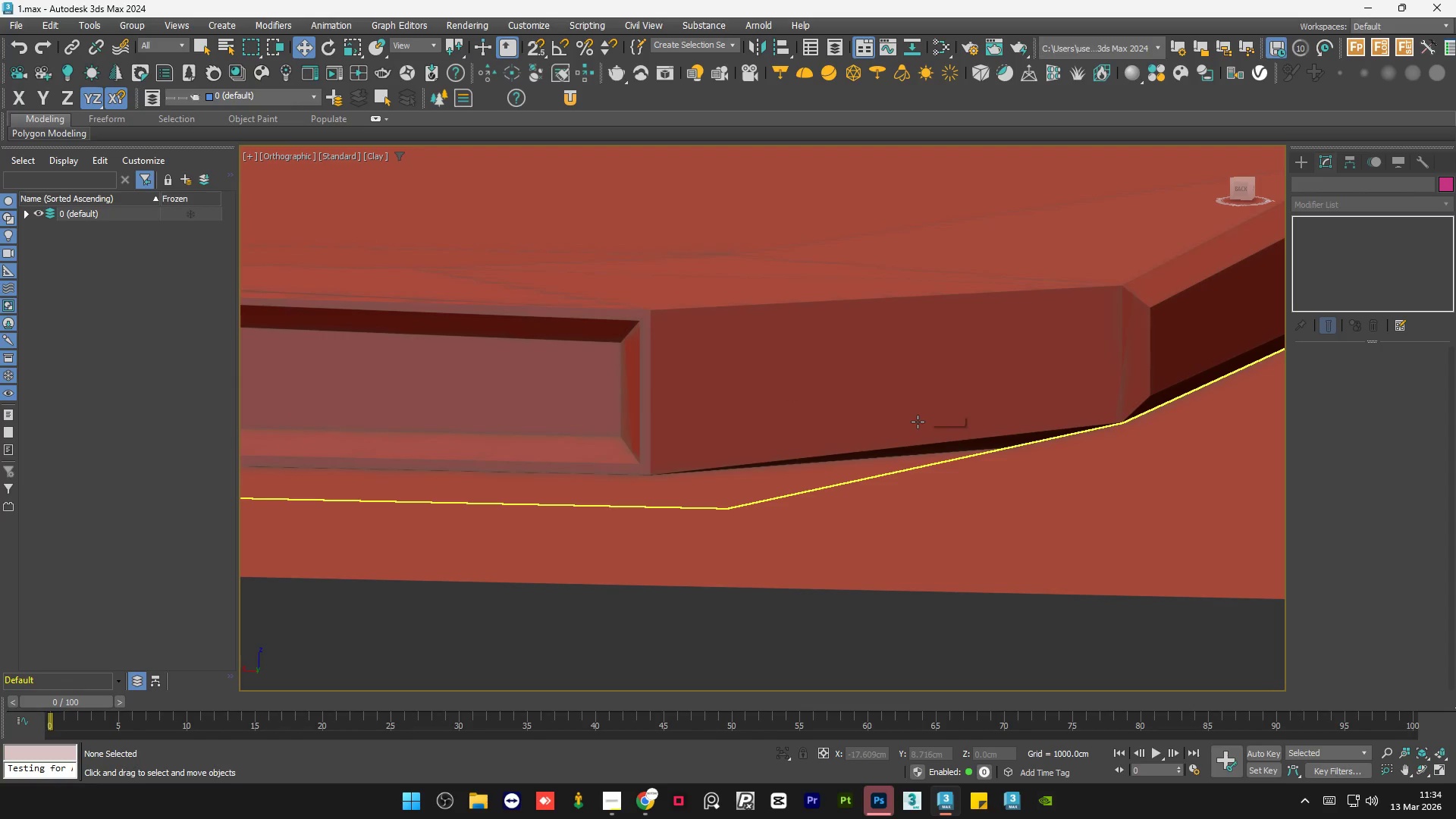 
scroll: coordinate [967, 428], scroll_direction: down, amount: 3.0
 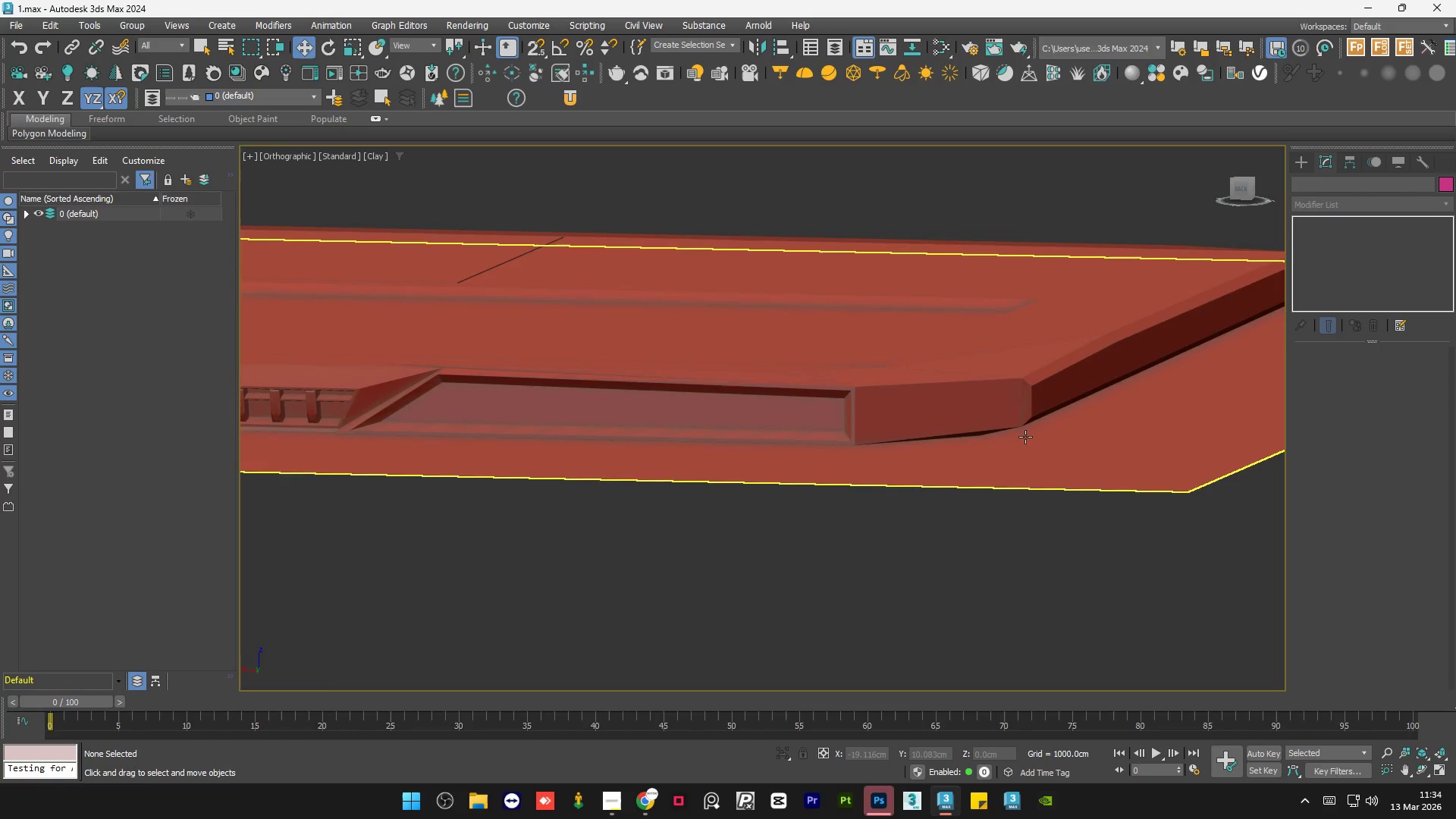 
hold_key(key=AltLeft, duration=1.45)
 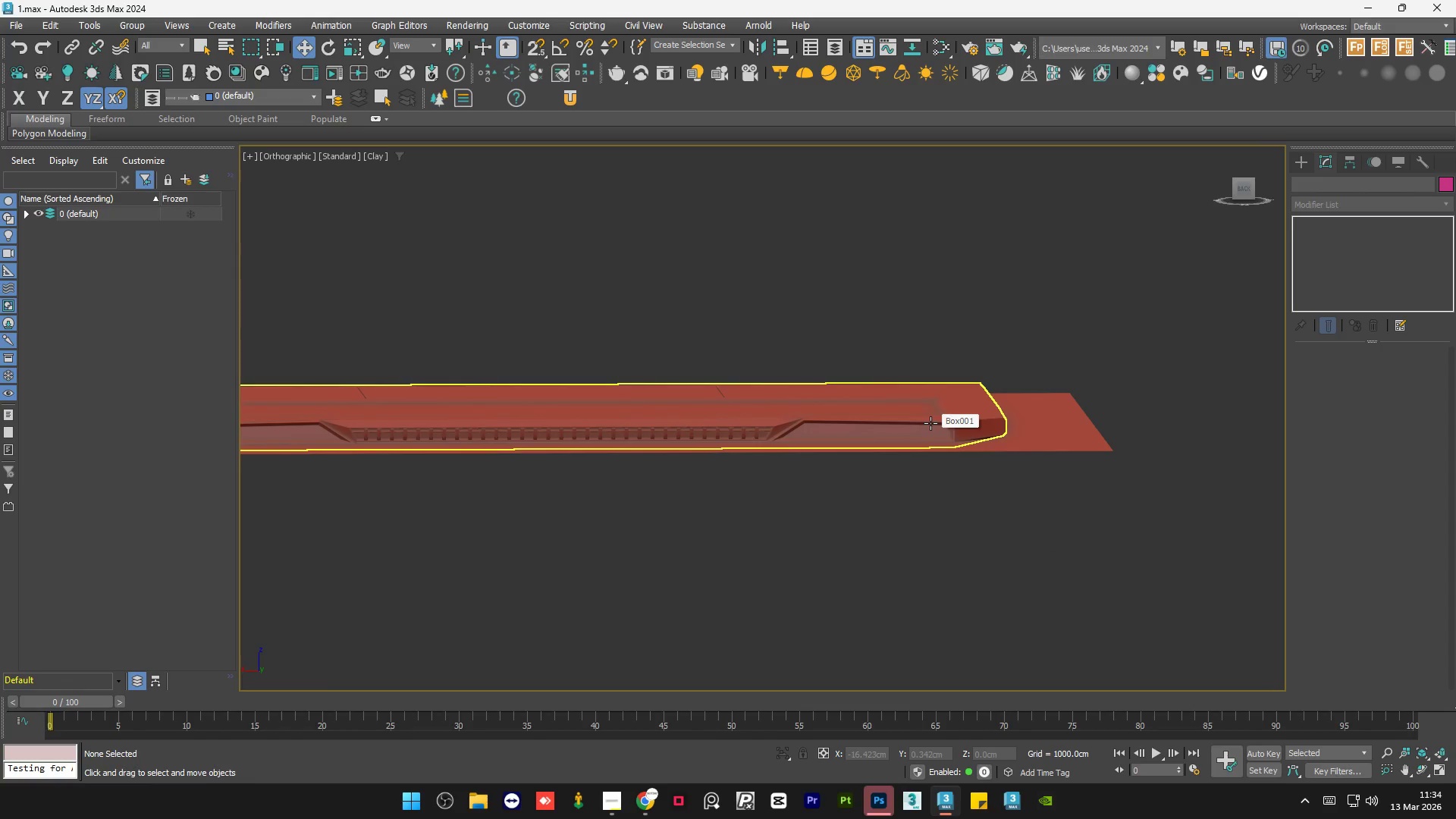 
scroll: coordinate [1025, 436], scroll_direction: down, amount: 3.0
 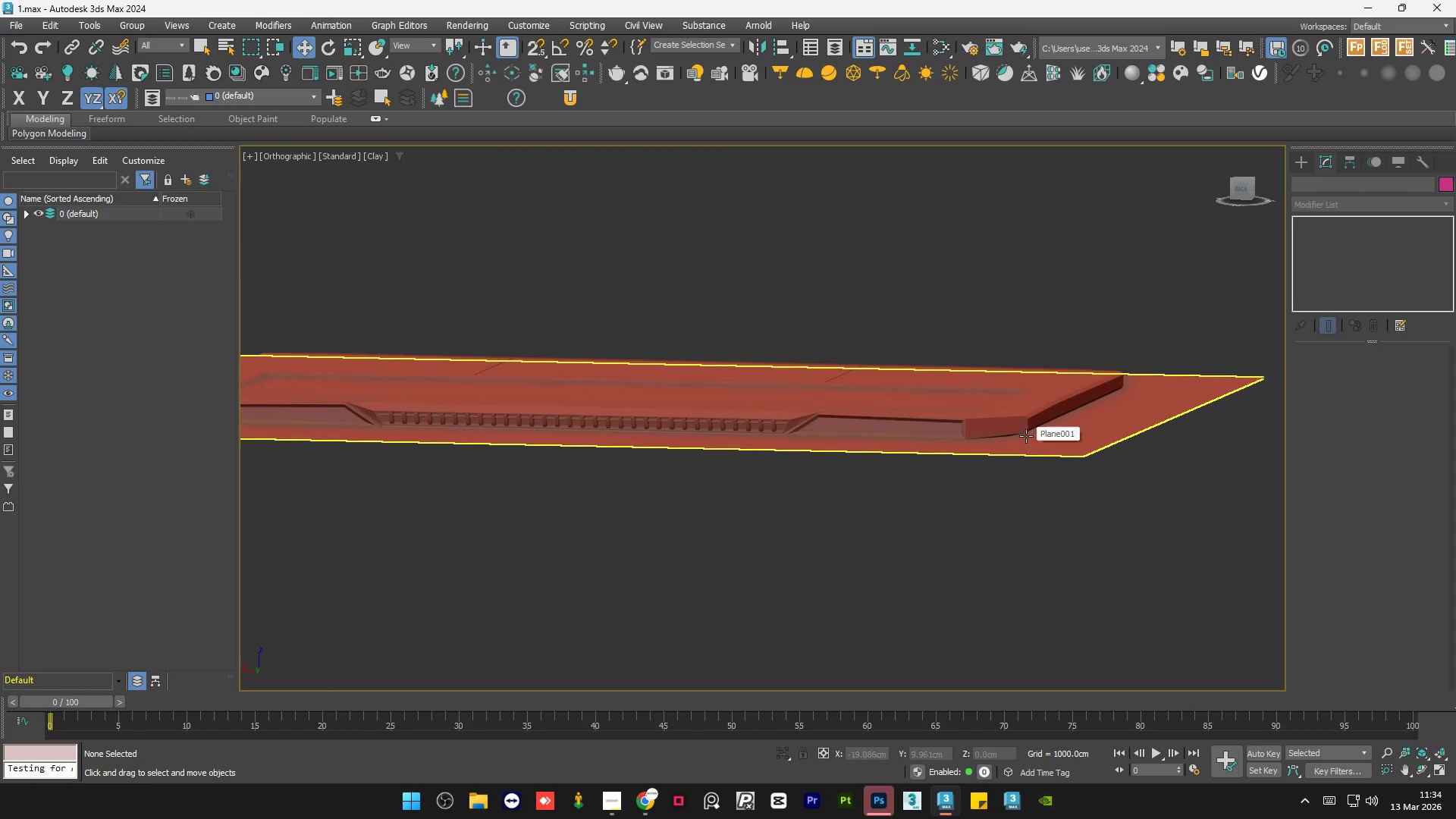 
wait(6.16)
 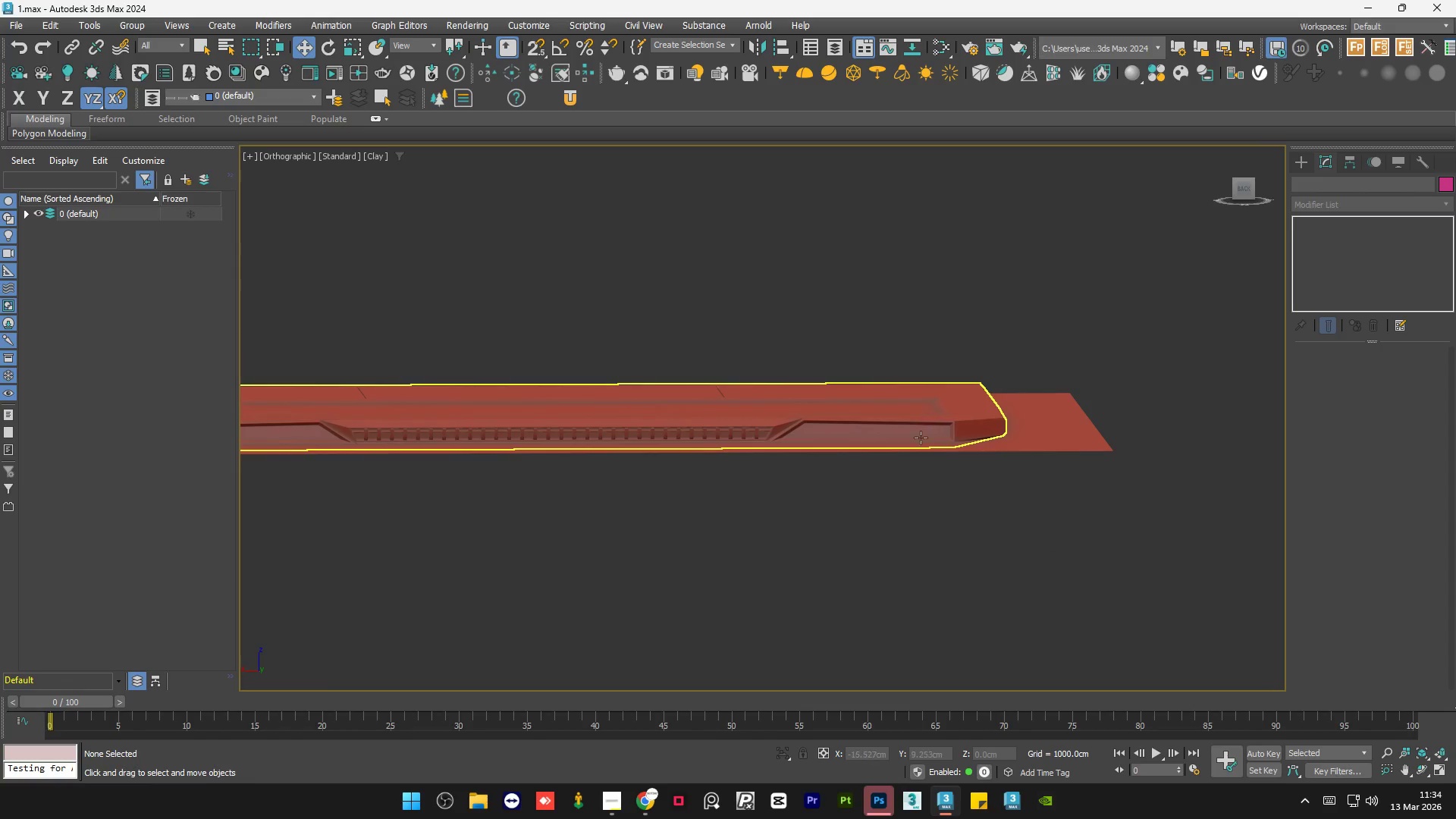 
scroll: coordinate [954, 419], scroll_direction: up, amount: 5.0
 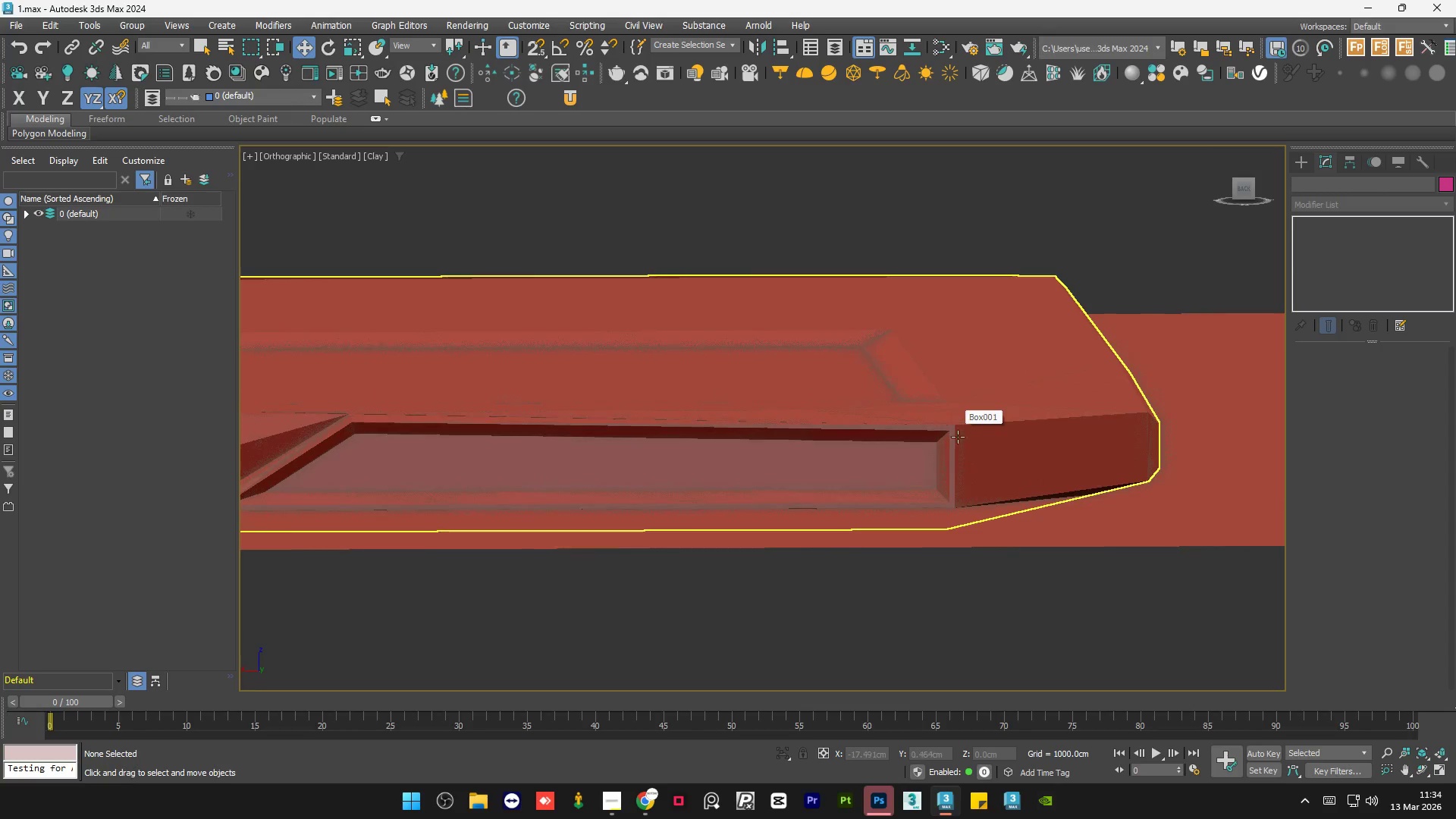 
left_click([959, 453])
 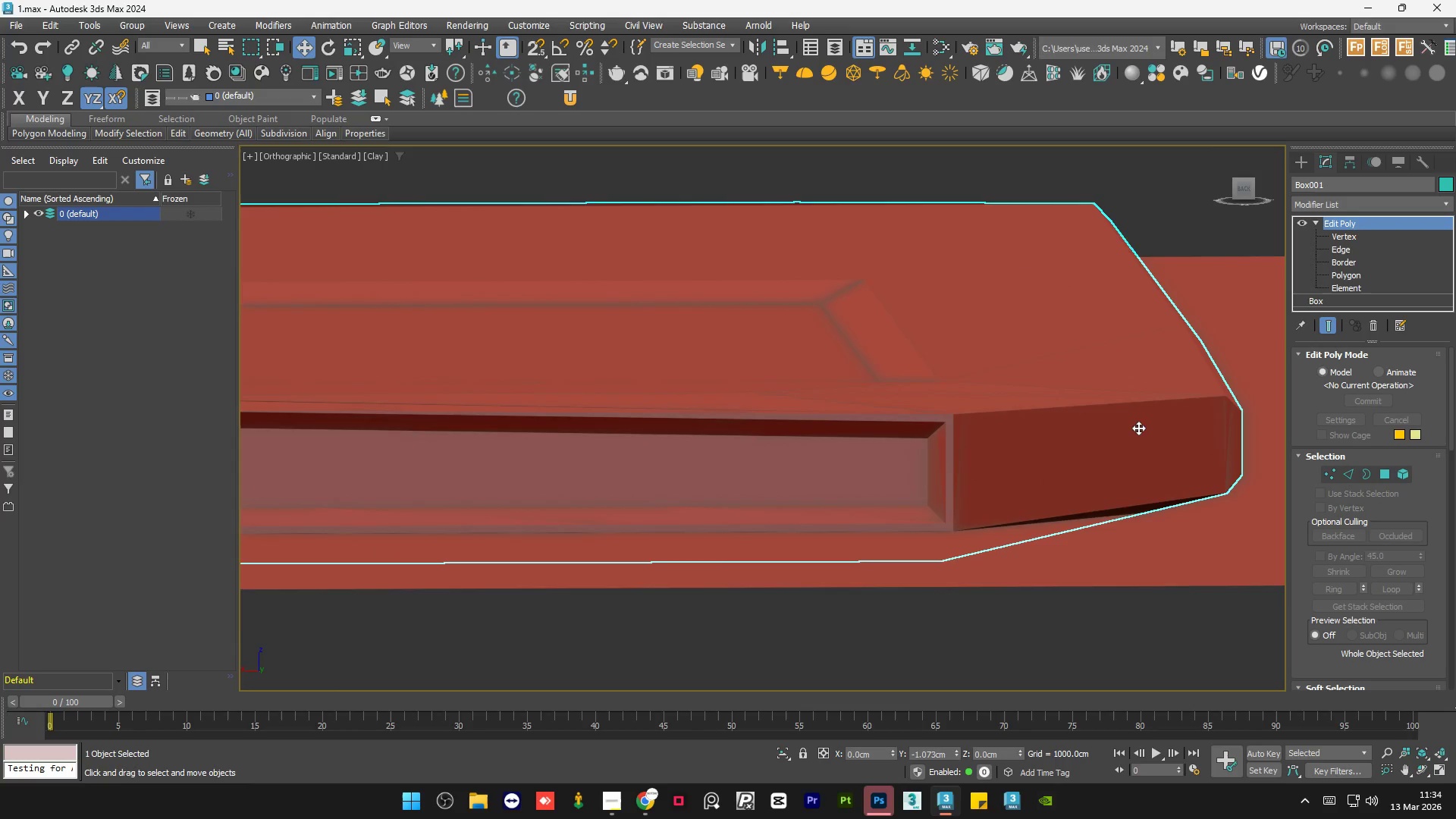 
scroll: coordinate [959, 451], scroll_direction: up, amount: 1.0
 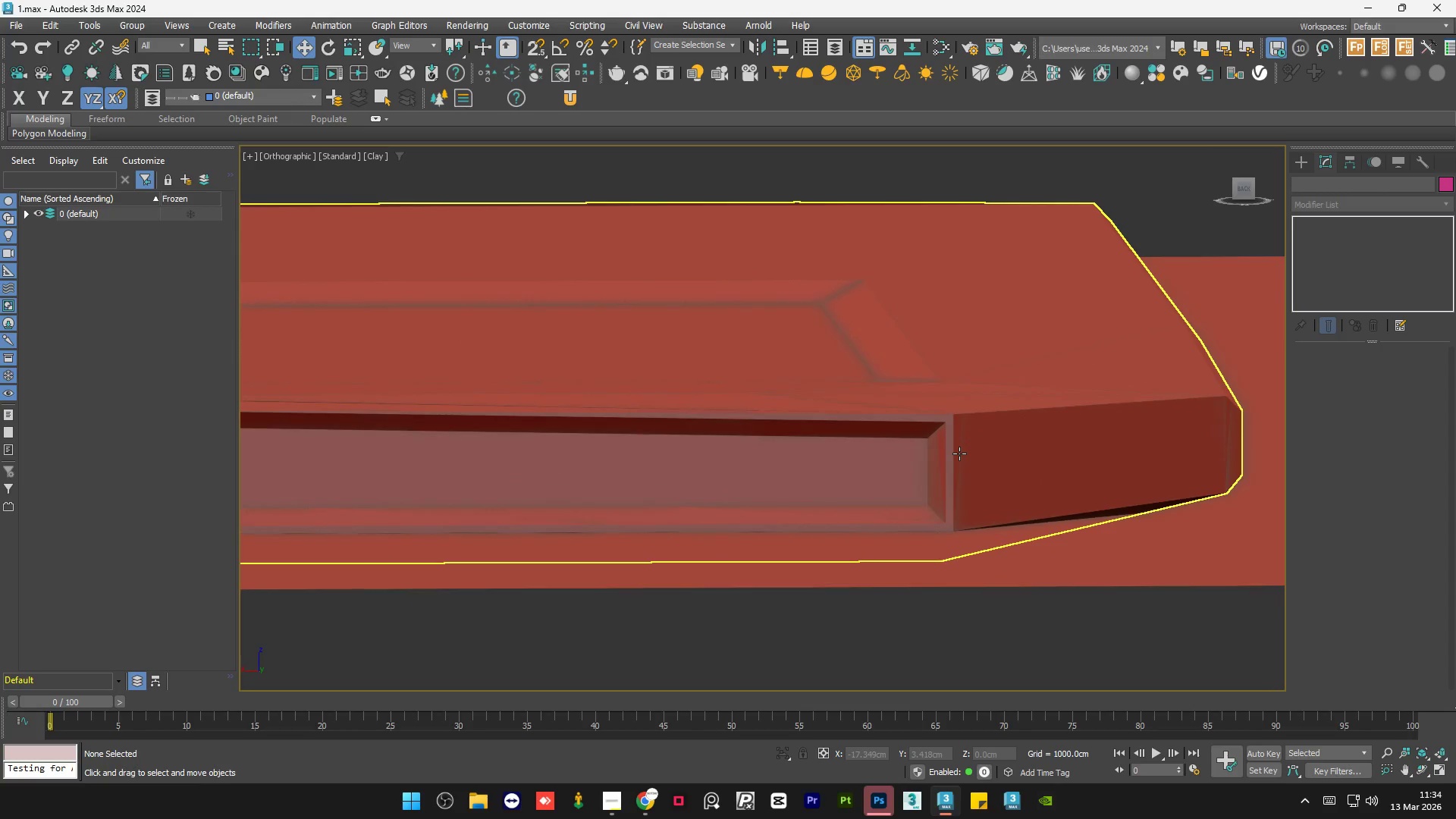 
scroll: coordinate [1155, 423], scroll_direction: down, amount: 3.0
 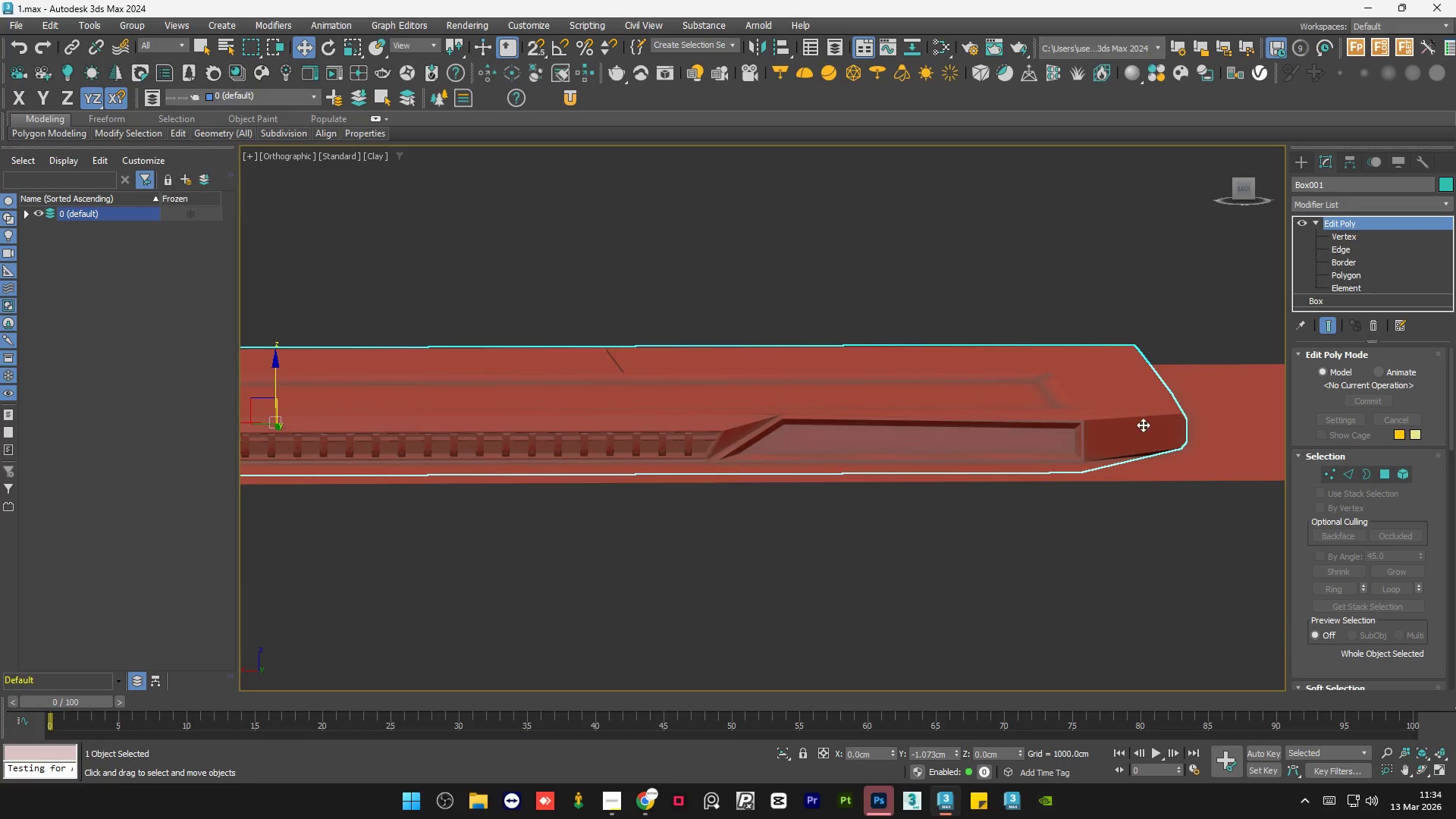 
hold_key(key=AltLeft, duration=1.36)
 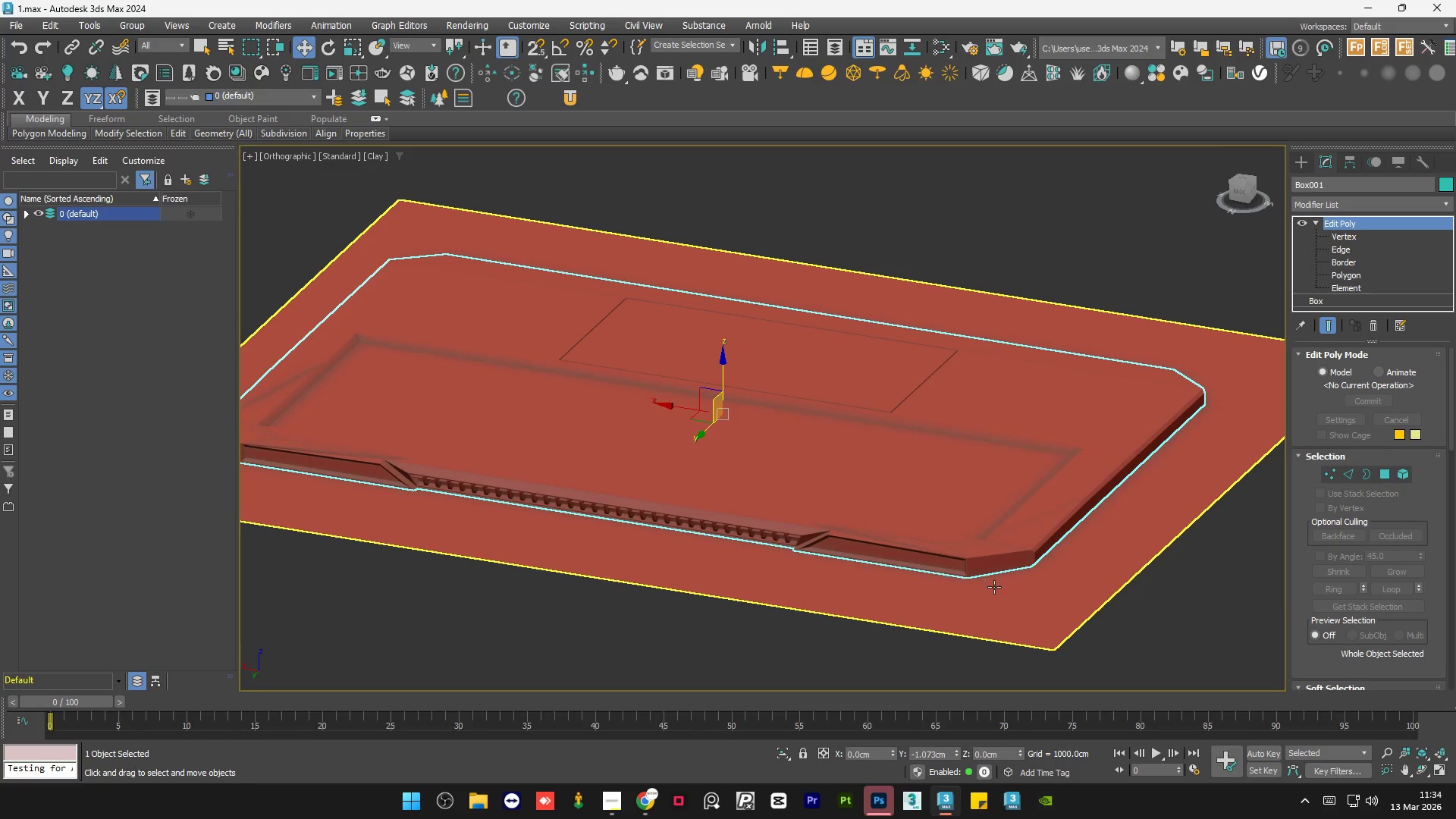 
scroll: coordinate [1142, 425], scroll_direction: down, amount: 2.0
 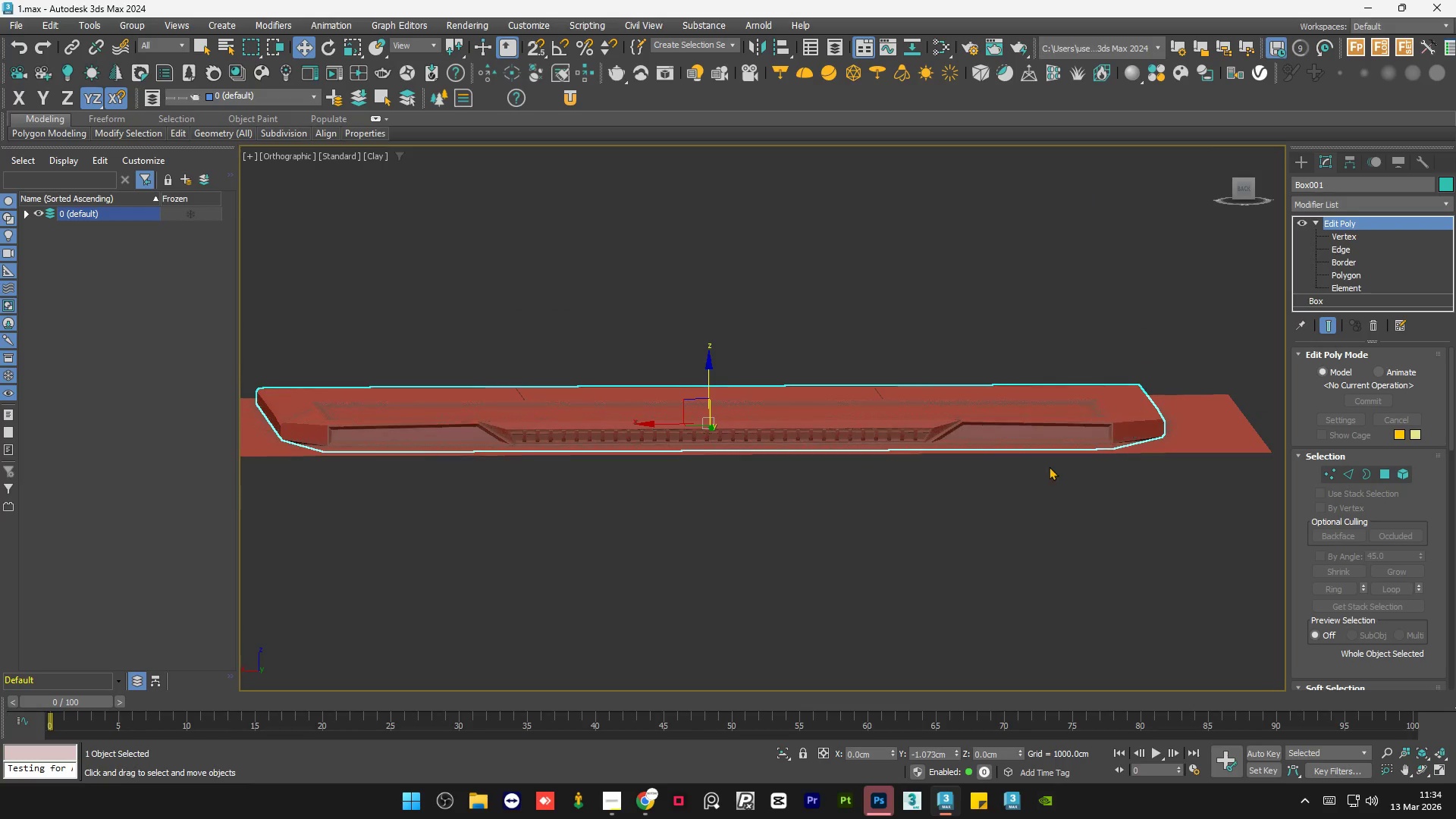 
scroll: coordinate [994, 587], scroll_direction: up, amount: 4.0
 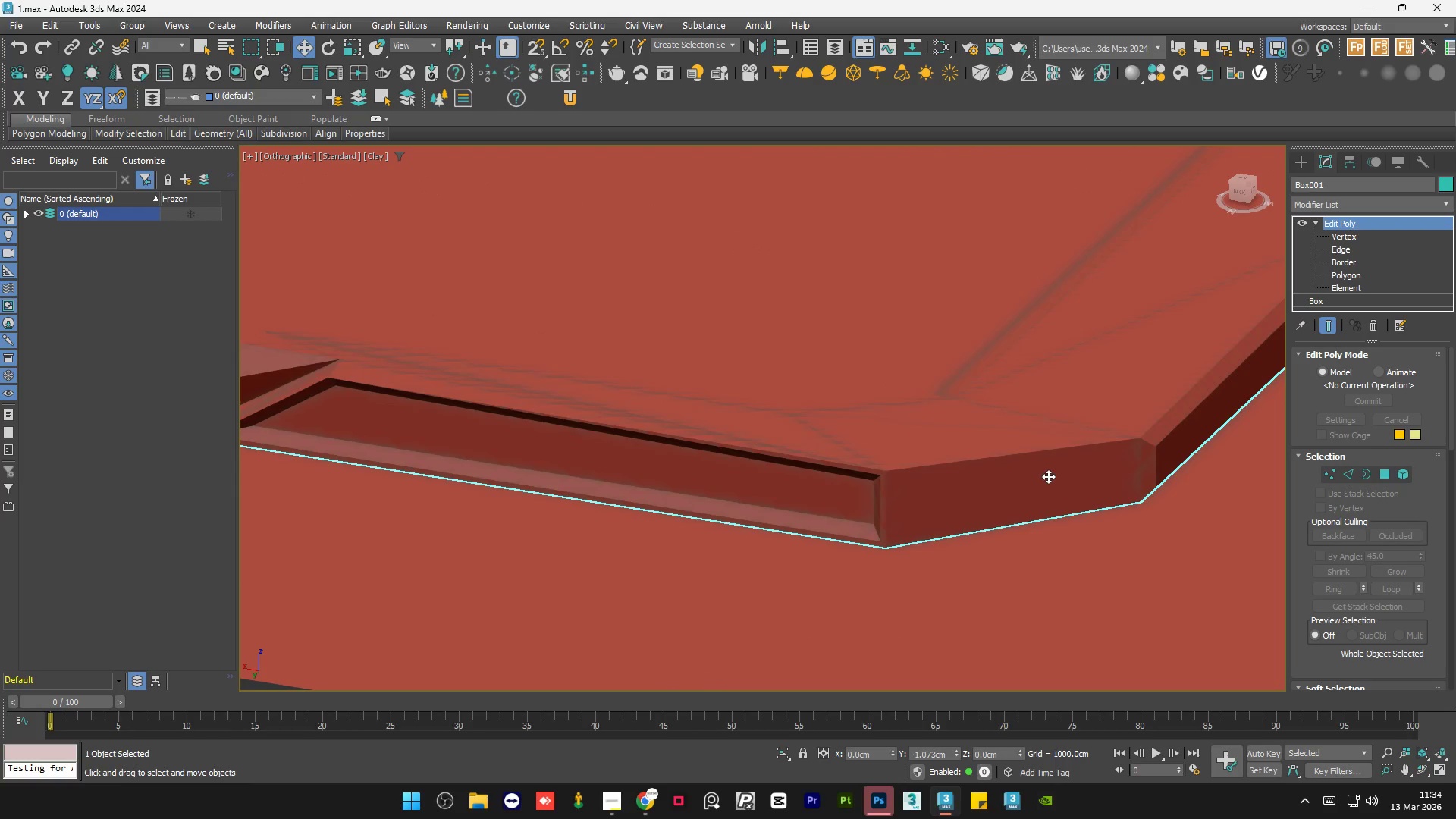 
key(Alt+Q)
 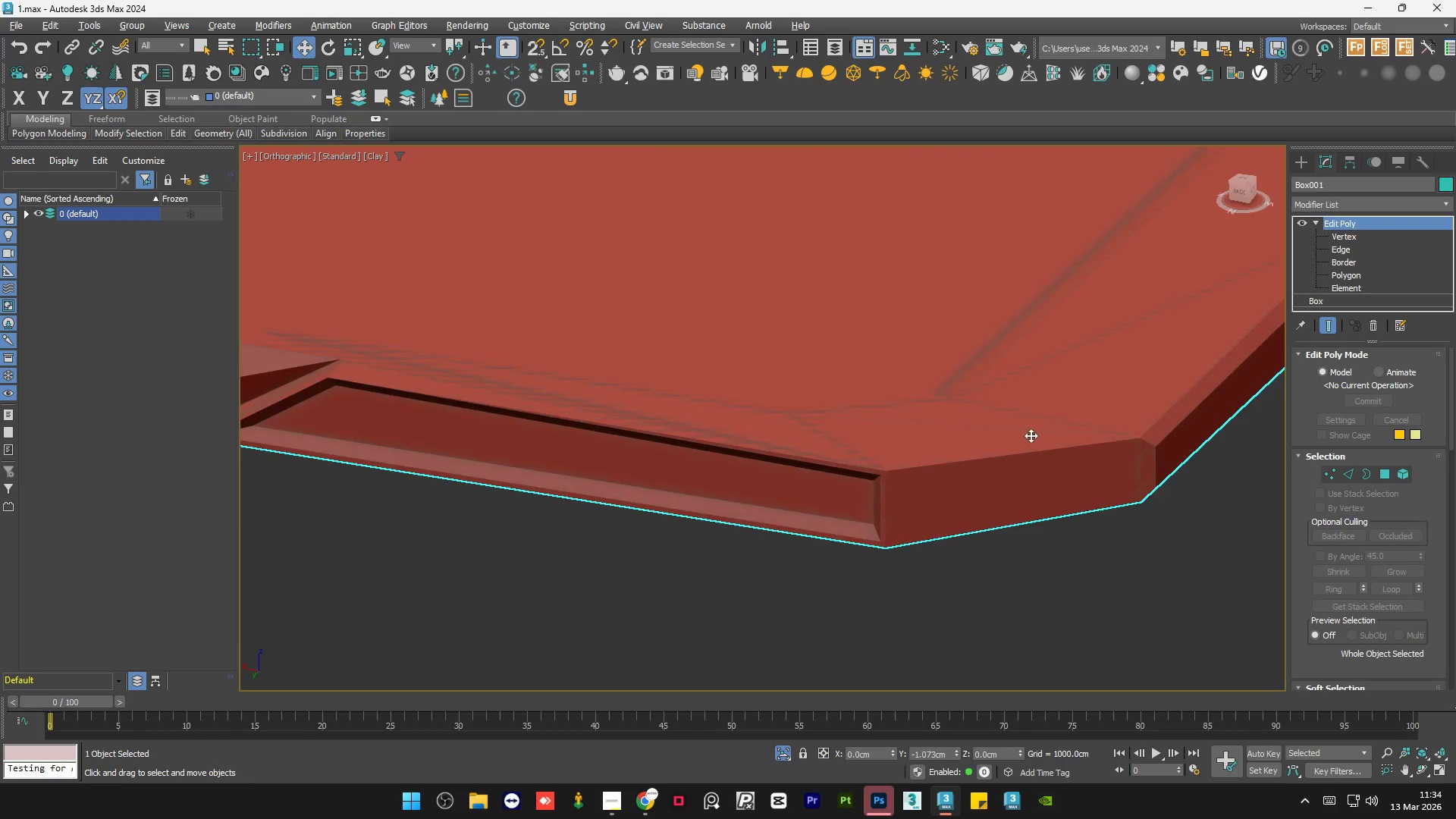 
left_click([1017, 525])
 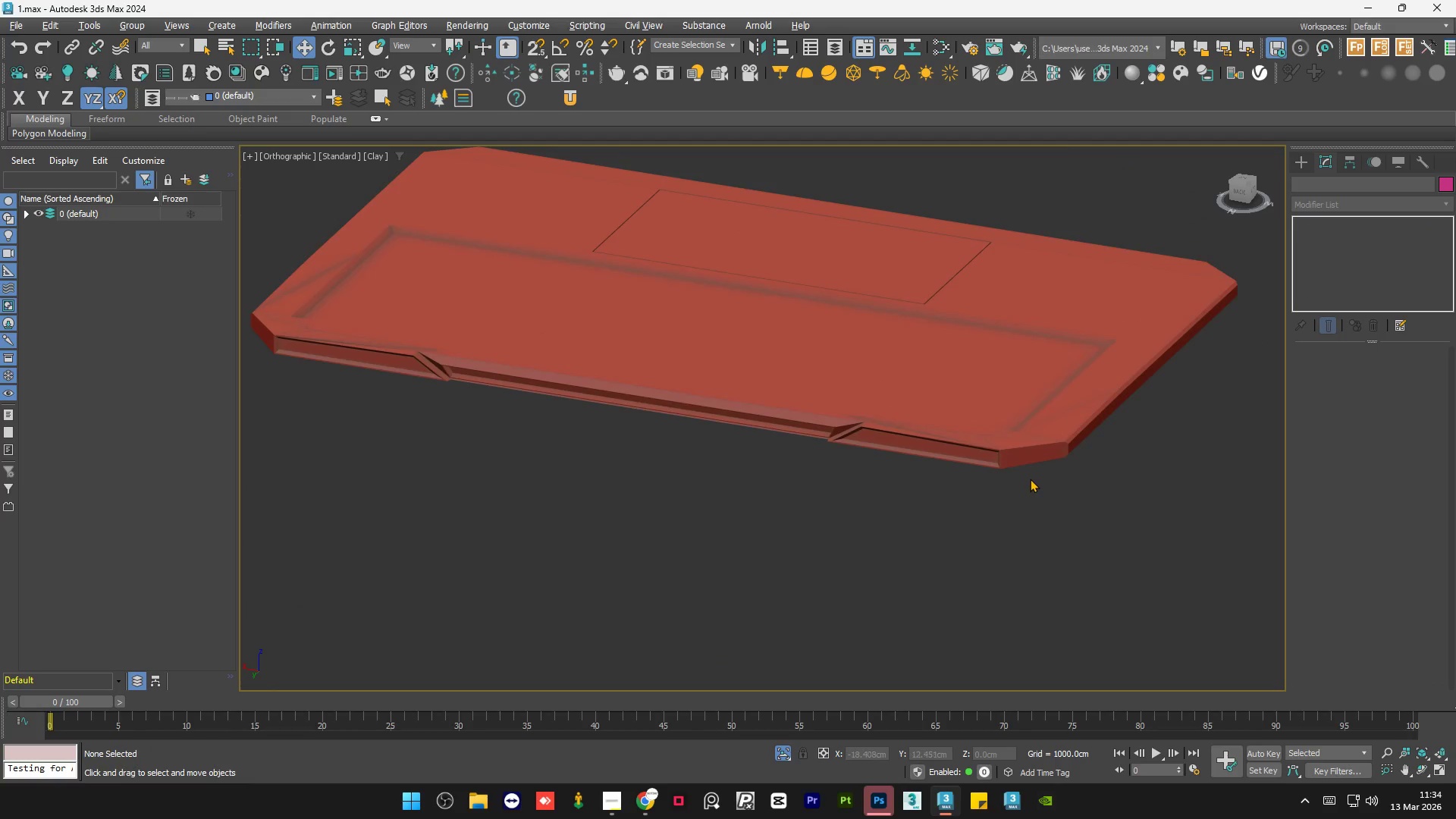 
scroll: coordinate [1040, 444], scroll_direction: down, amount: 4.0
 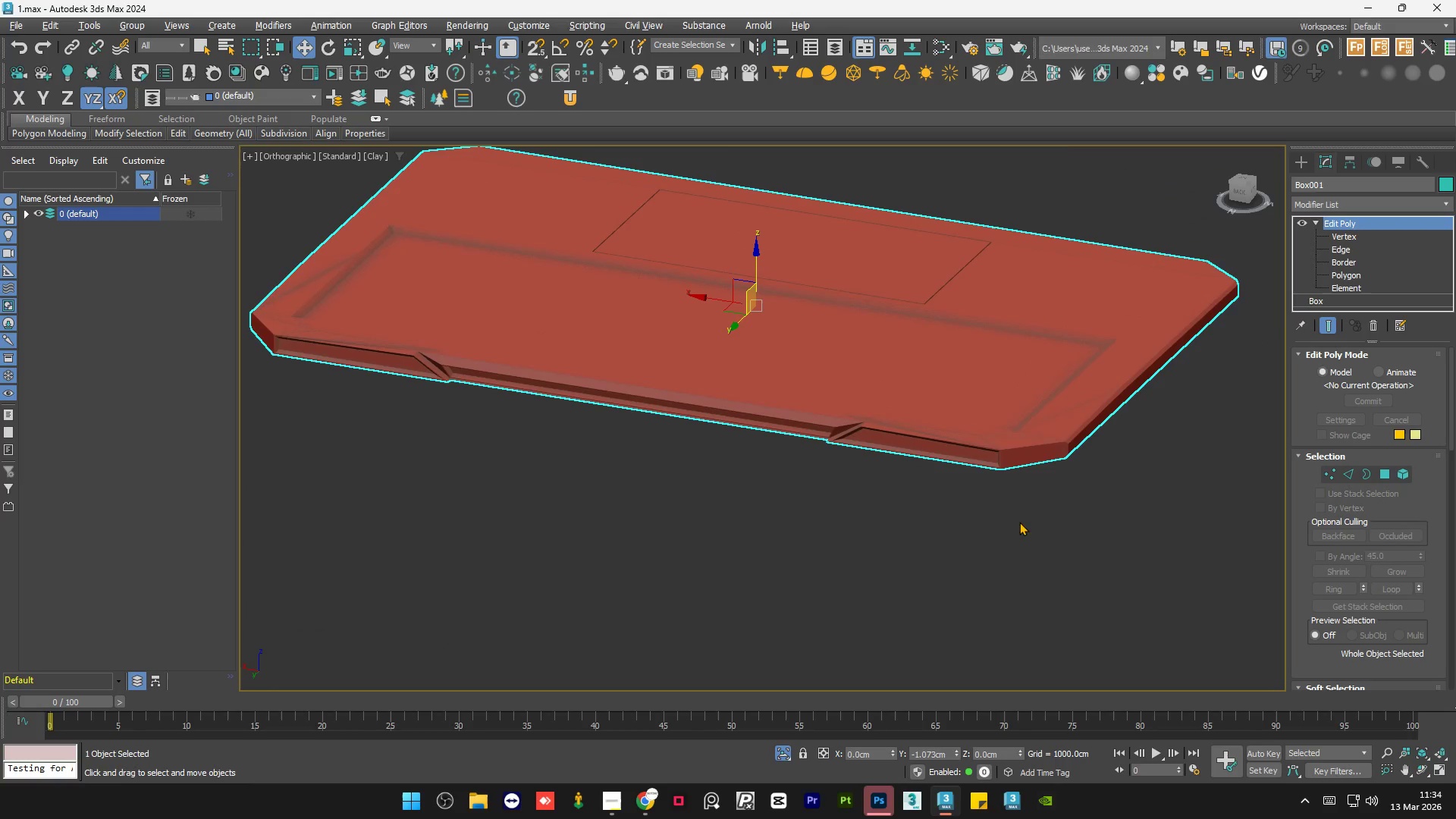 
hold_key(key=AltLeft, duration=0.7)
 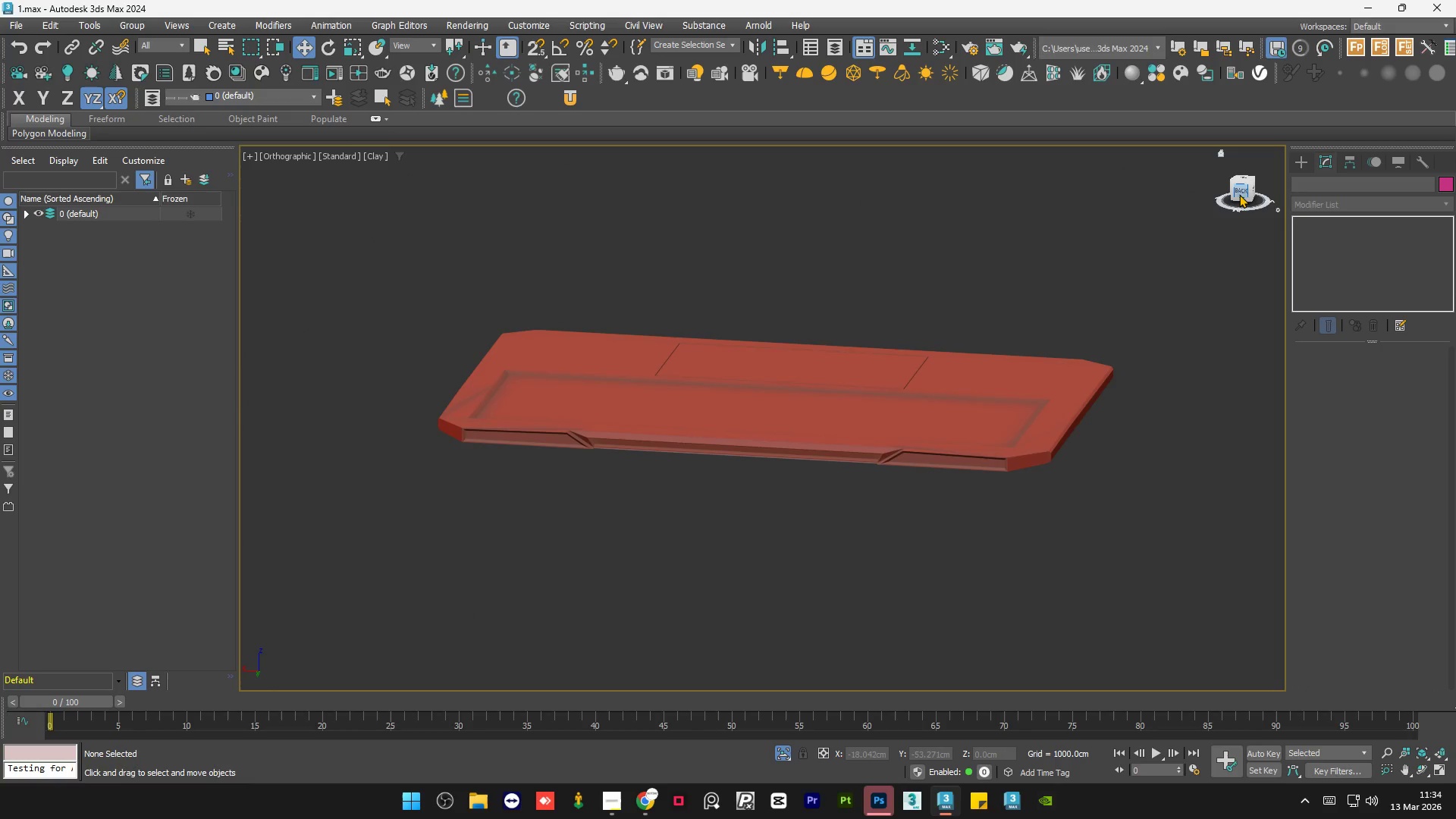 
scroll: coordinate [1030, 479], scroll_direction: down, amount: 1.0
 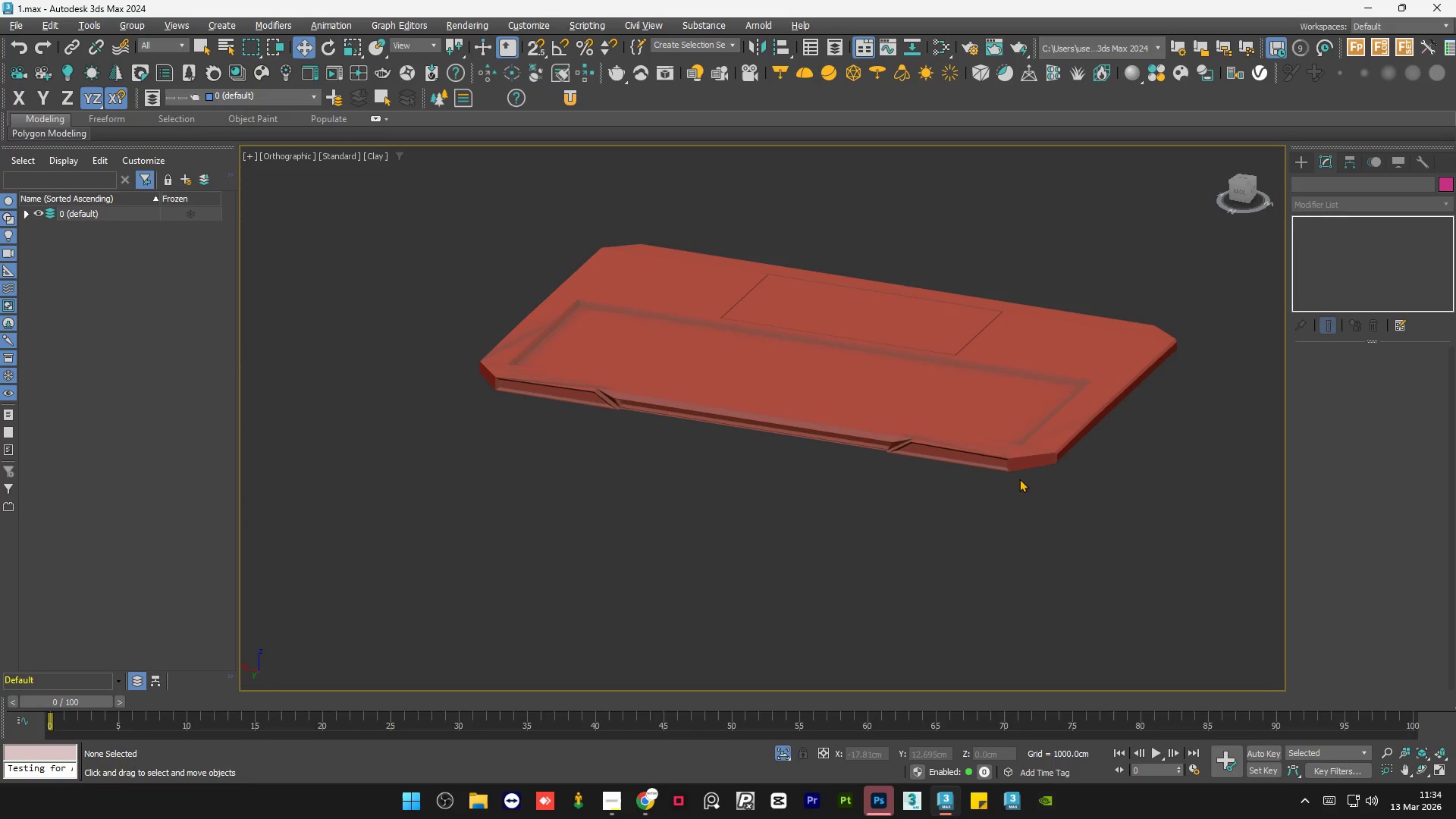 
left_click([1239, 194])
 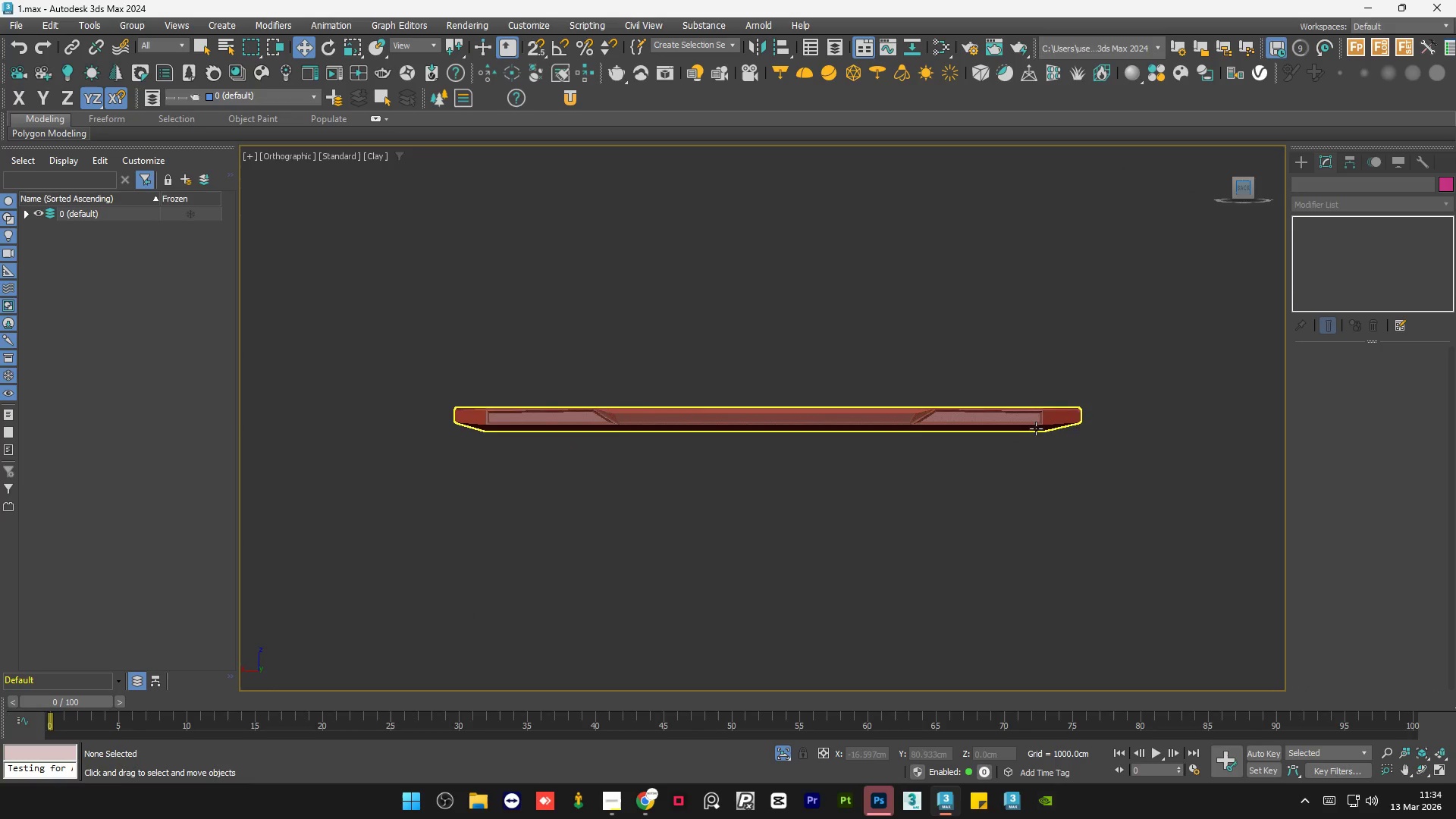 
left_click([1072, 396])
 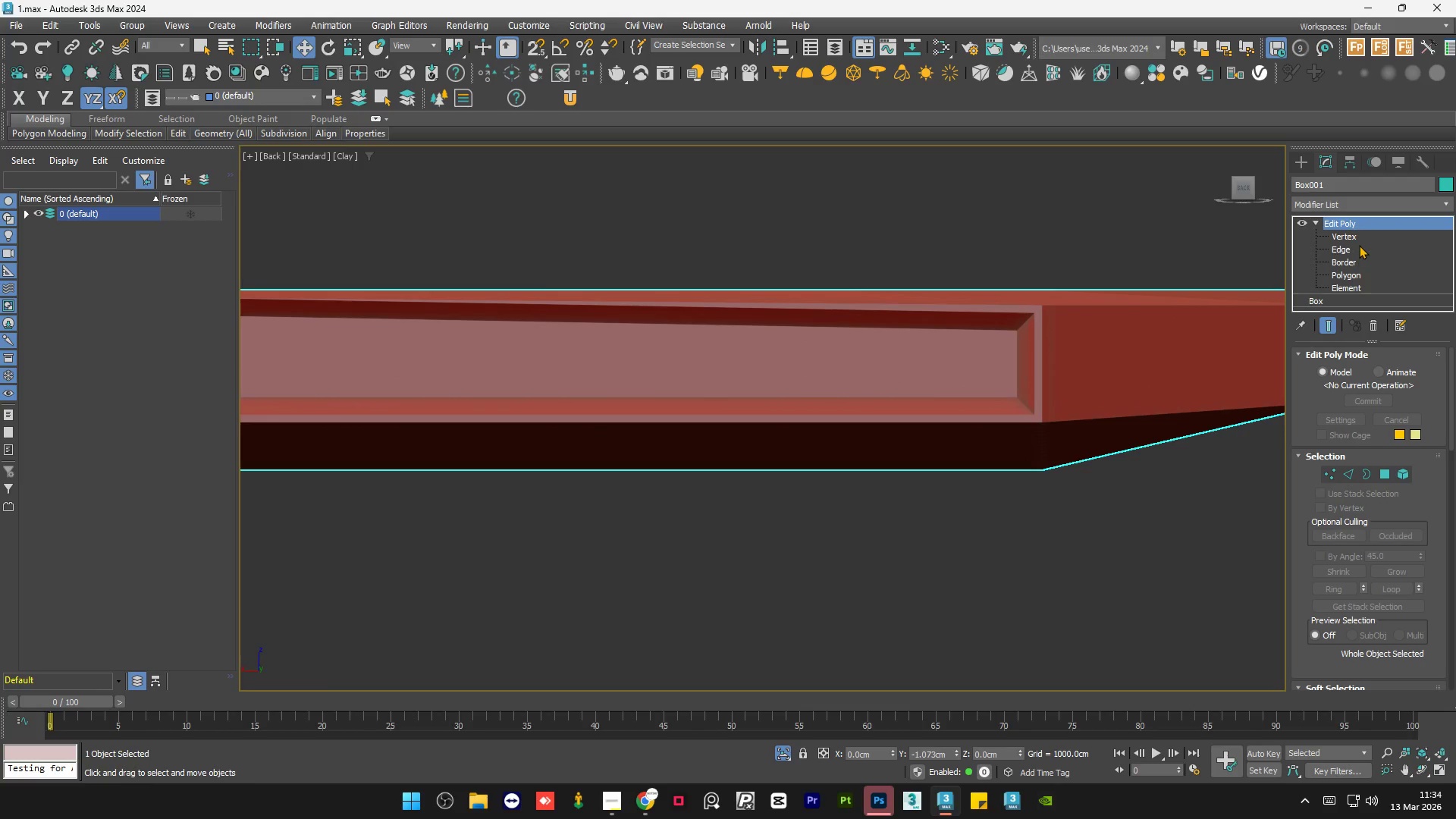 
scroll: coordinate [1072, 396], scroll_direction: up, amount: 6.0
 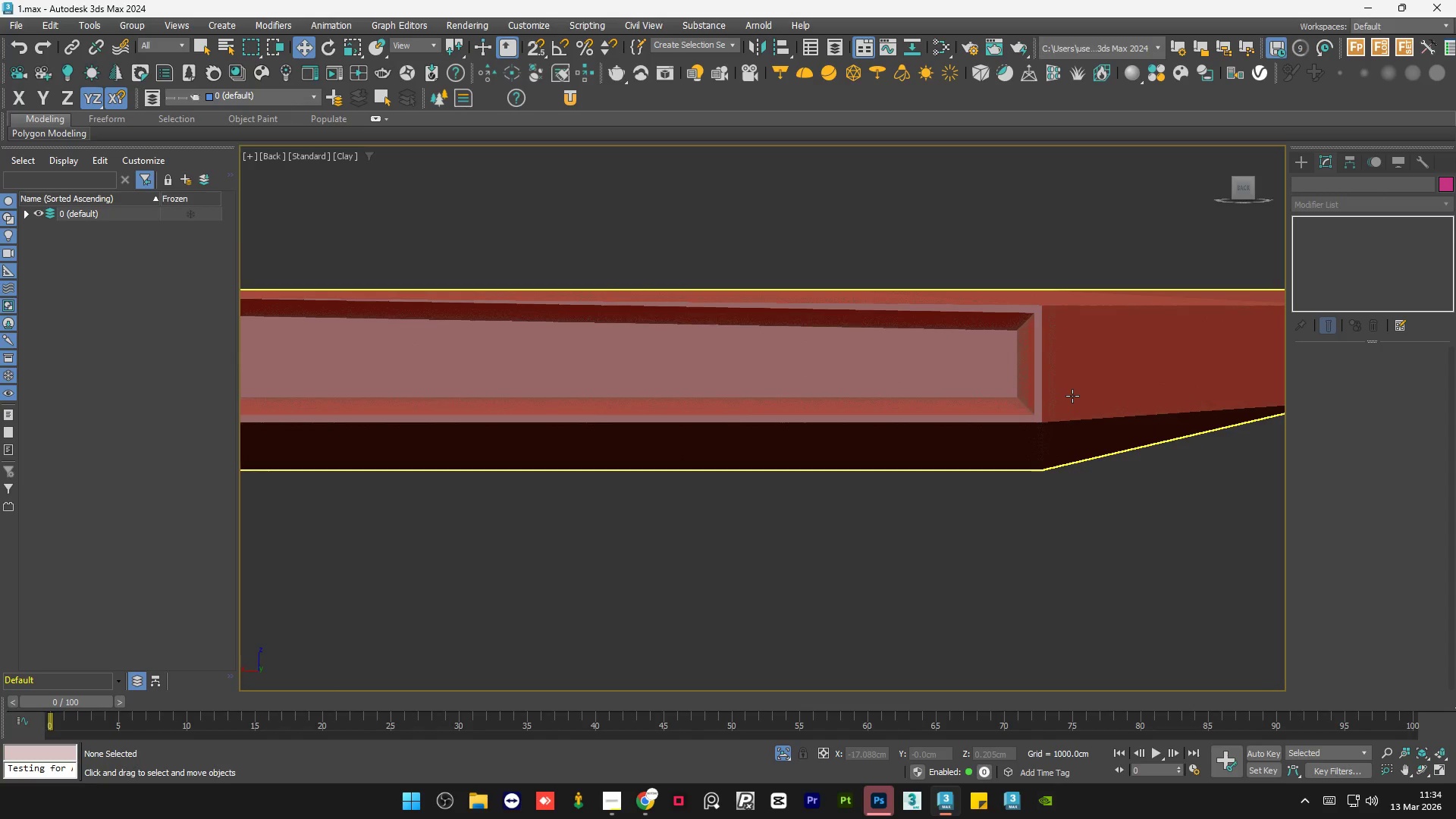 
left_click([1360, 240])
 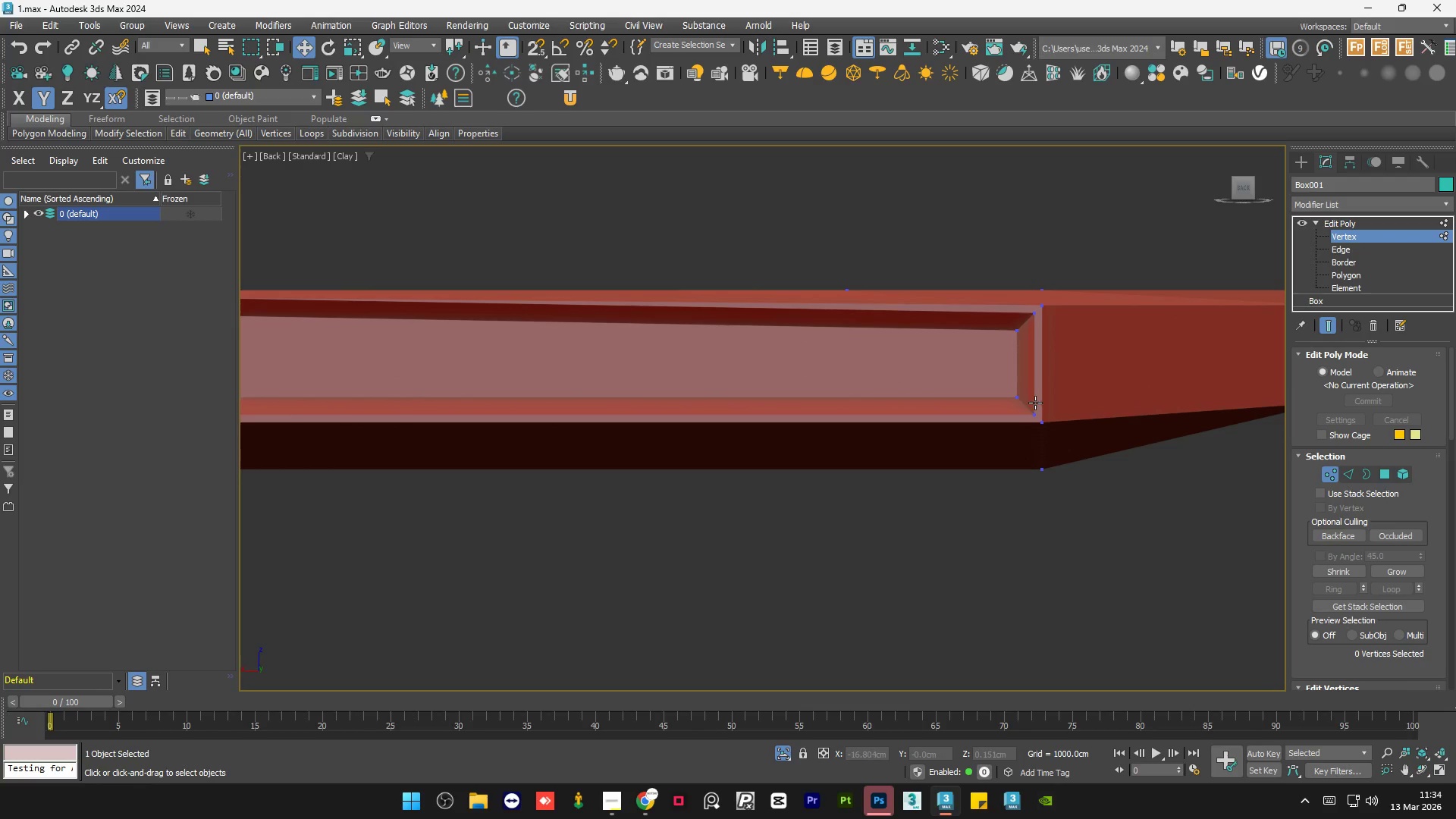 
key(F3)
 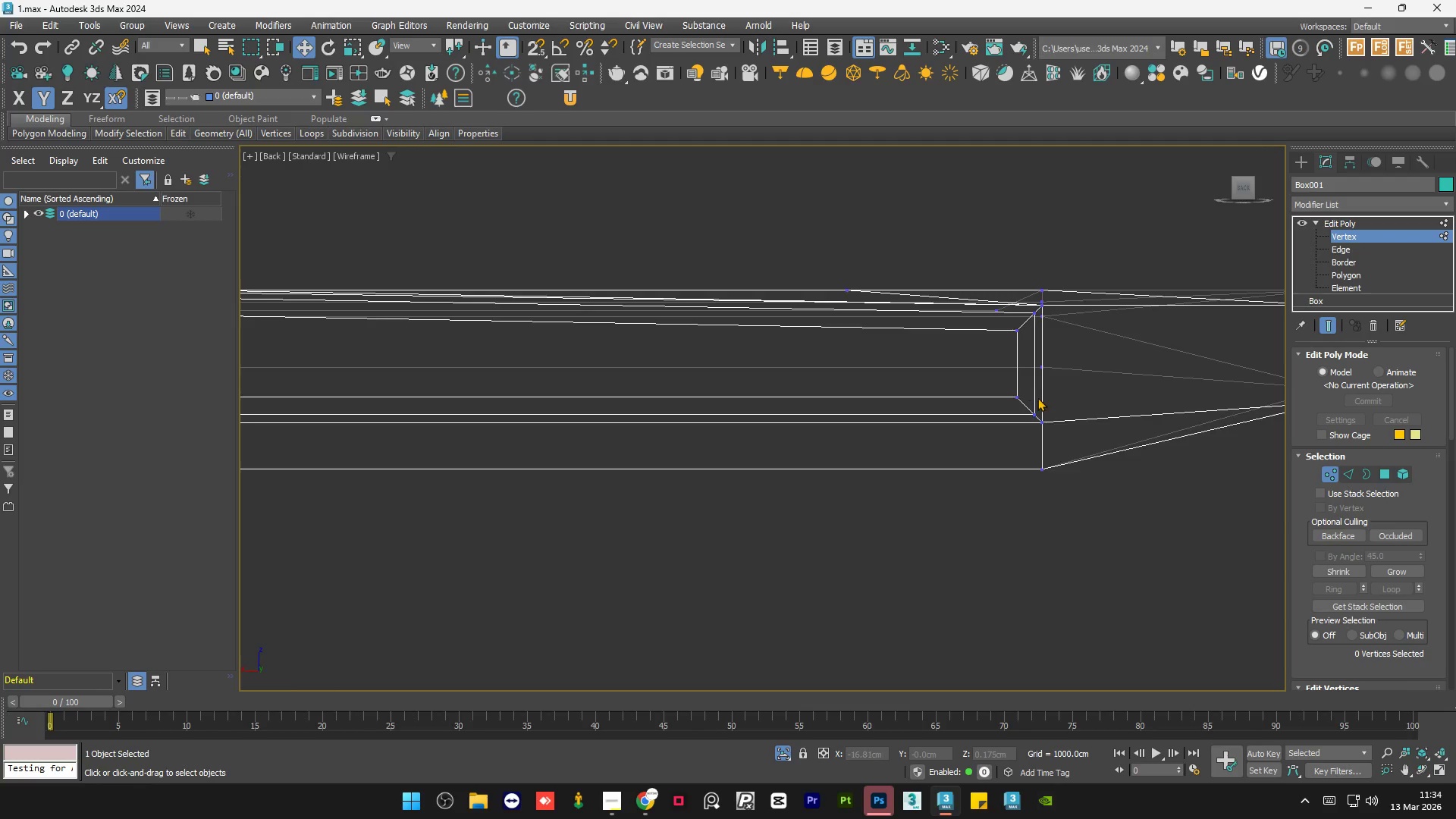 
scroll: coordinate [1042, 394], scroll_direction: up, amount: 3.0
 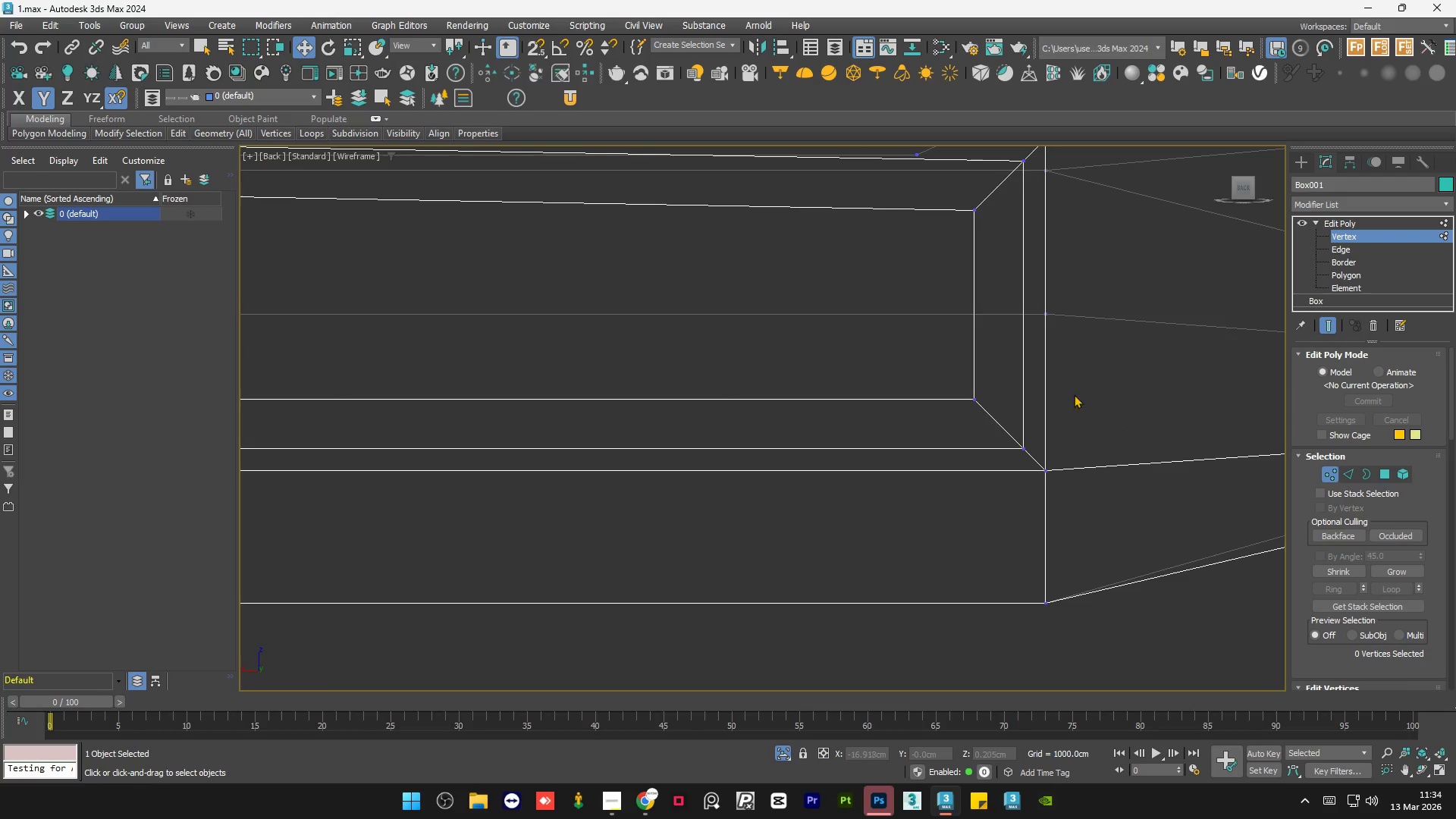 
left_click([1080, 391])
 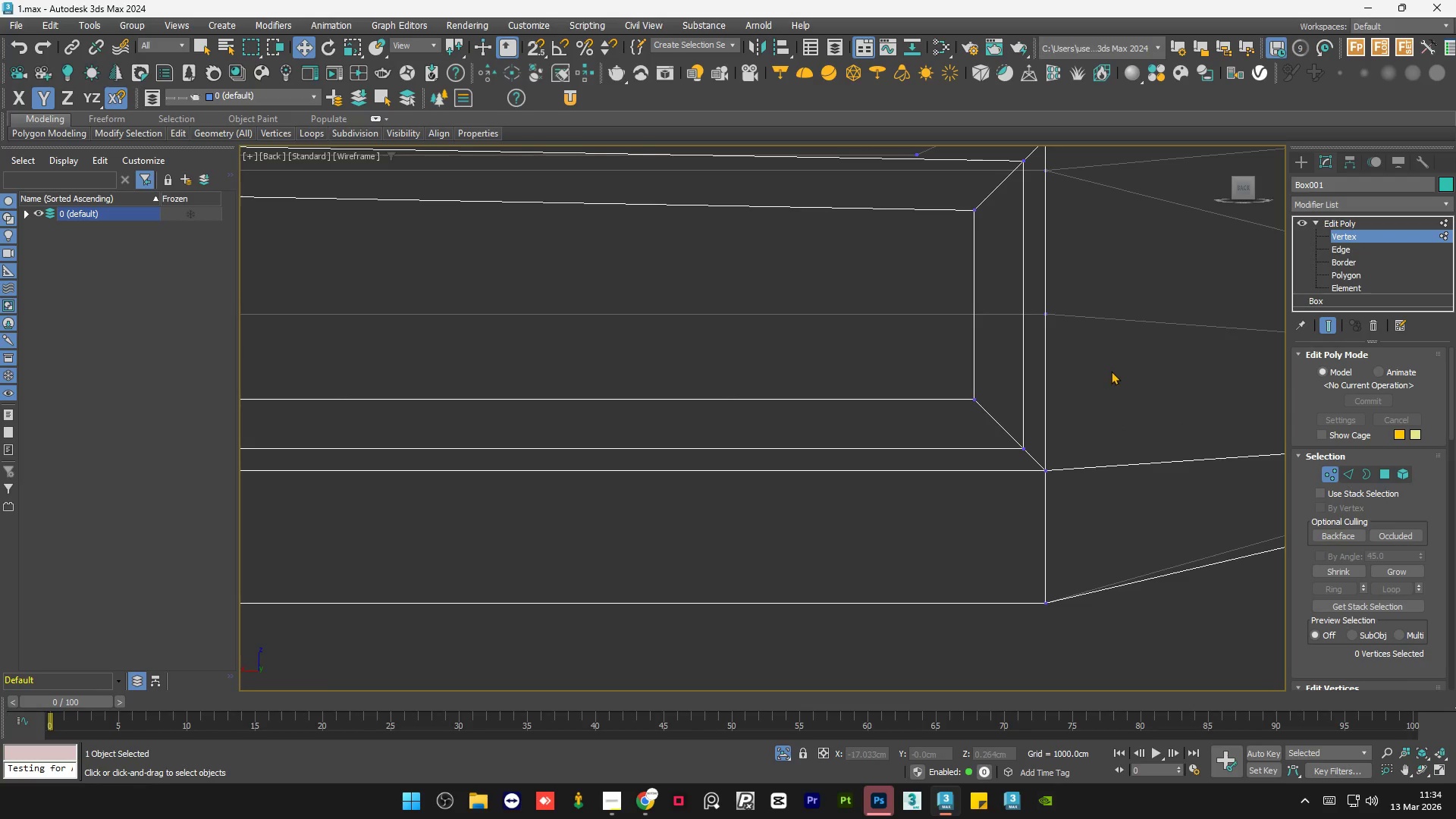 
left_click_drag(start_coordinate=[1111, 370], to_coordinate=[911, 503])
 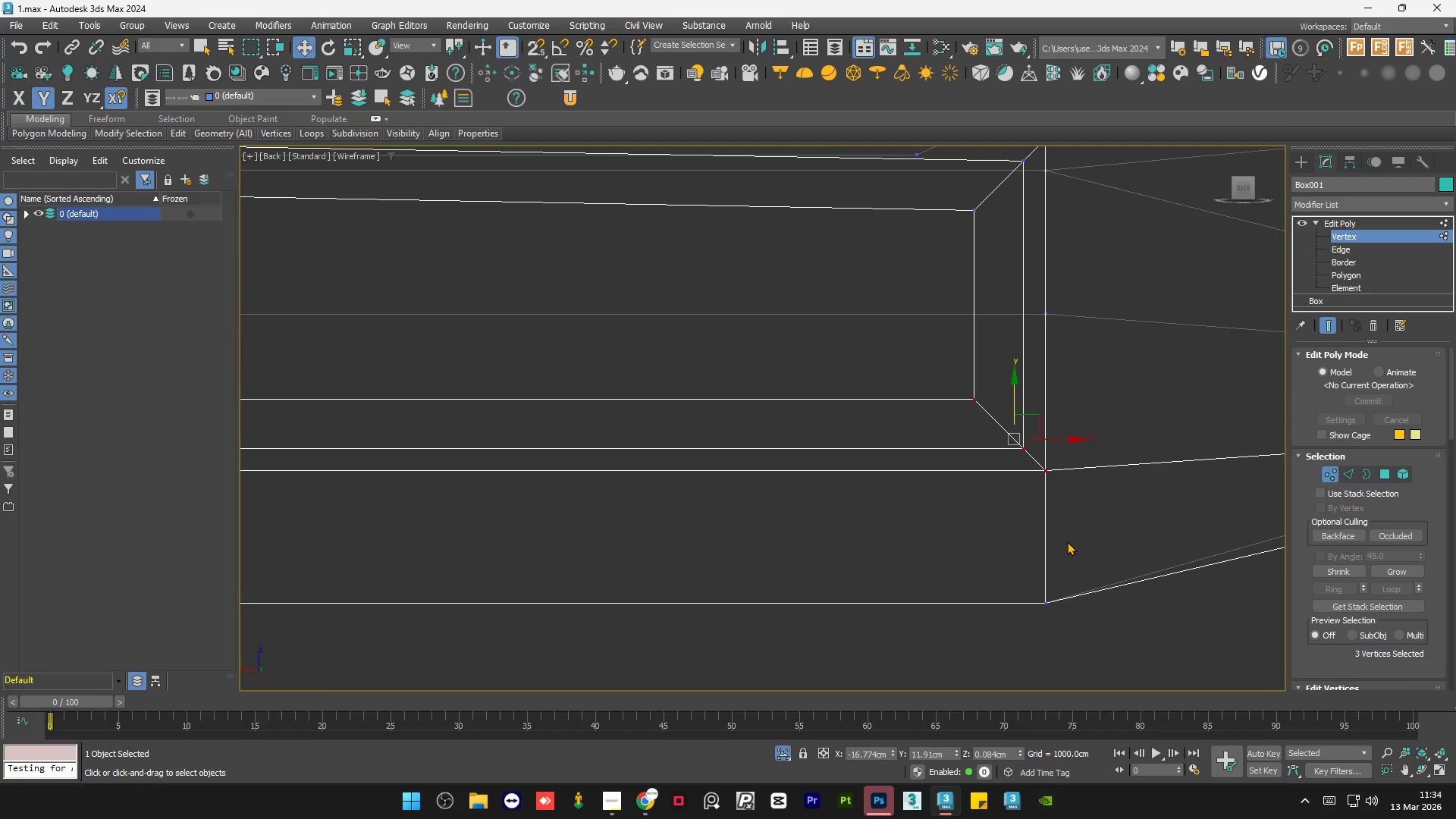 
scroll: coordinate [1147, 526], scroll_direction: down, amount: 8.0
 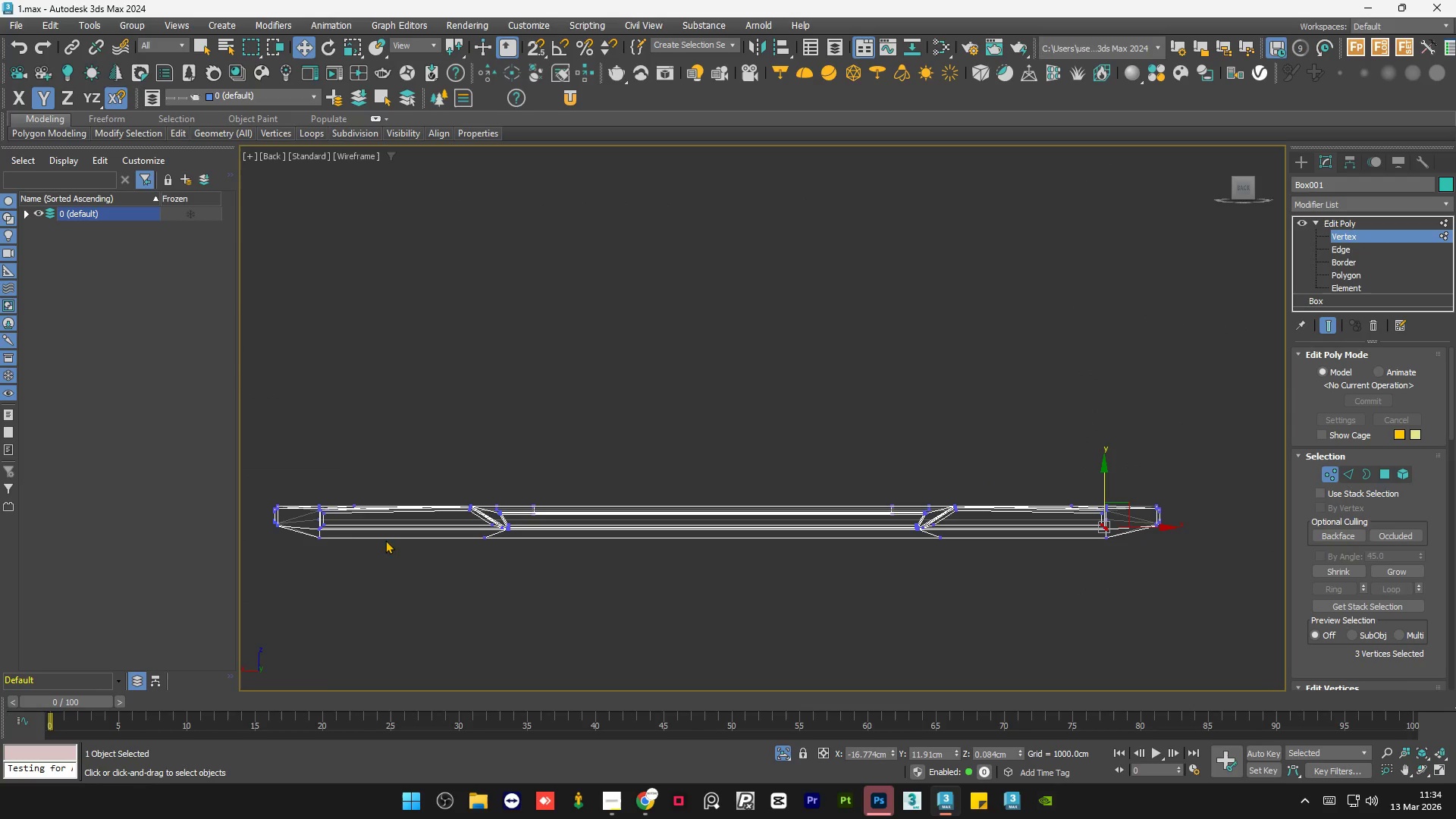 
hold_key(key=ControlLeft, duration=1.09)
 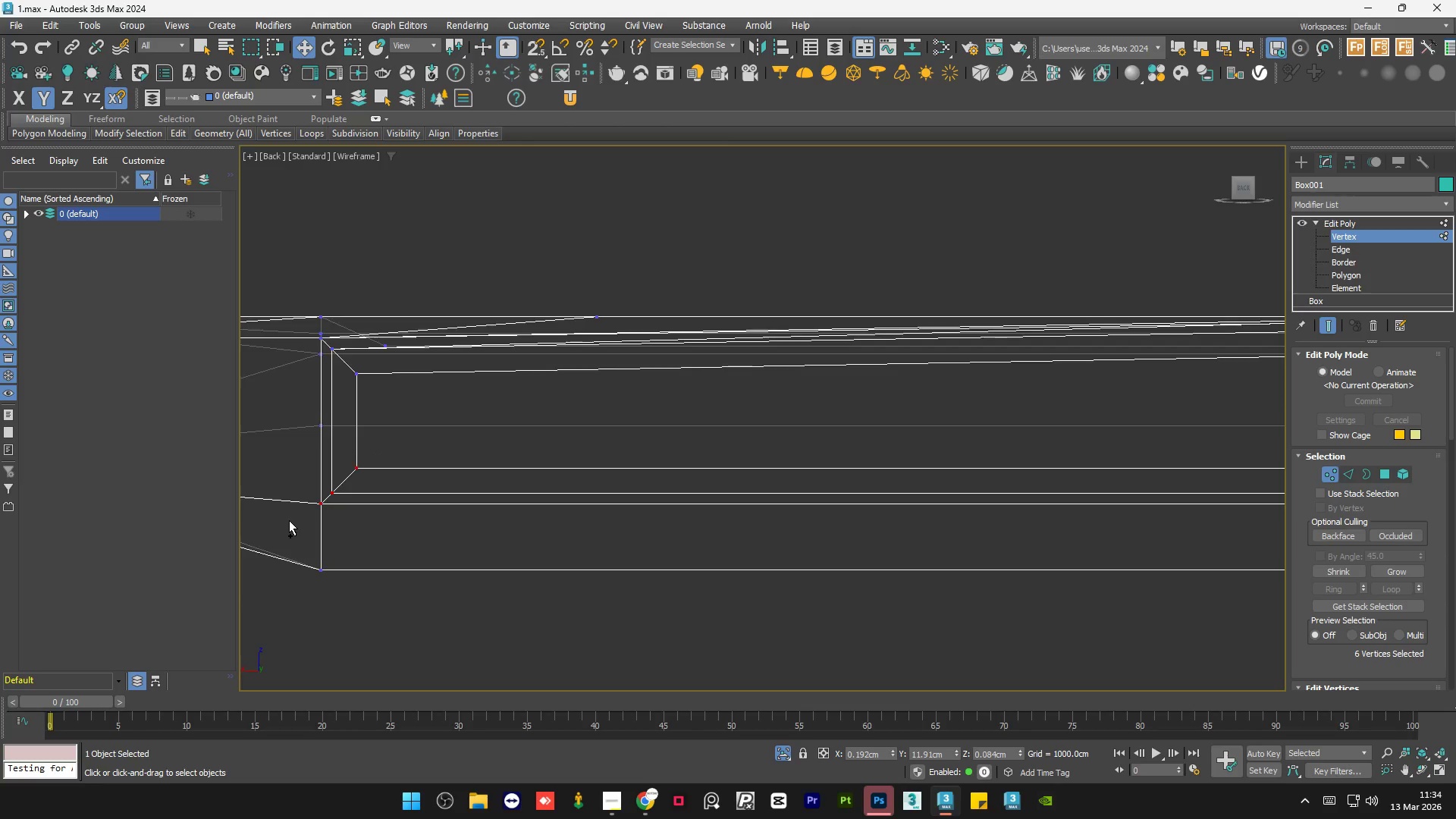 
scroll: coordinate [320, 519], scroll_direction: up, amount: 6.0
 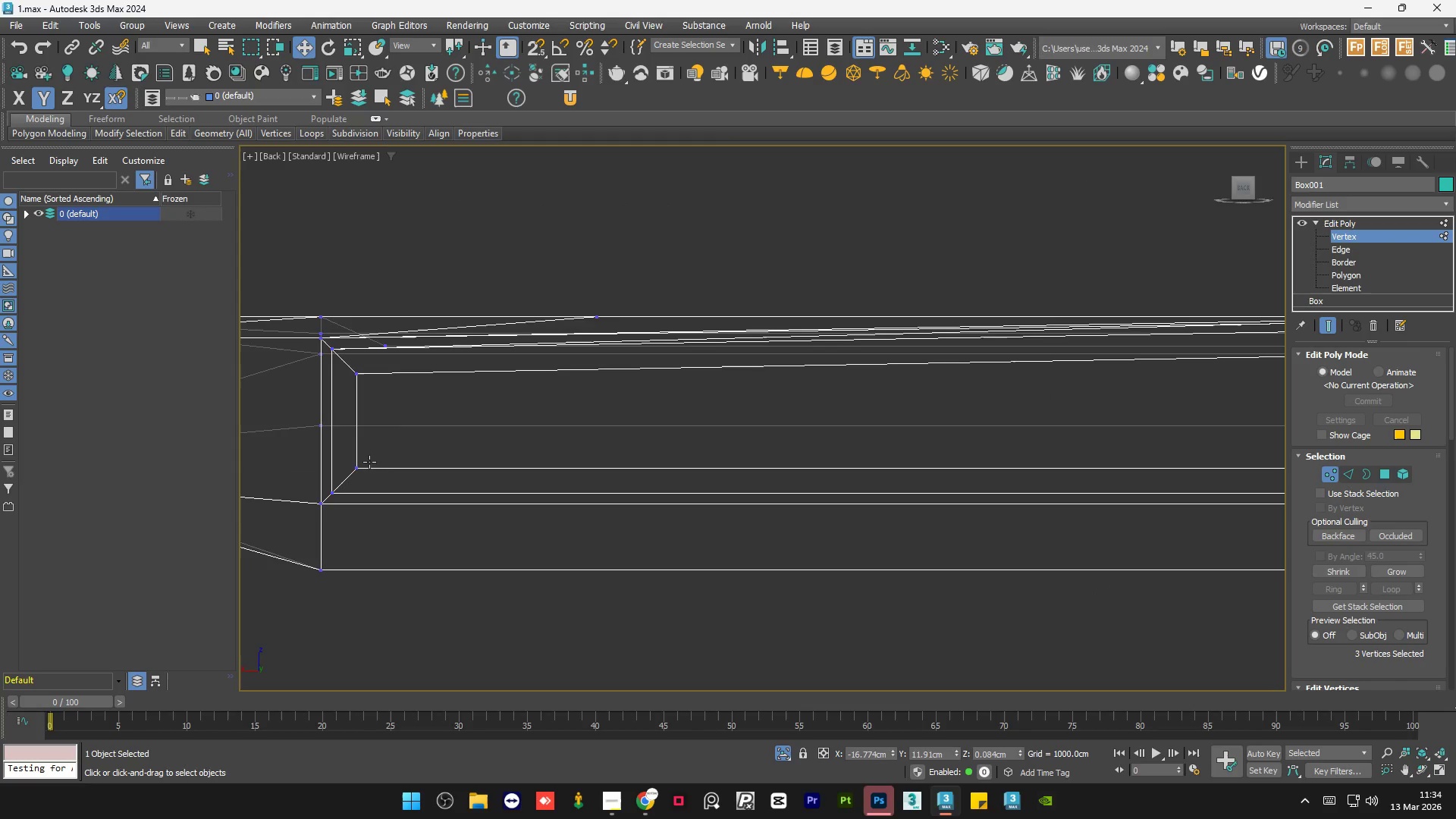 
left_click_drag(start_coordinate=[388, 453], to_coordinate=[289, 520])
 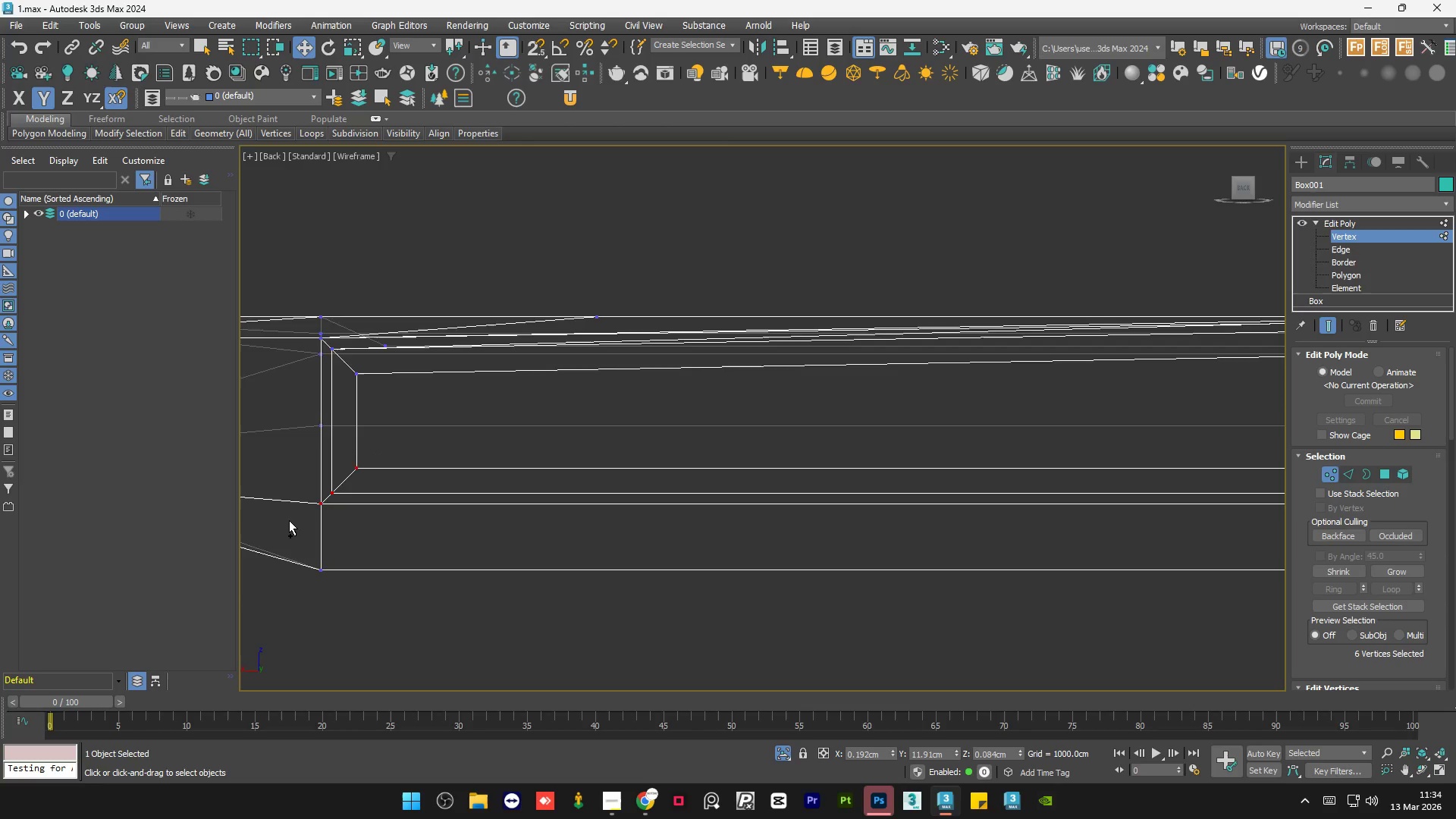 
key(F3)
 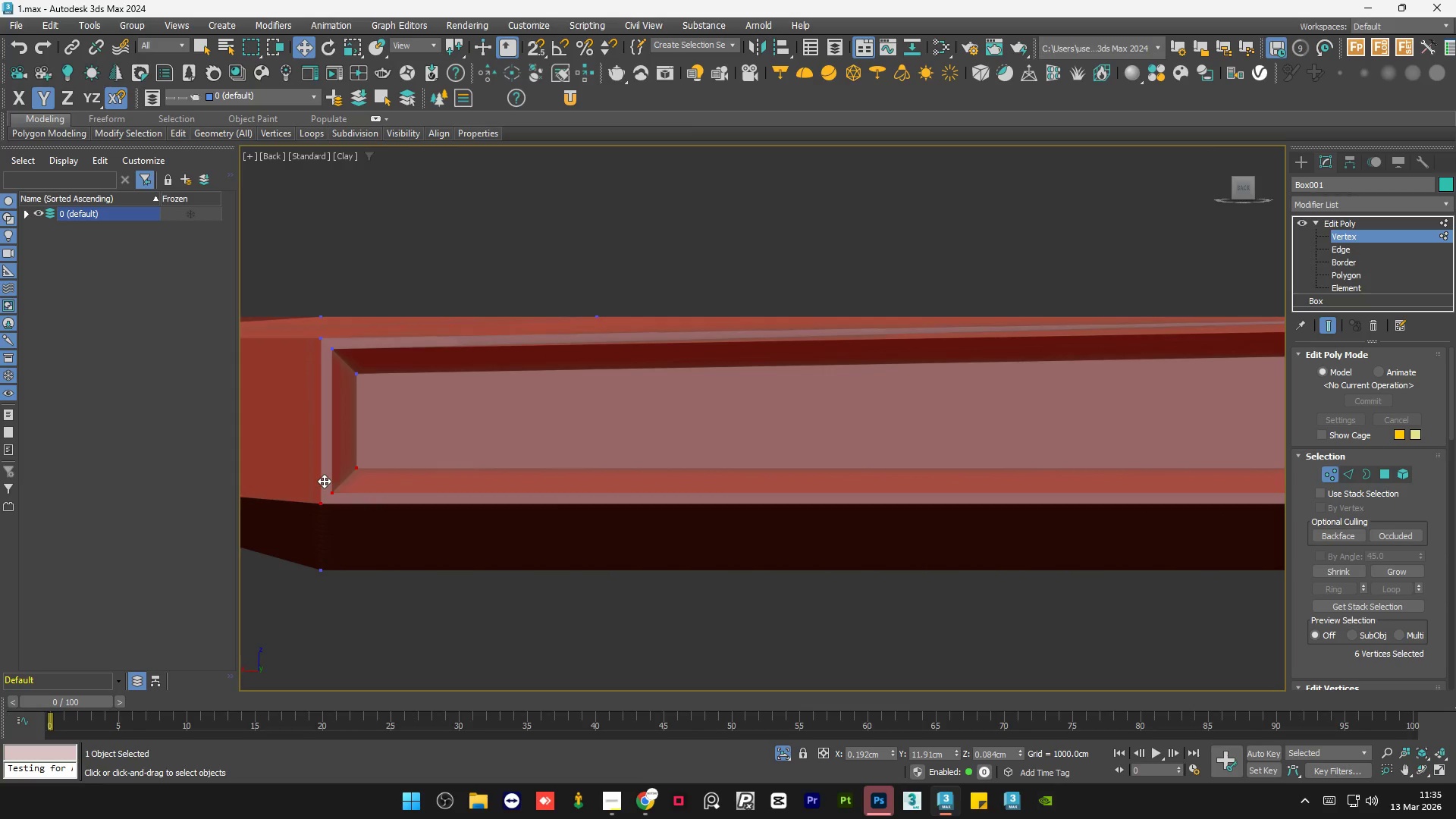 
scroll: coordinate [324, 479], scroll_direction: down, amount: 6.0
 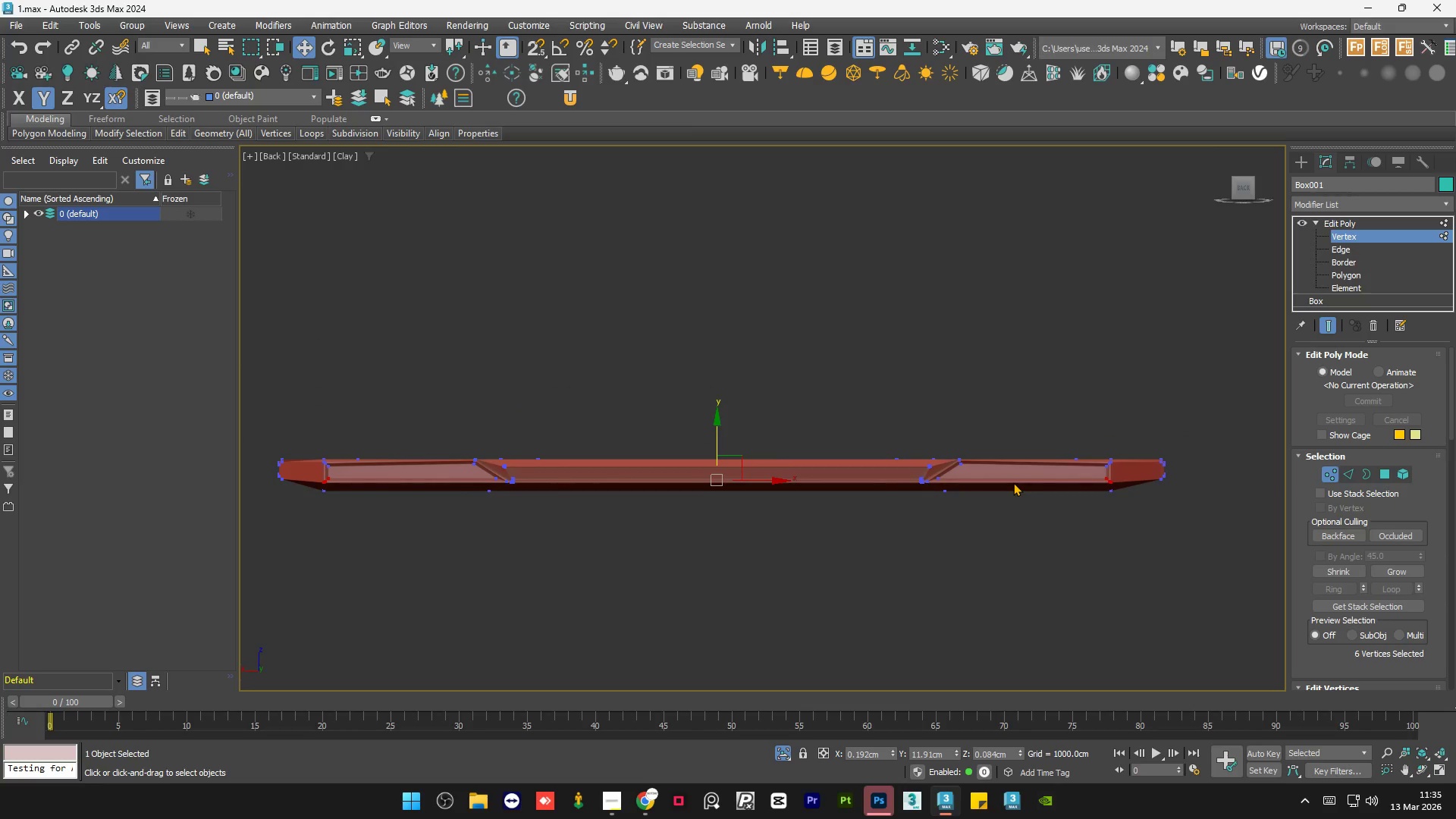 
key(R)
 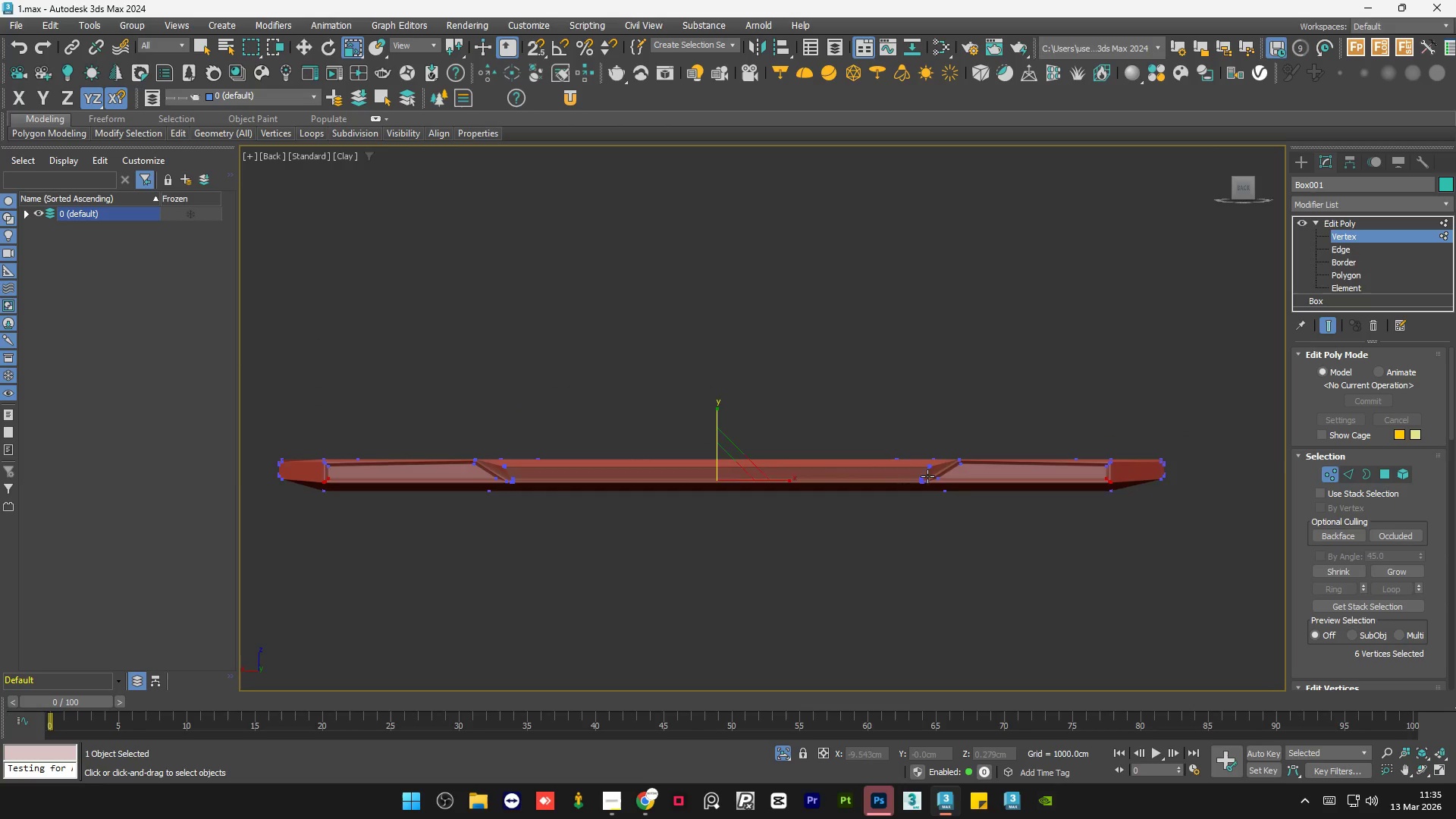 
scroll: coordinate [888, 476], scroll_direction: up, amount: 1.0
 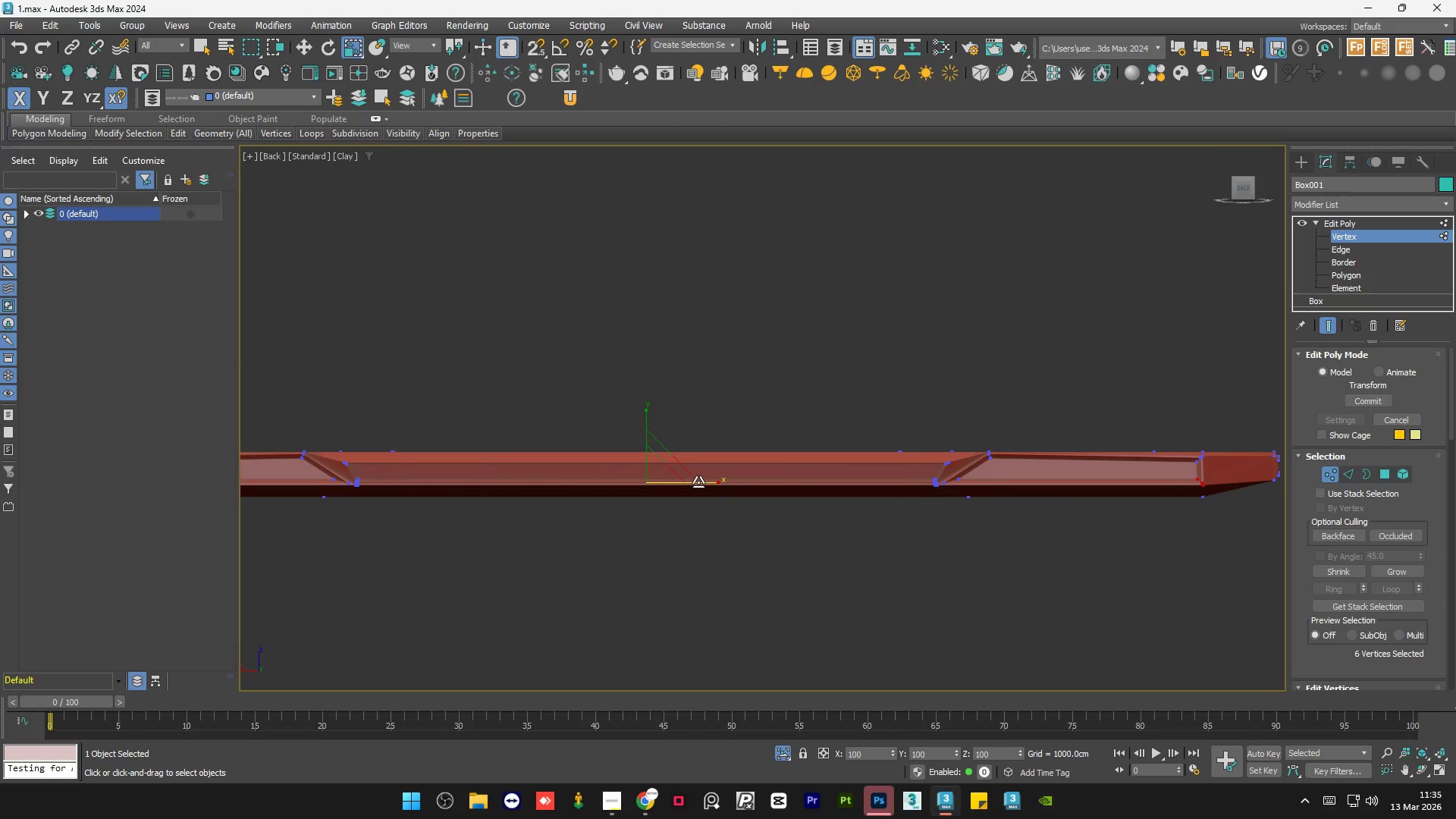 
wait(5.74)
 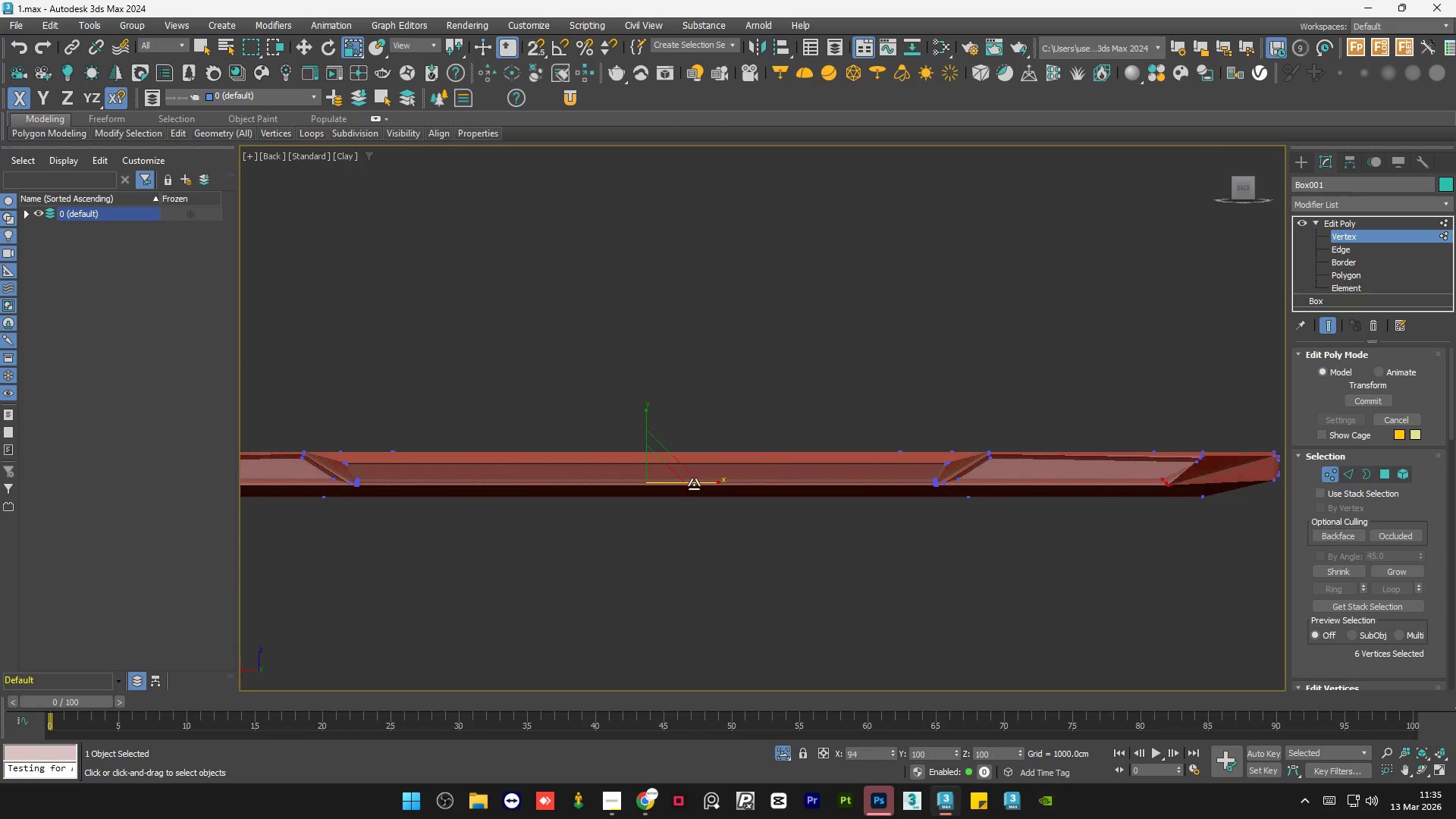 
scroll: coordinate [1259, 465], scroll_direction: up, amount: 7.0
 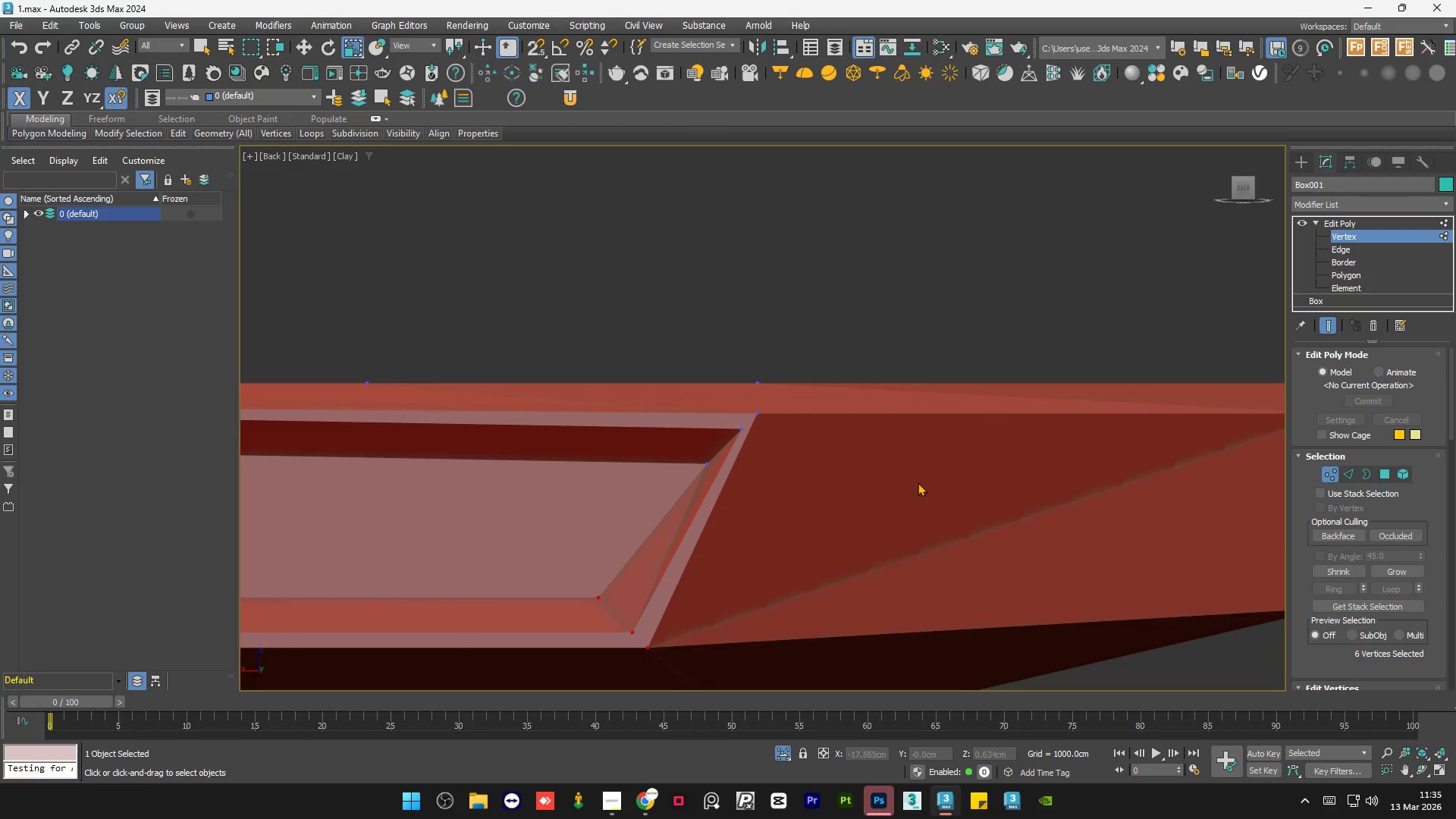 
hold_key(key=AltLeft, duration=1.38)
 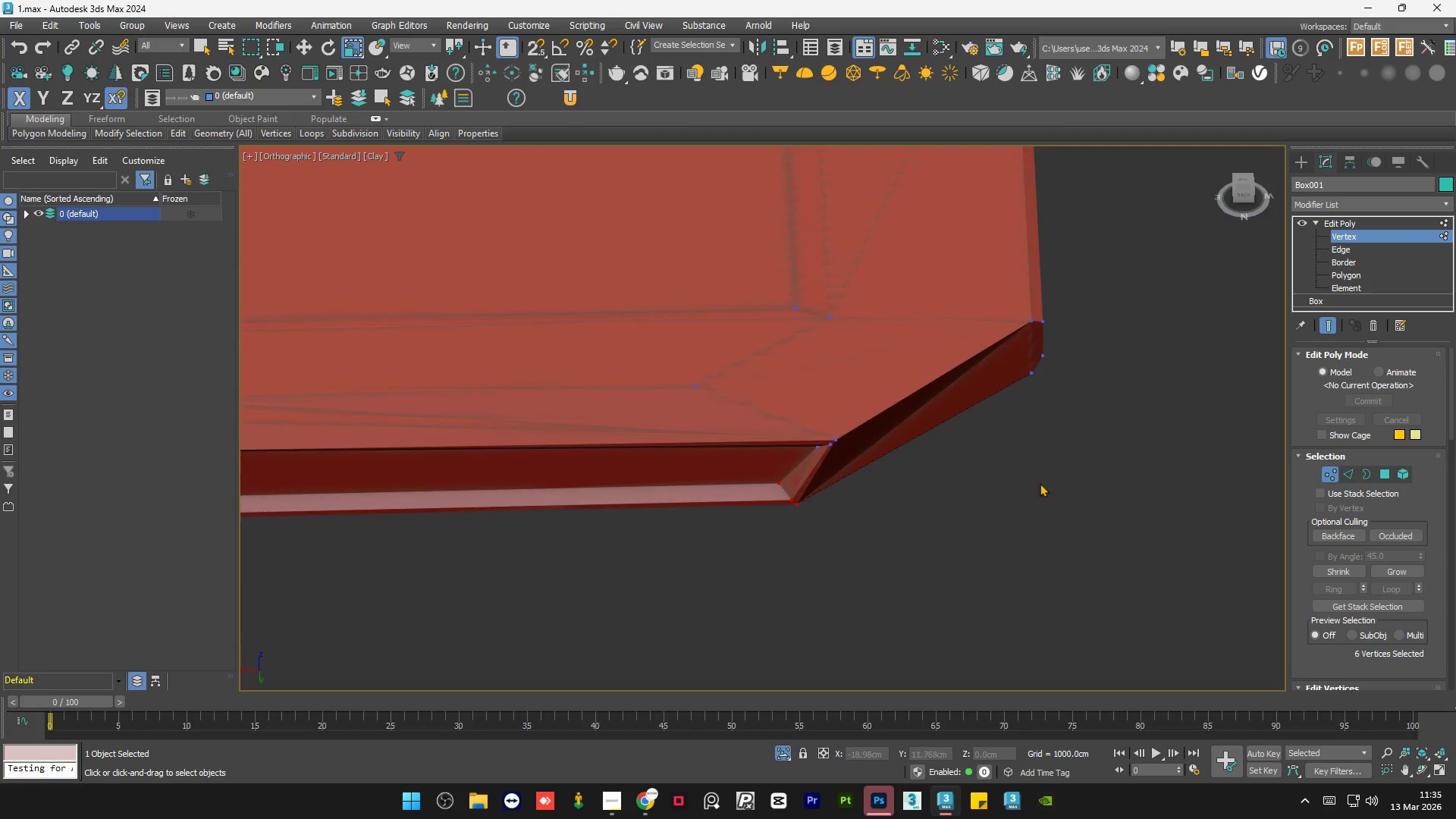 
scroll: coordinate [1091, 472], scroll_direction: down, amount: 11.0
 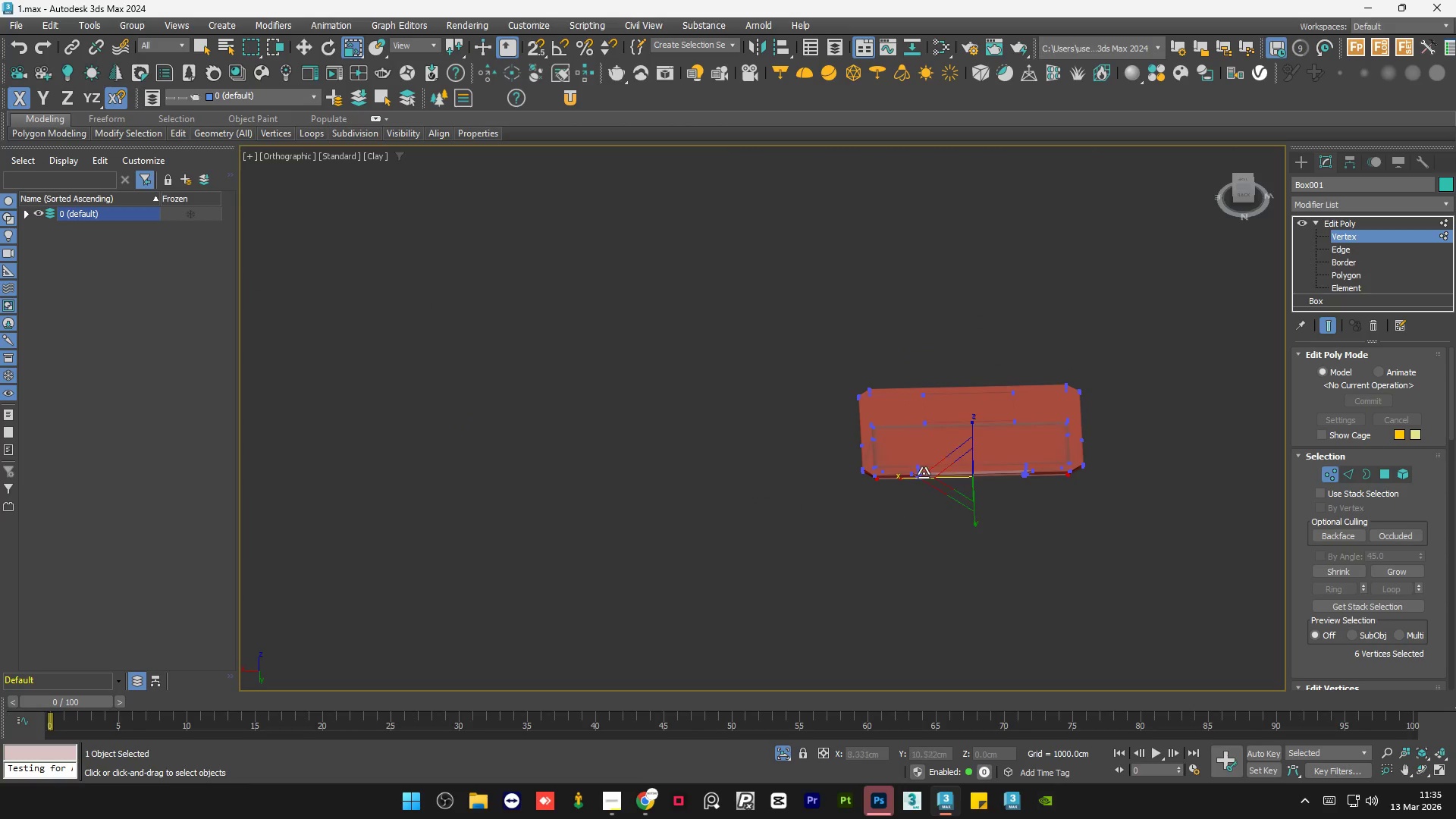 
hold_key(key=AltLeft, duration=1.5)
 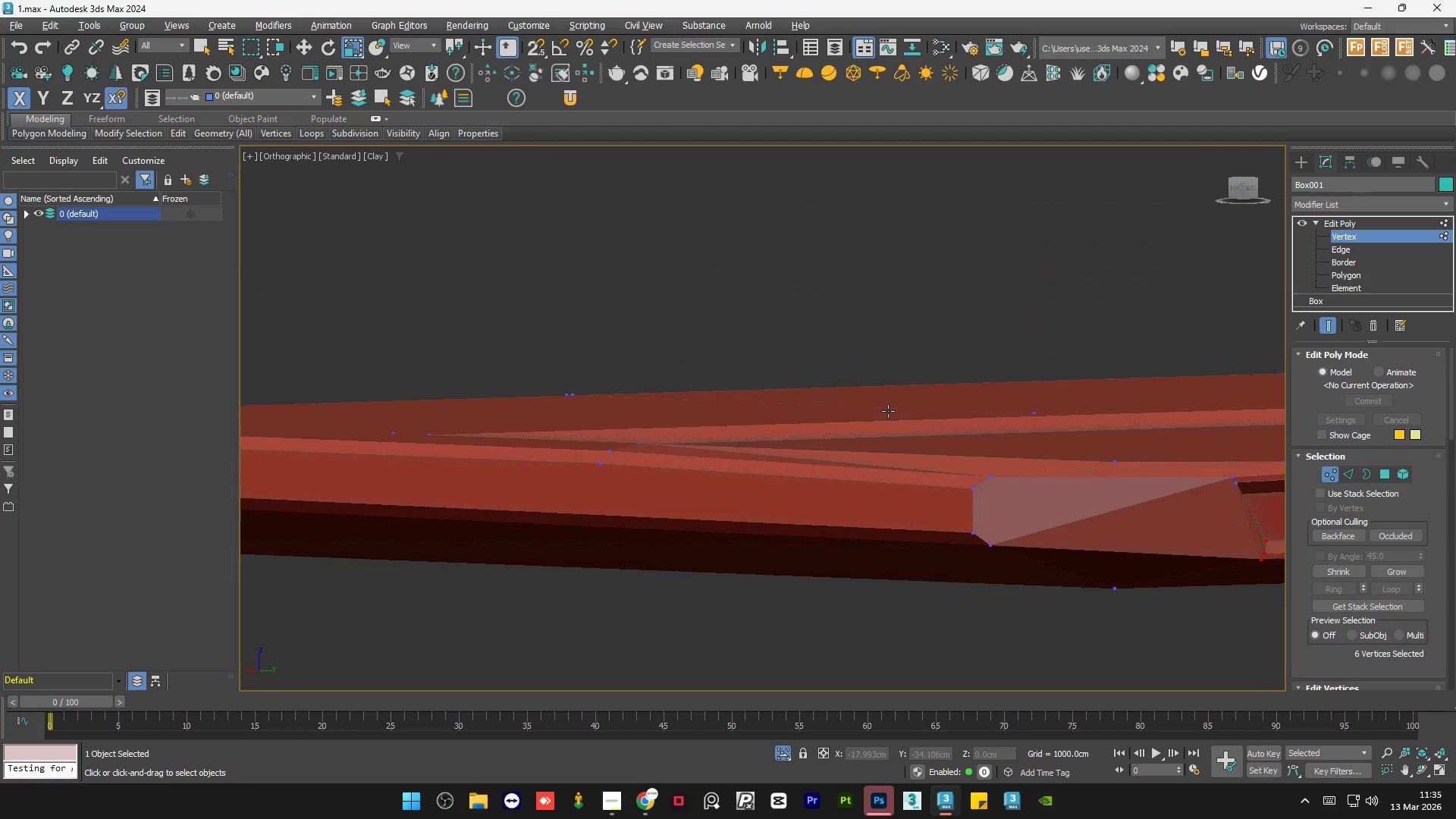 
scroll: coordinate [780, 475], scroll_direction: up, amount: 8.0
 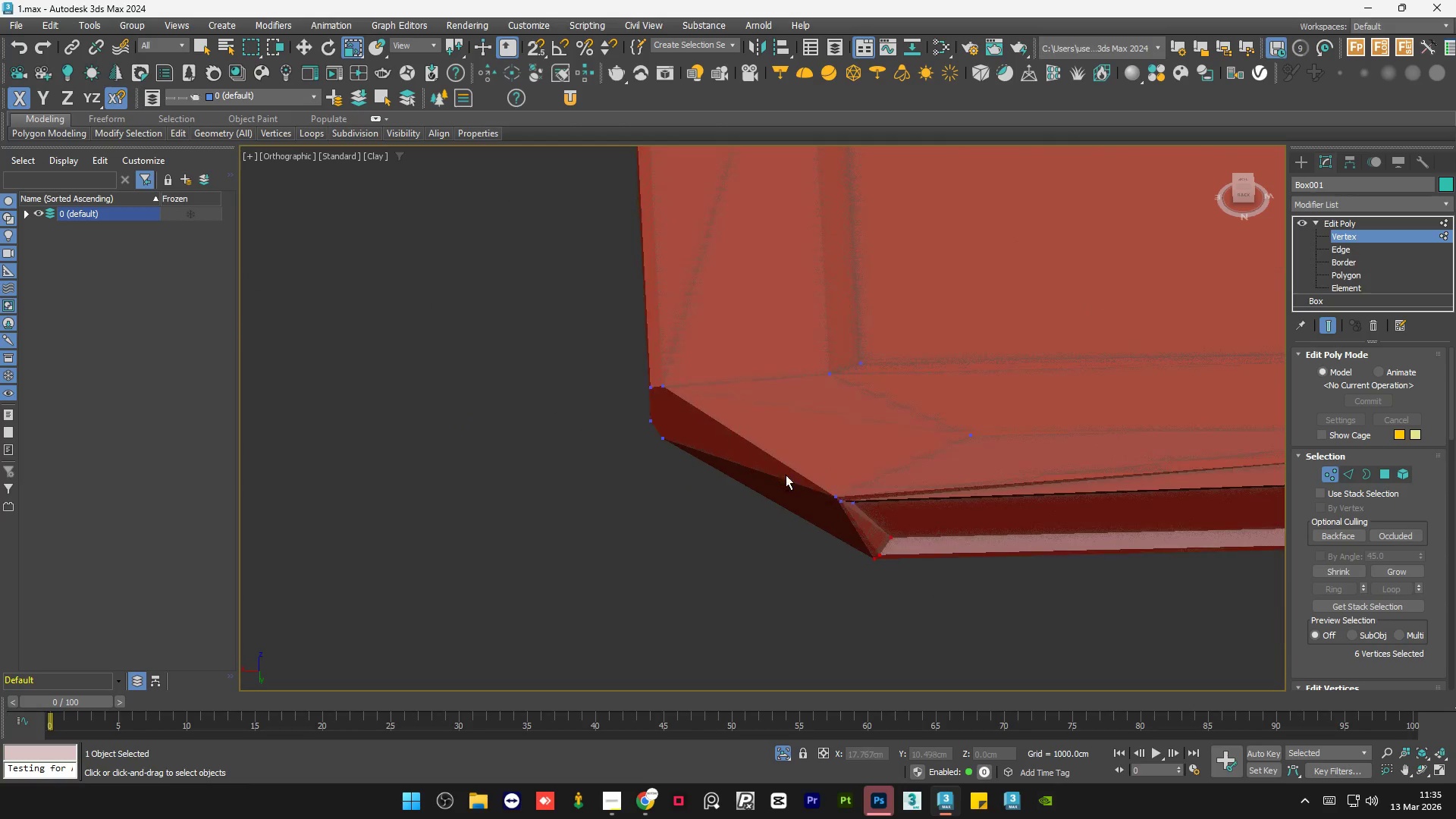 
hold_key(key=AltLeft, duration=1.52)
 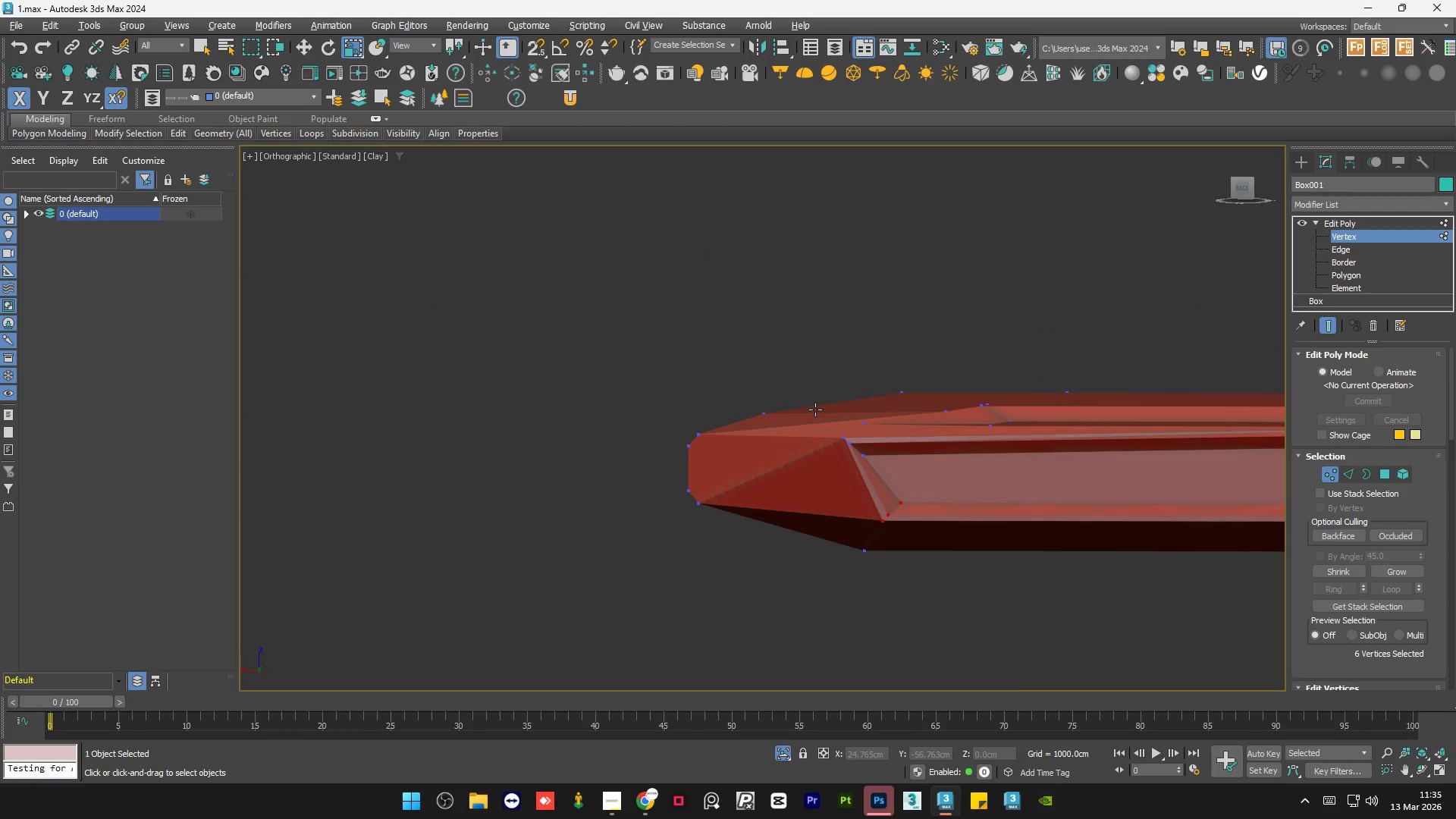 
hold_key(key=AltLeft, duration=1.52)
 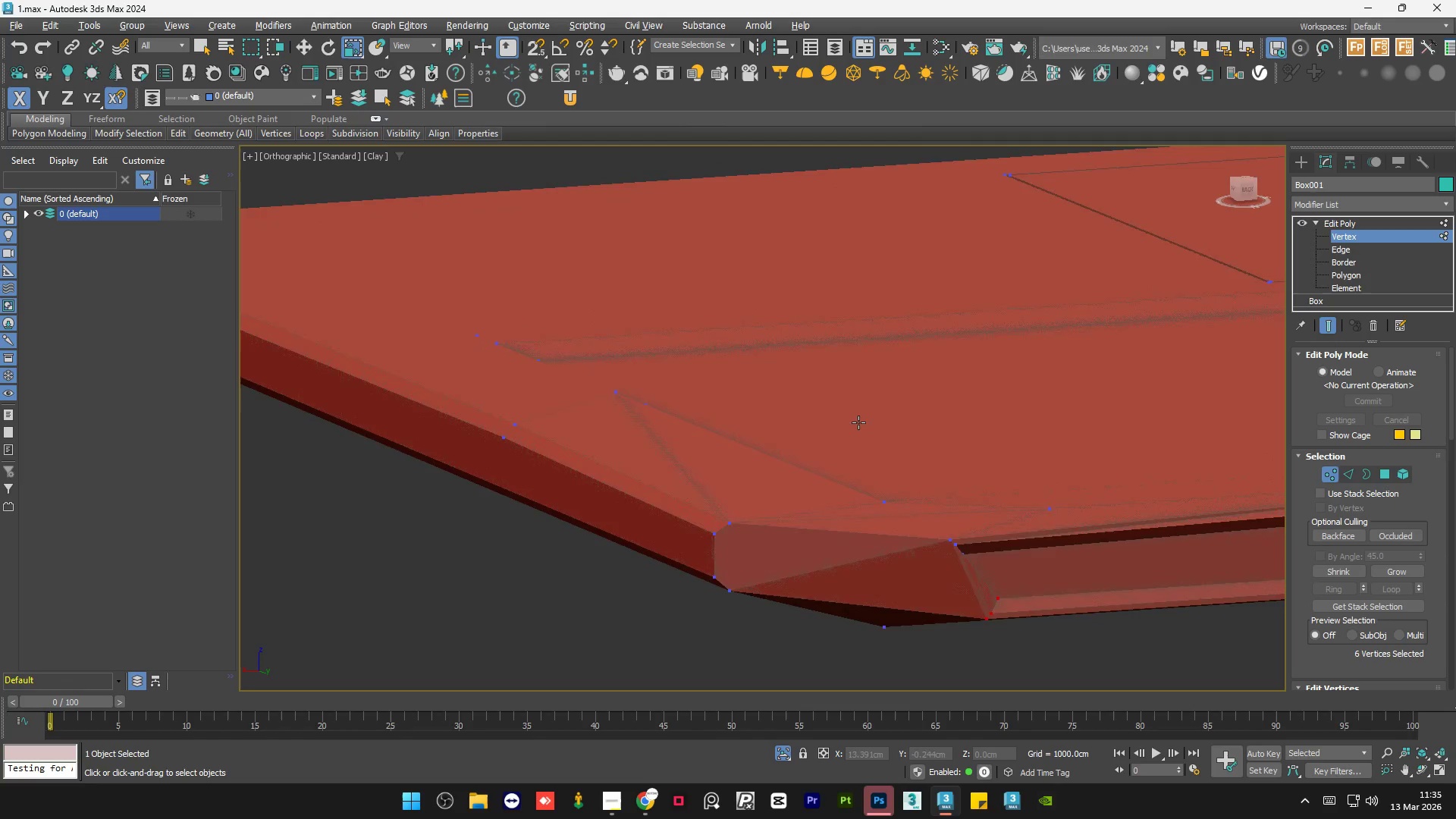 
hold_key(key=AltLeft, duration=1.53)
 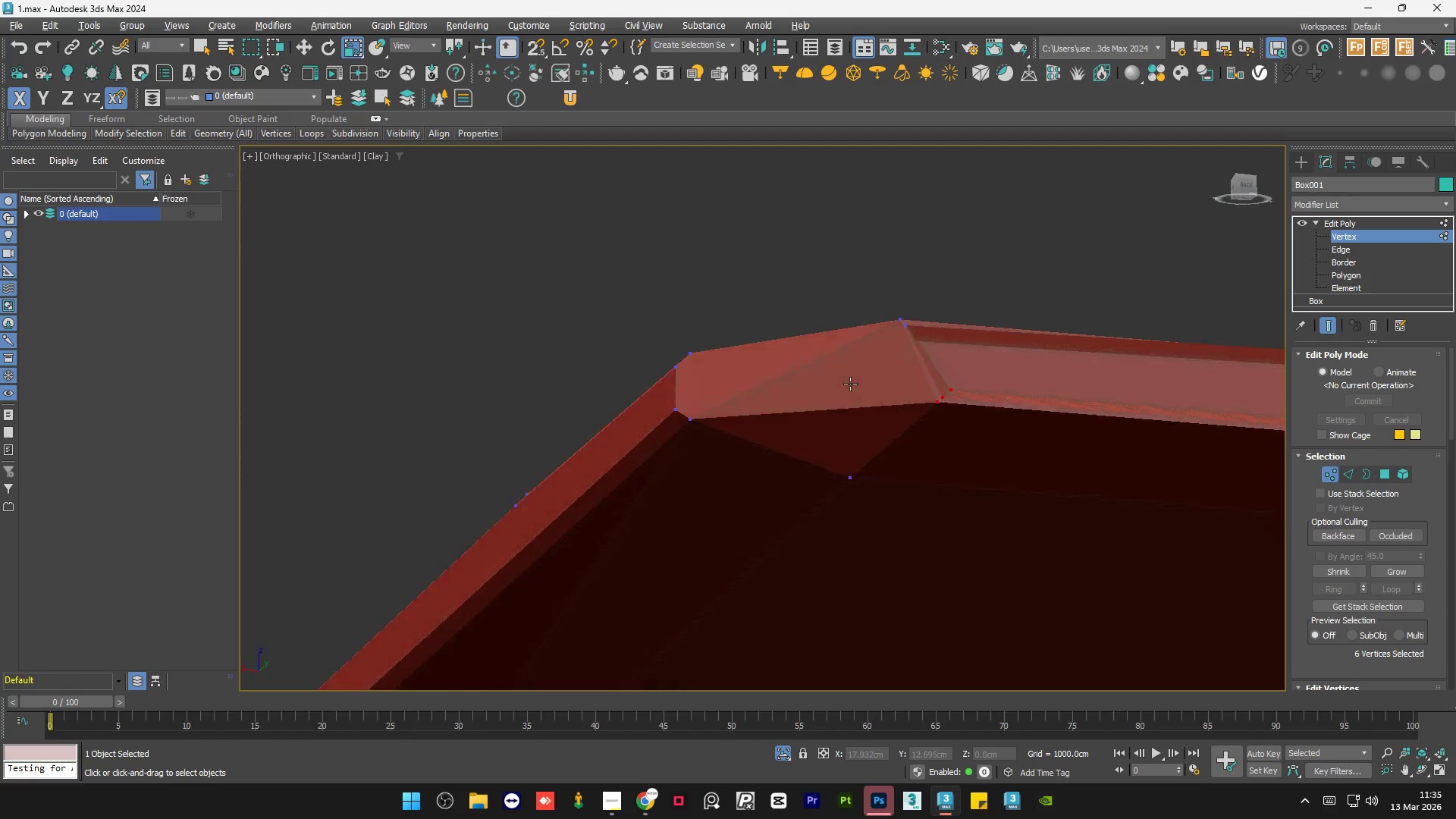 
hold_key(key=AltLeft, duration=0.8)
 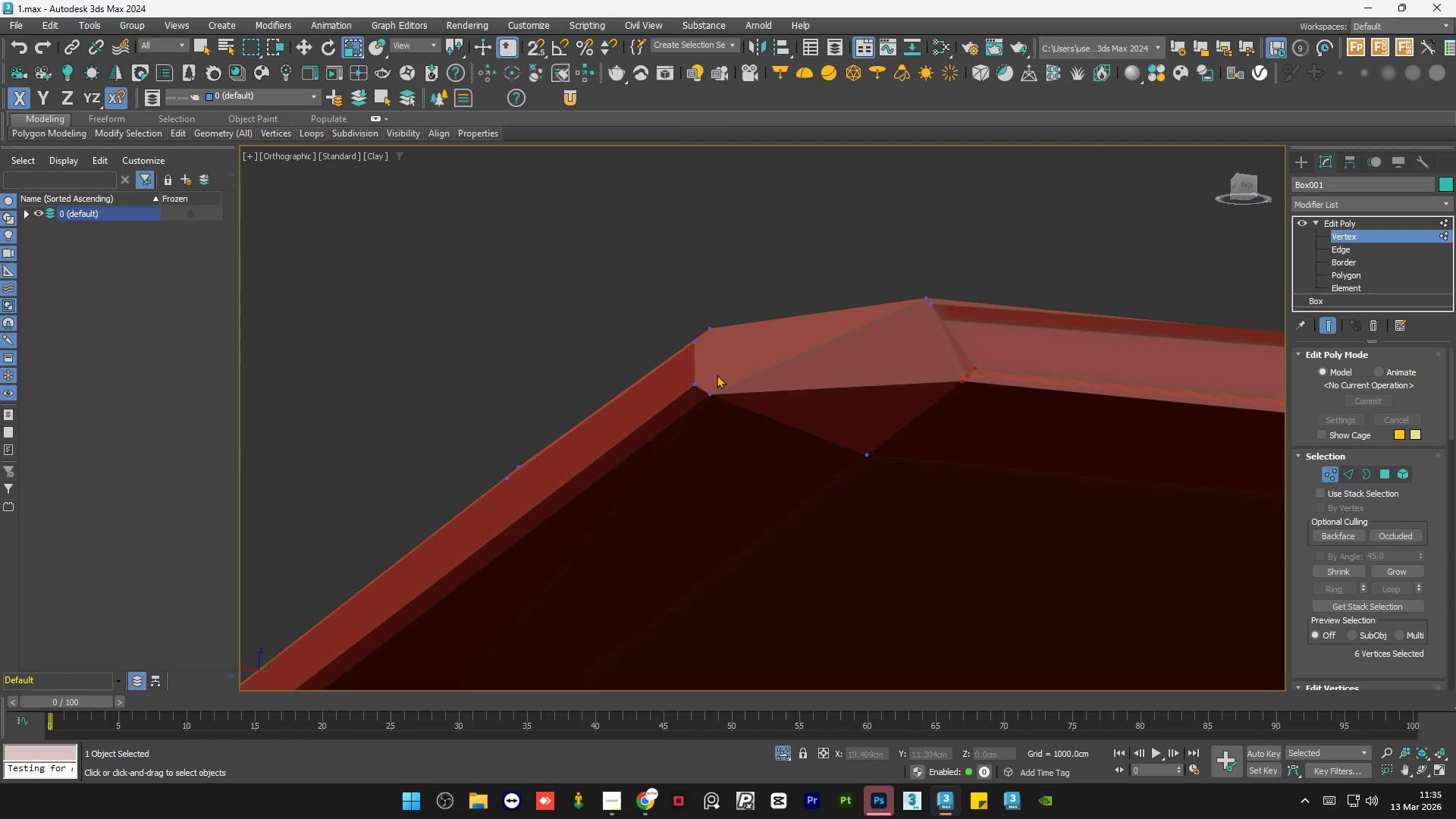 
scroll: coordinate [717, 396], scroll_direction: up, amount: 5.0
 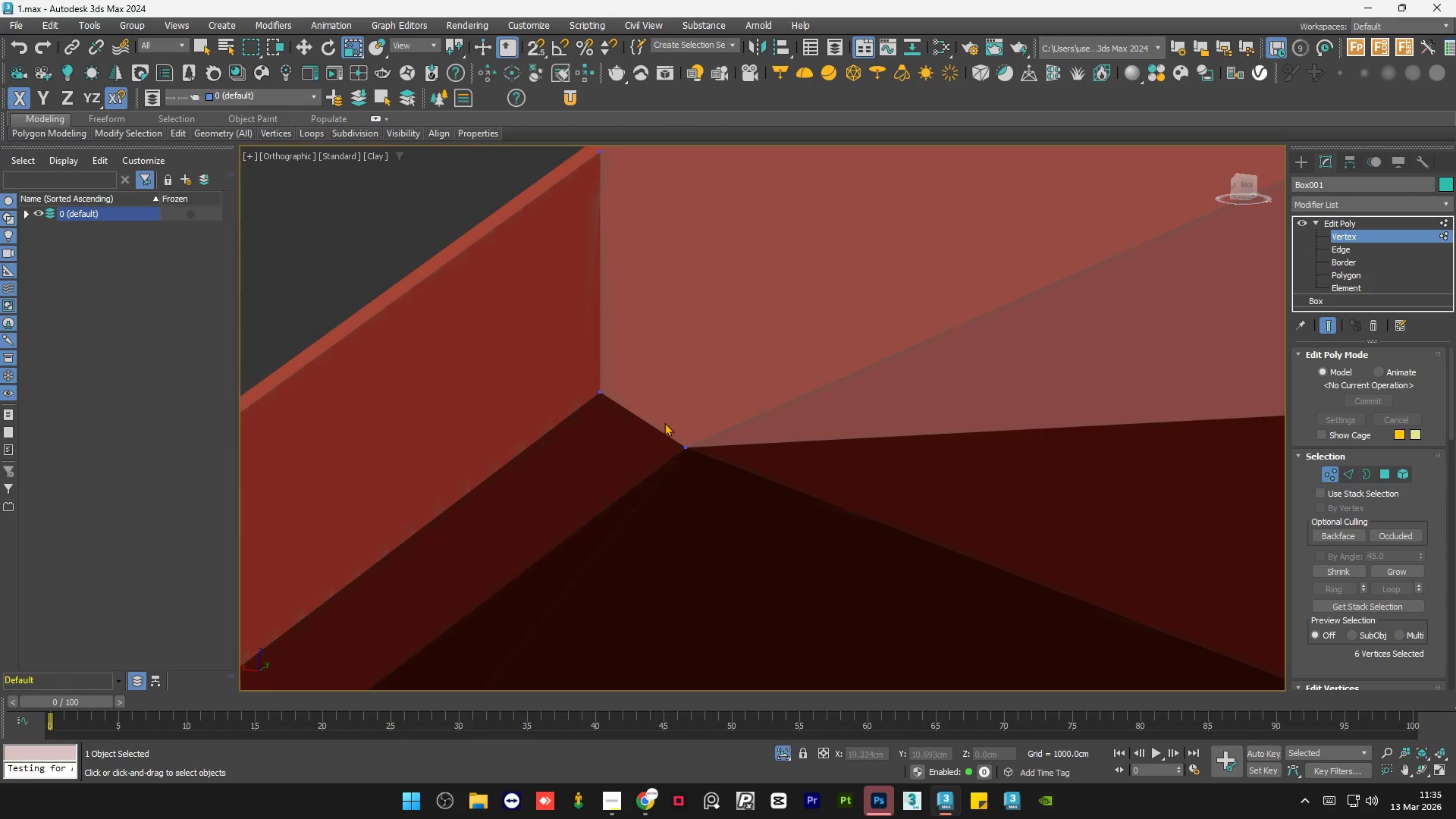 
scroll: coordinate [663, 422], scroll_direction: down, amount: 3.0
 